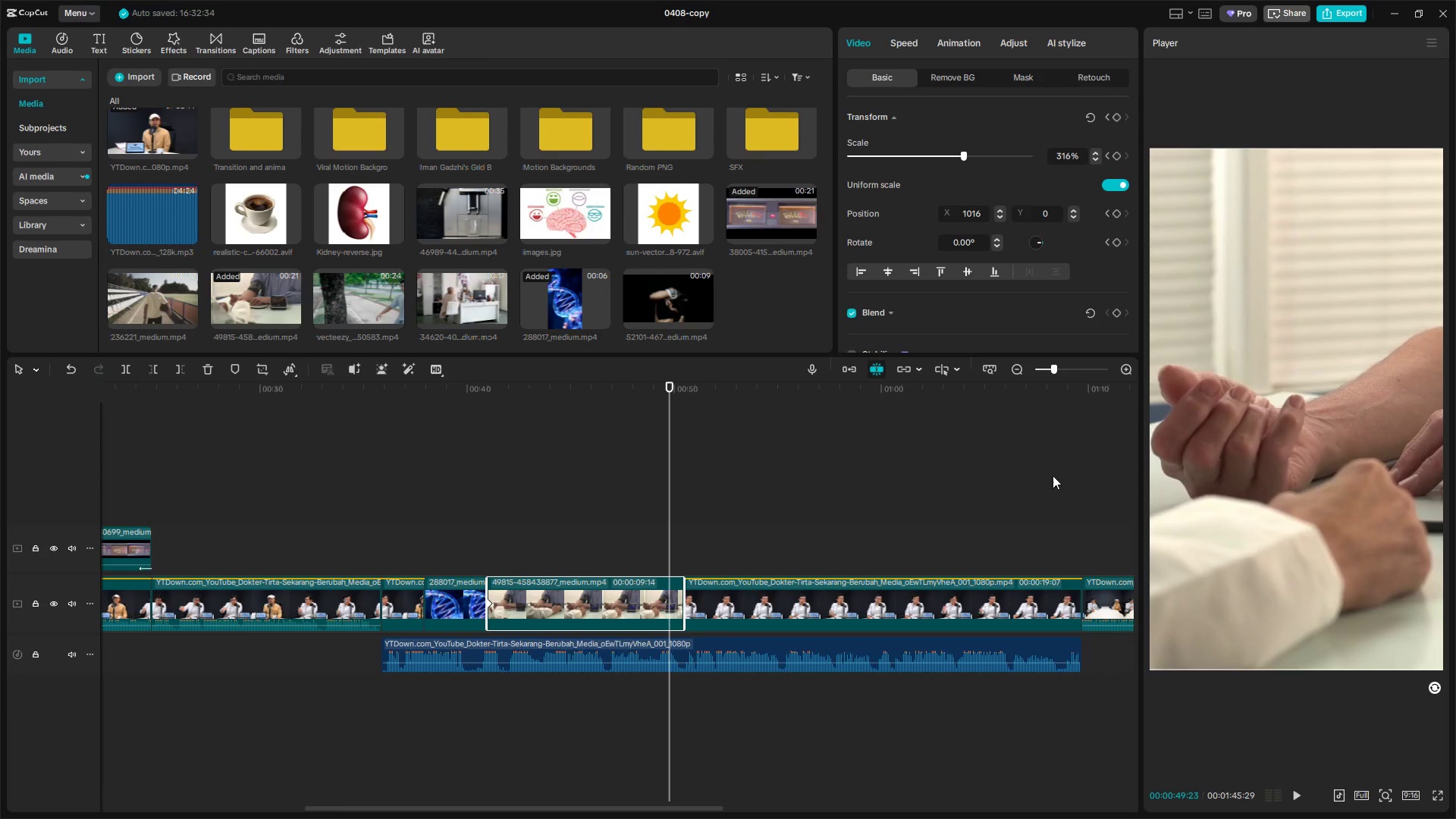 
left_click([1288, 480])
 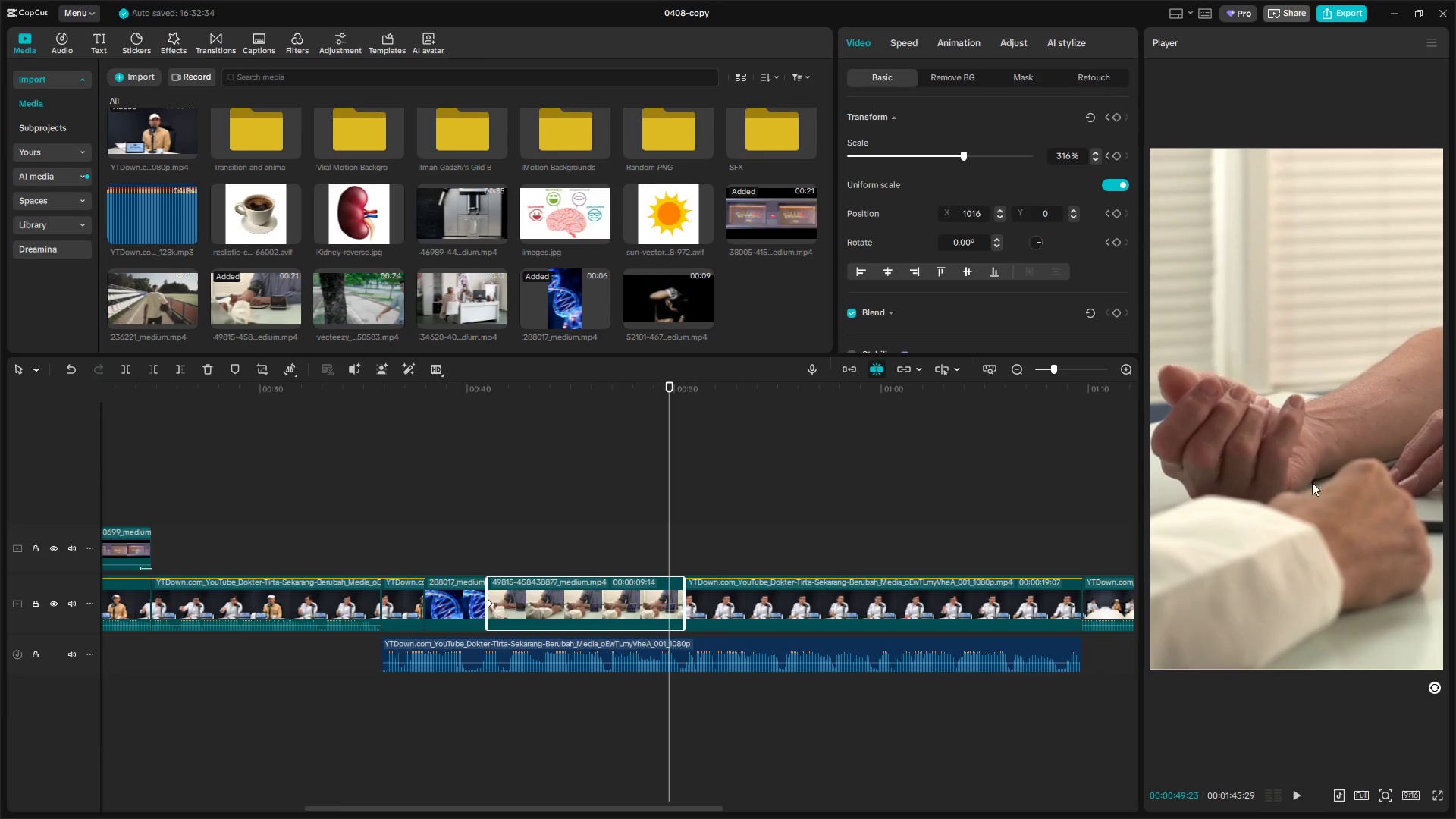 
left_click_drag(start_coordinate=[1315, 482], to_coordinate=[1151, 466])
 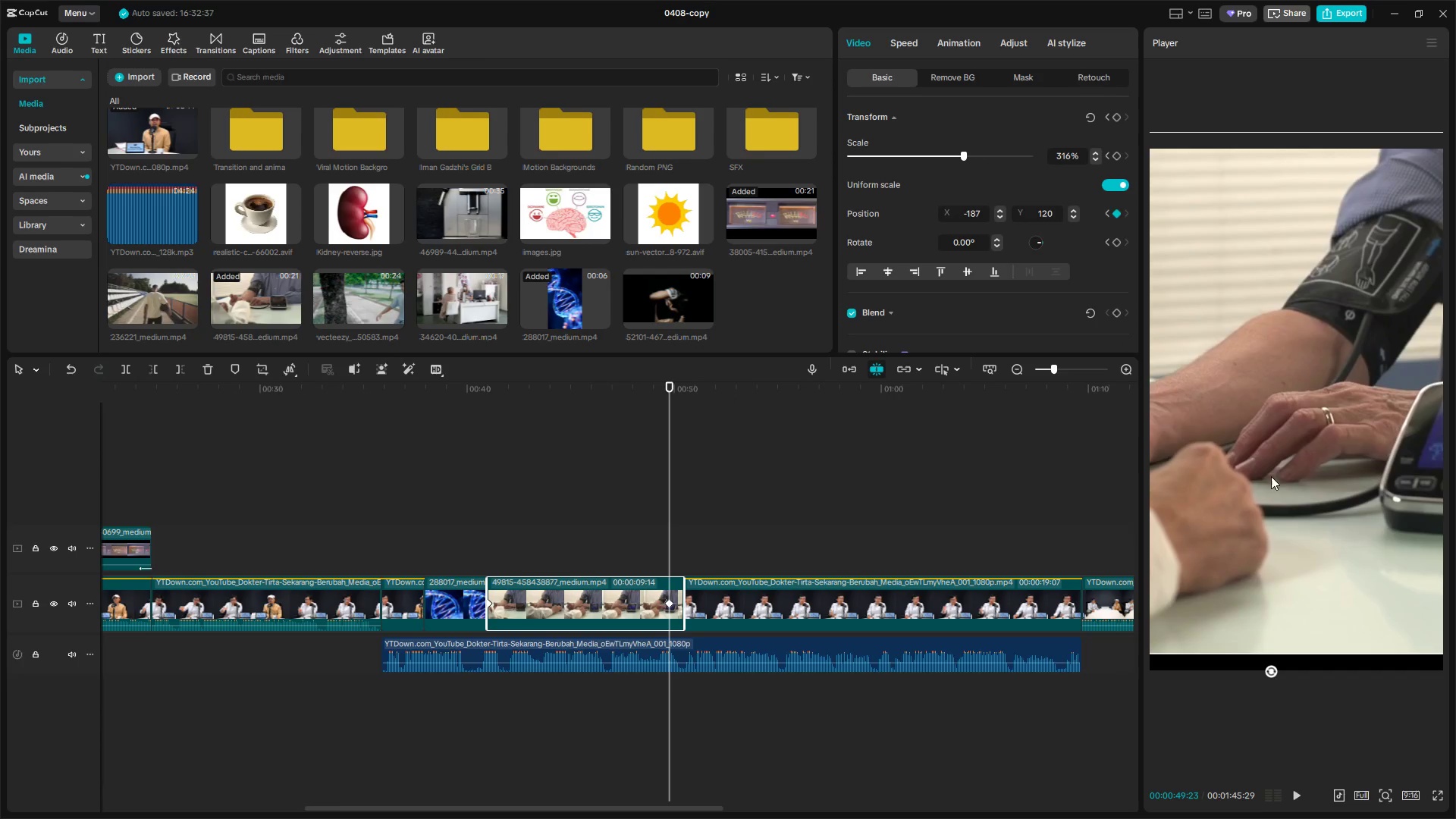 
left_click_drag(start_coordinate=[1350, 478], to_coordinate=[1305, 494])
 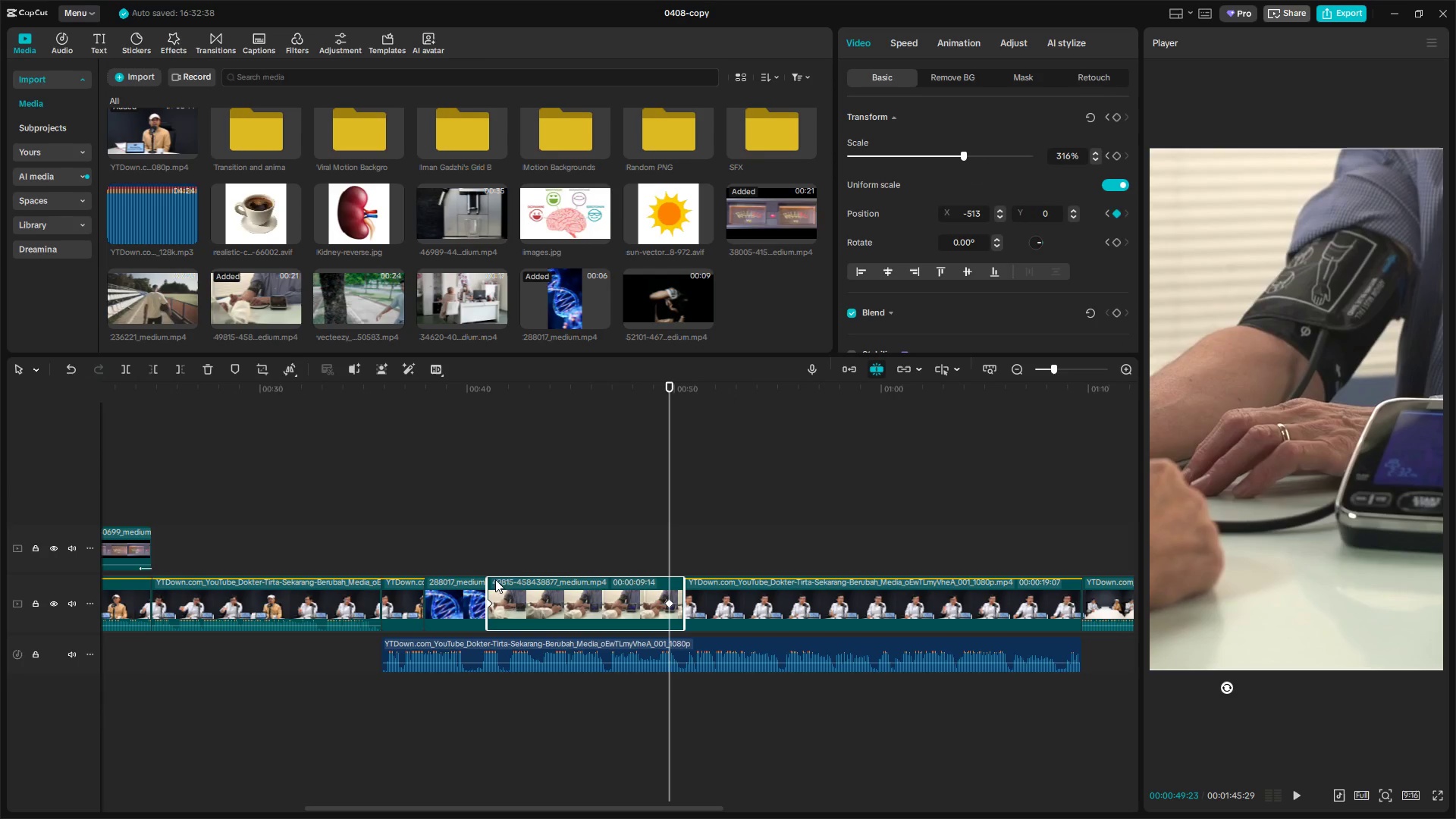 
left_click([488, 554])
 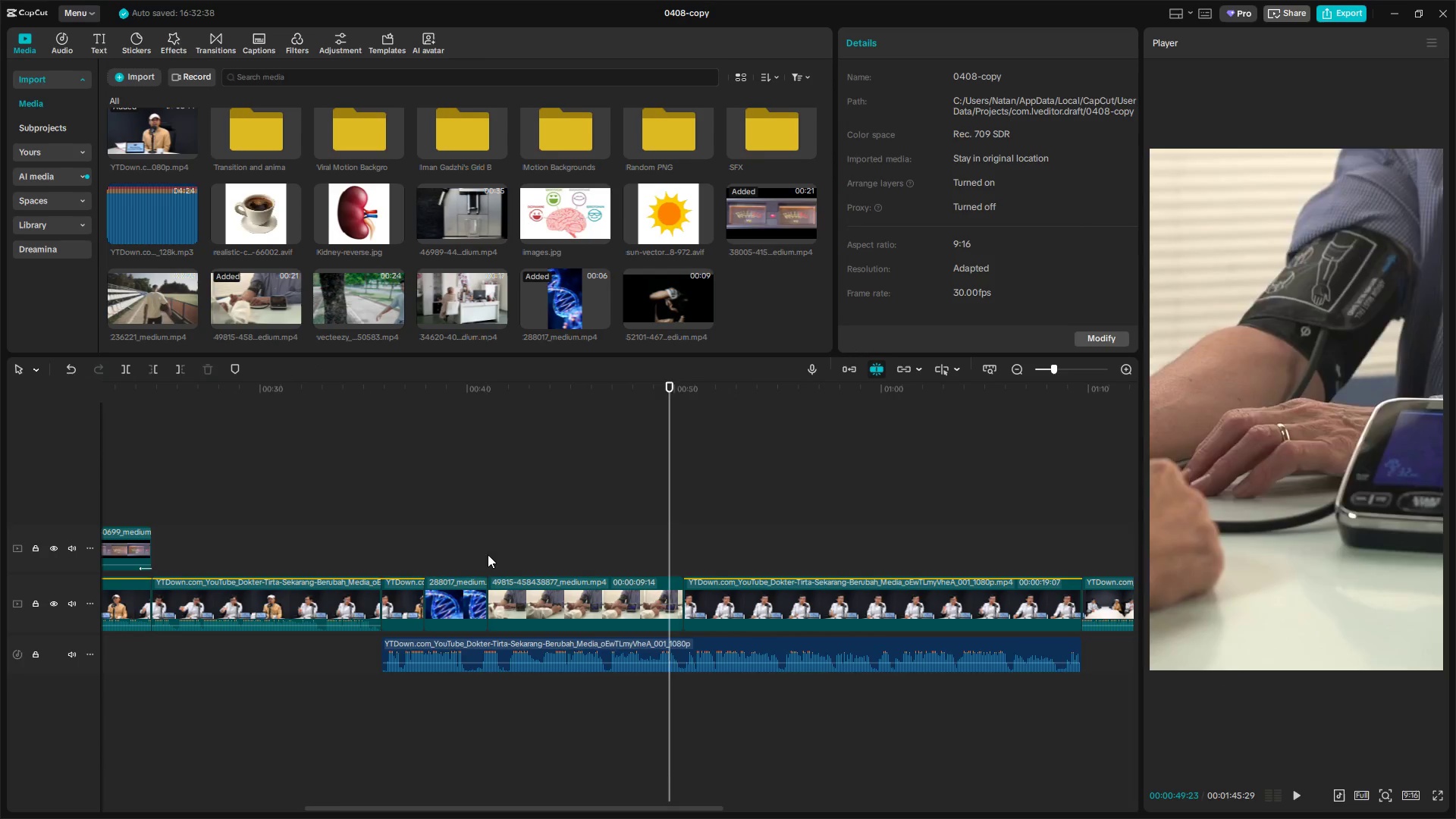 
key(Space)
 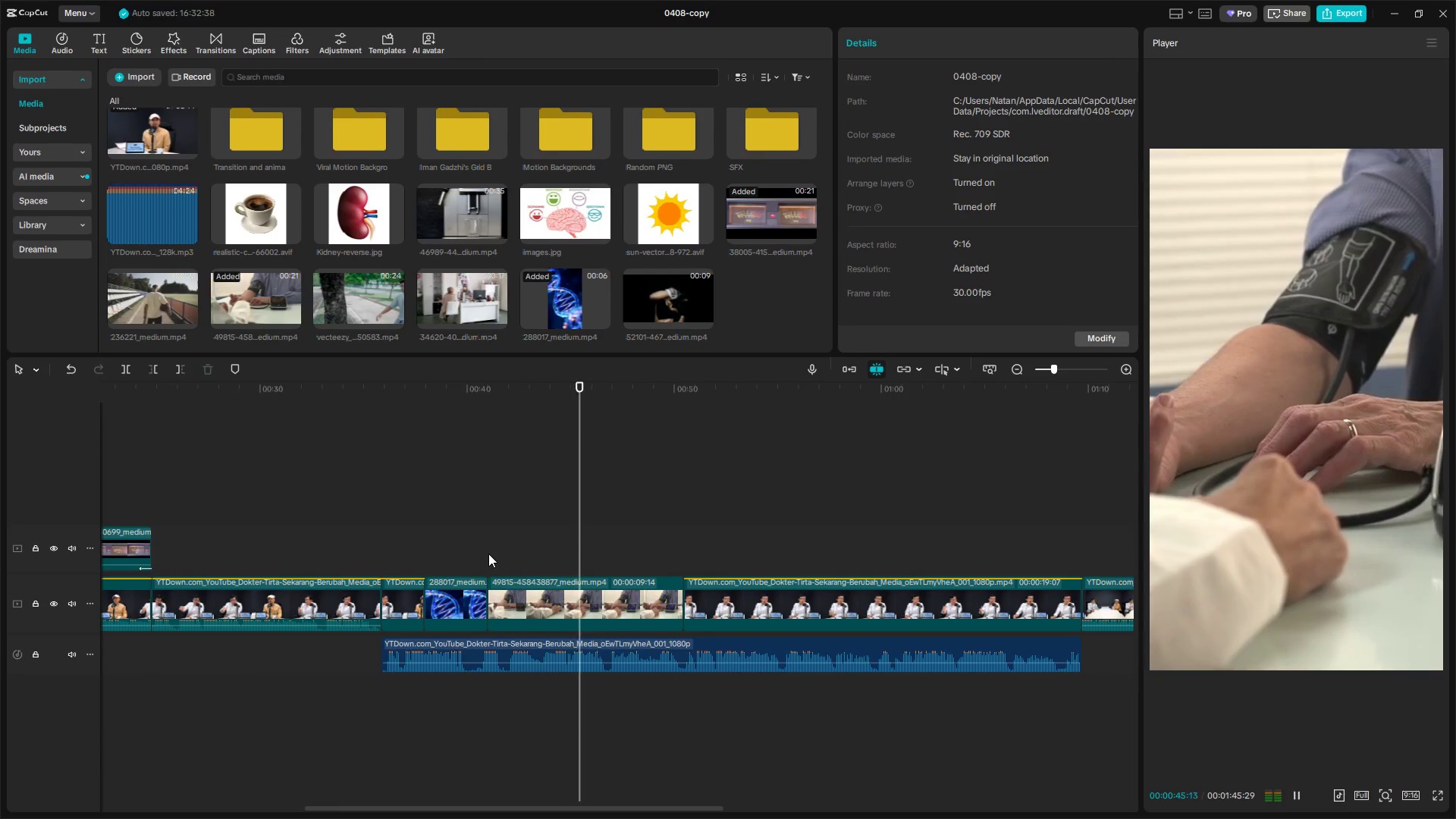 
wait(6.02)
 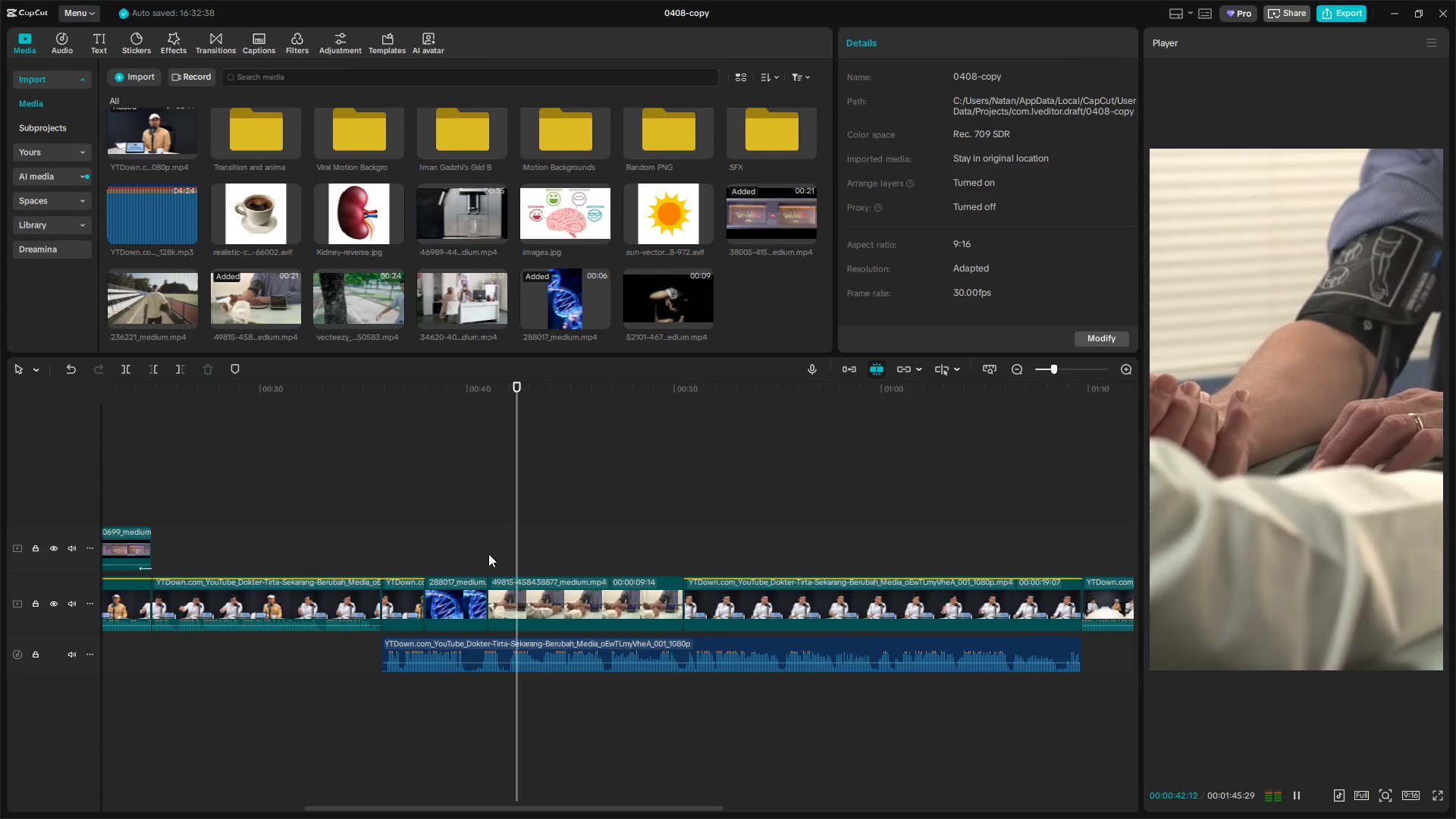 
key(Space)
 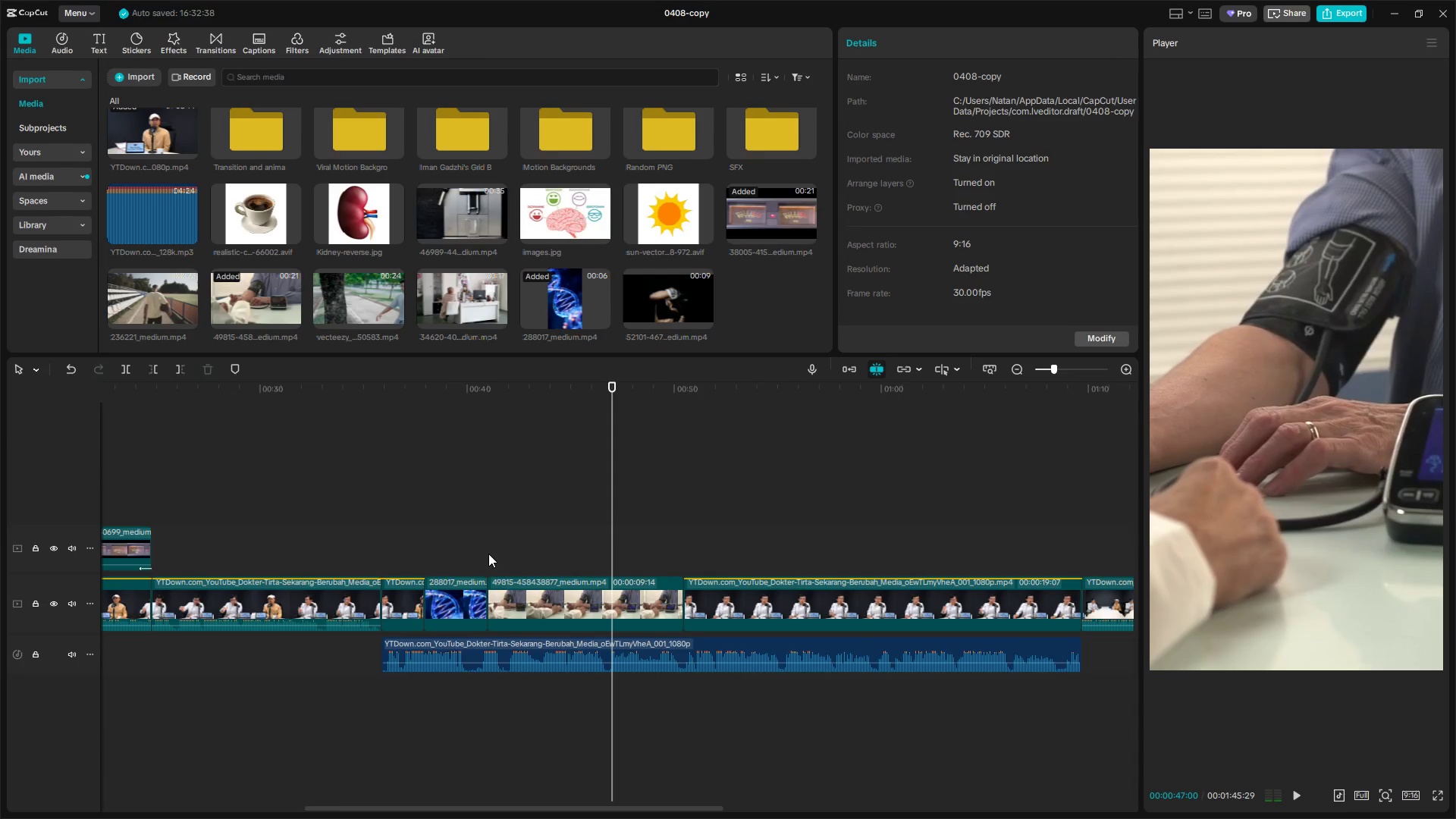 
key(Space)
 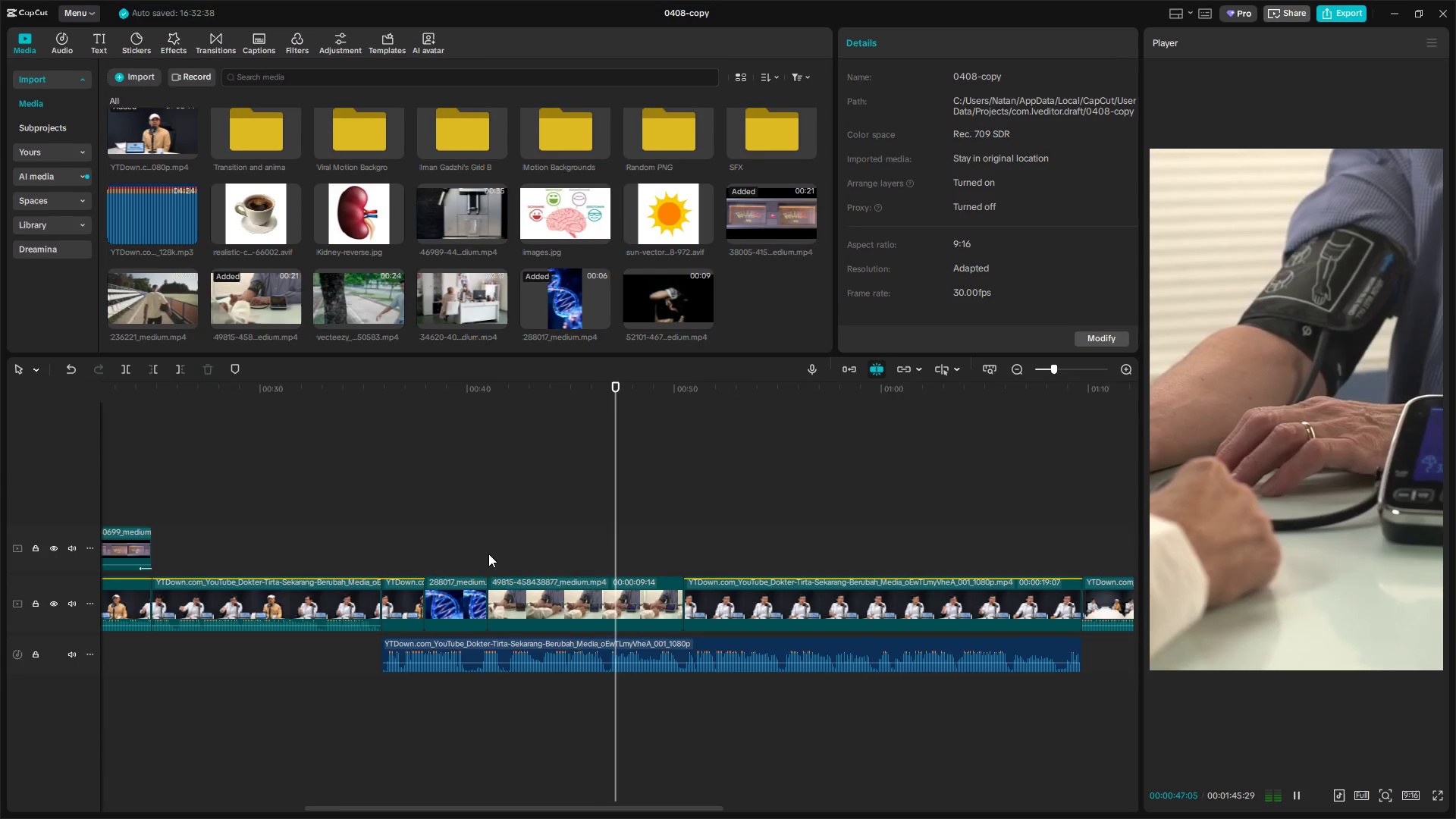 
key(Space)
 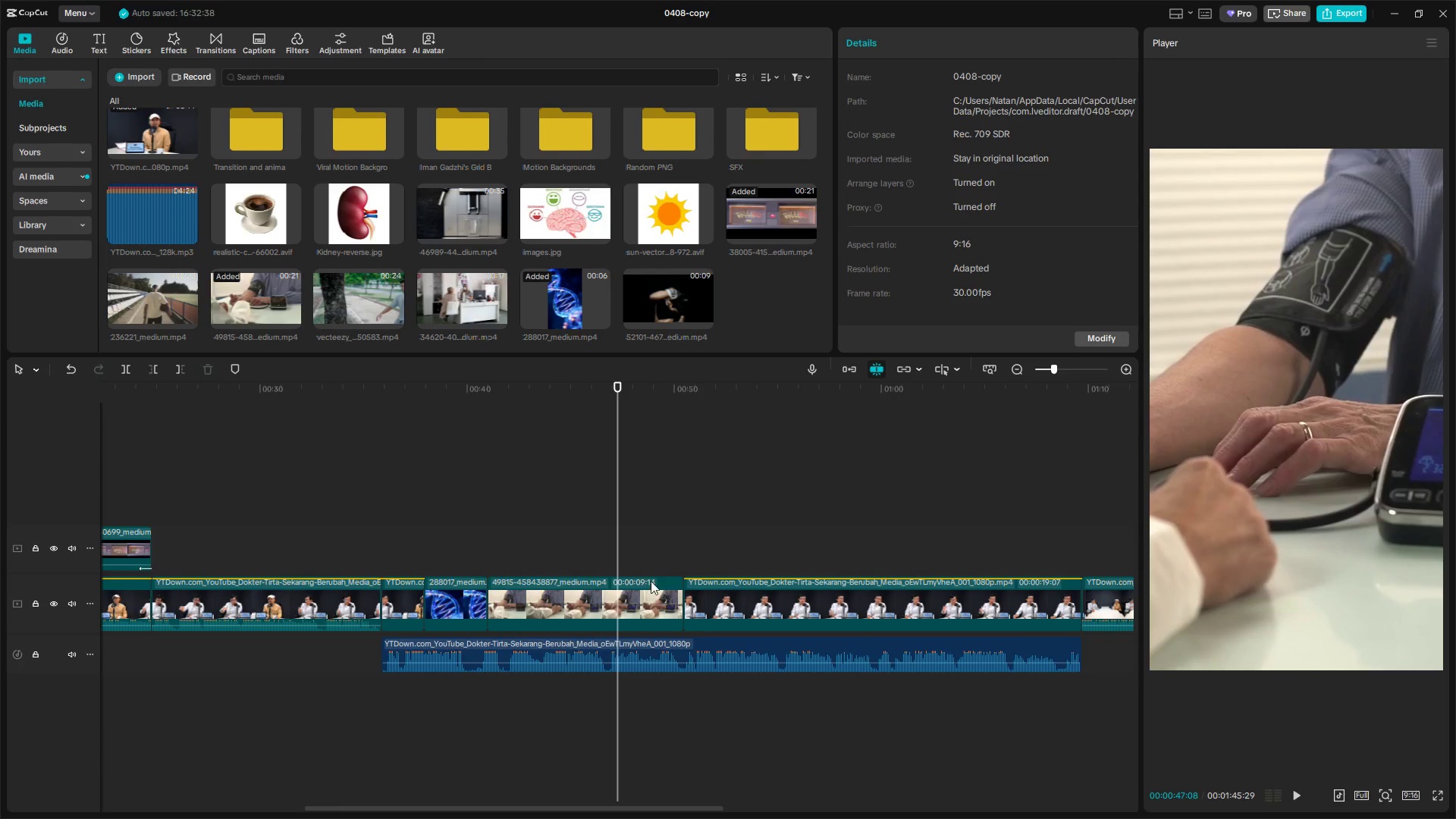 
left_click([633, 595])
 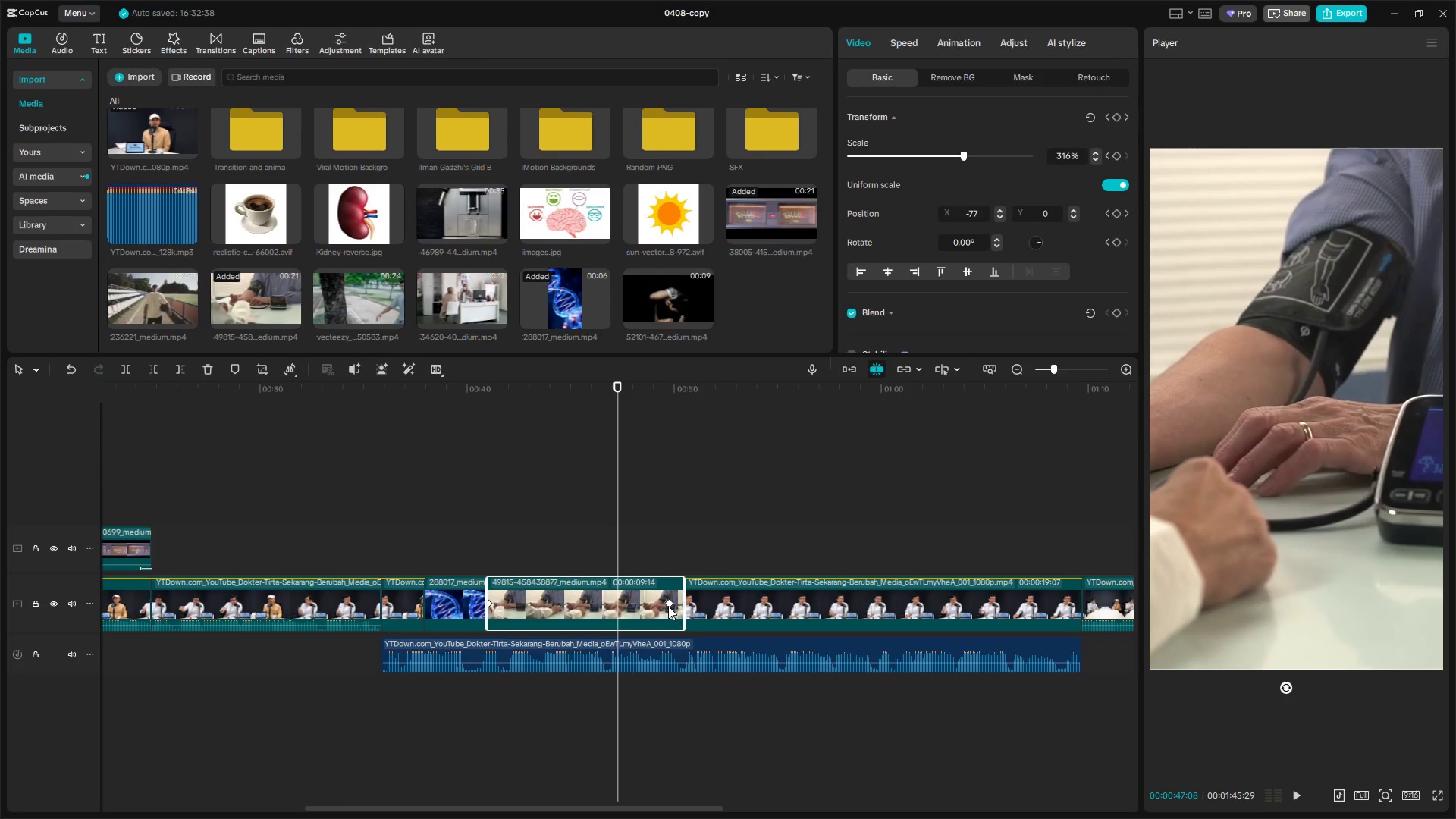 
key(W)
 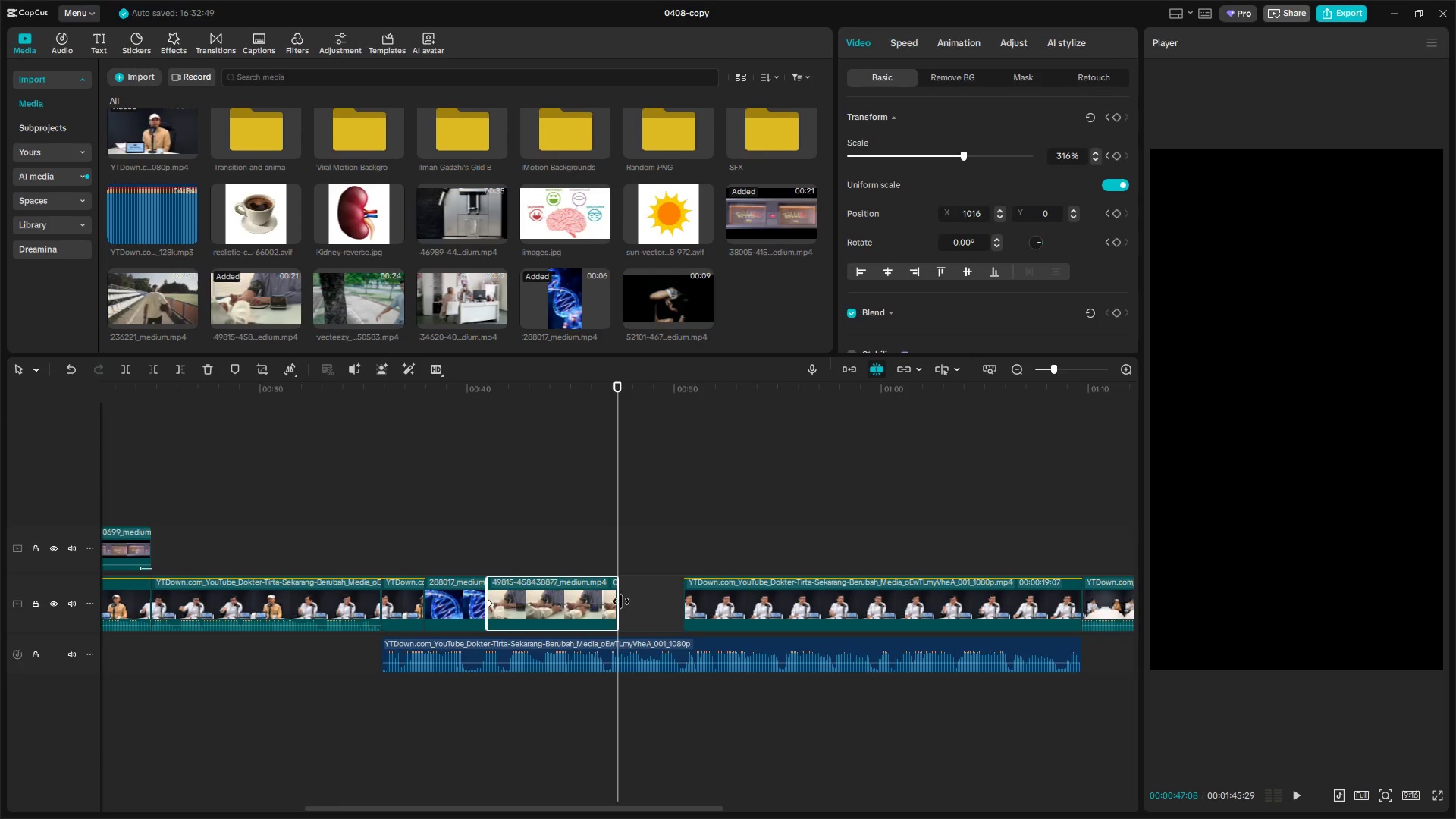 
left_click([518, 560])
 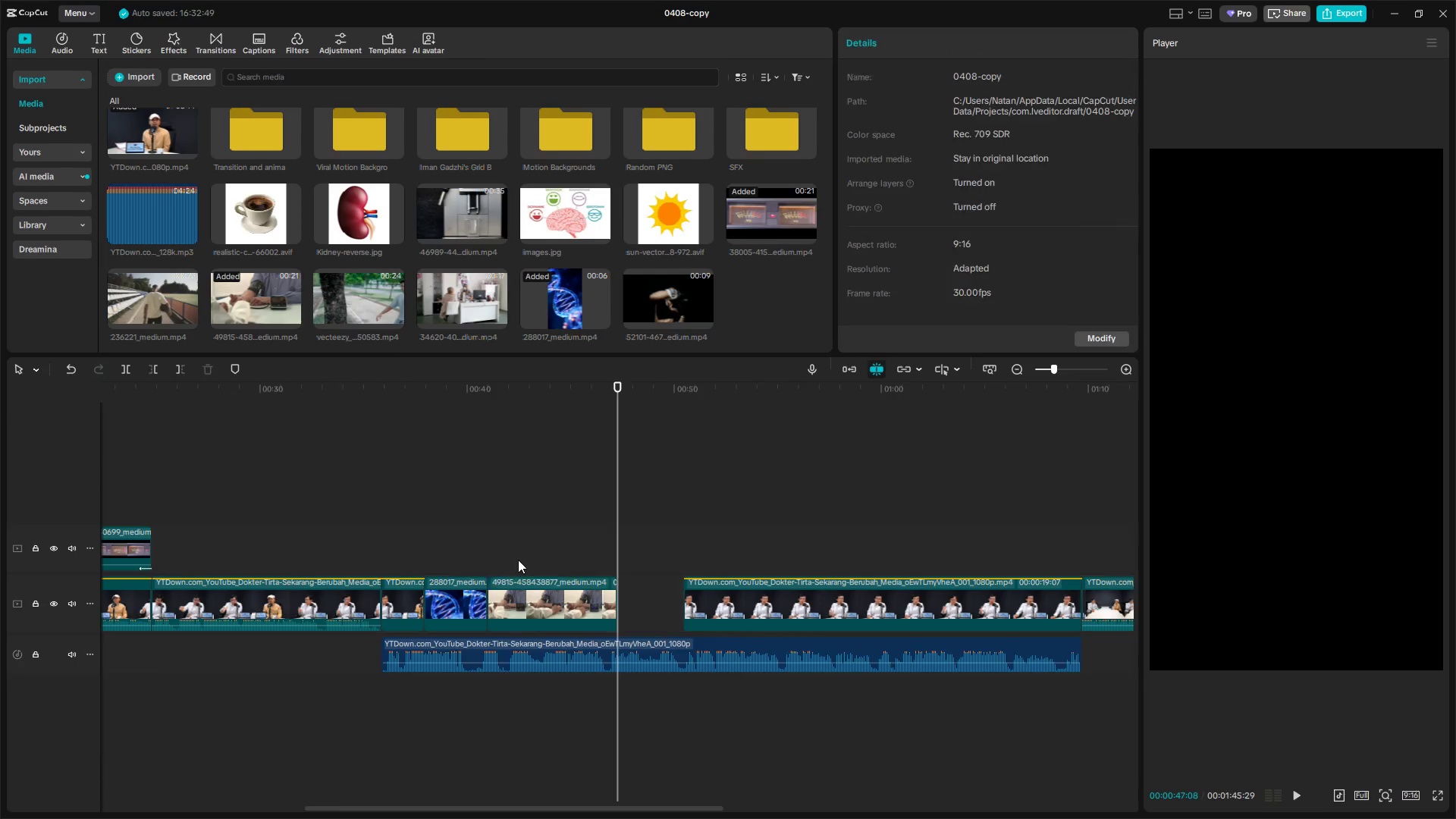 
key(Space)
 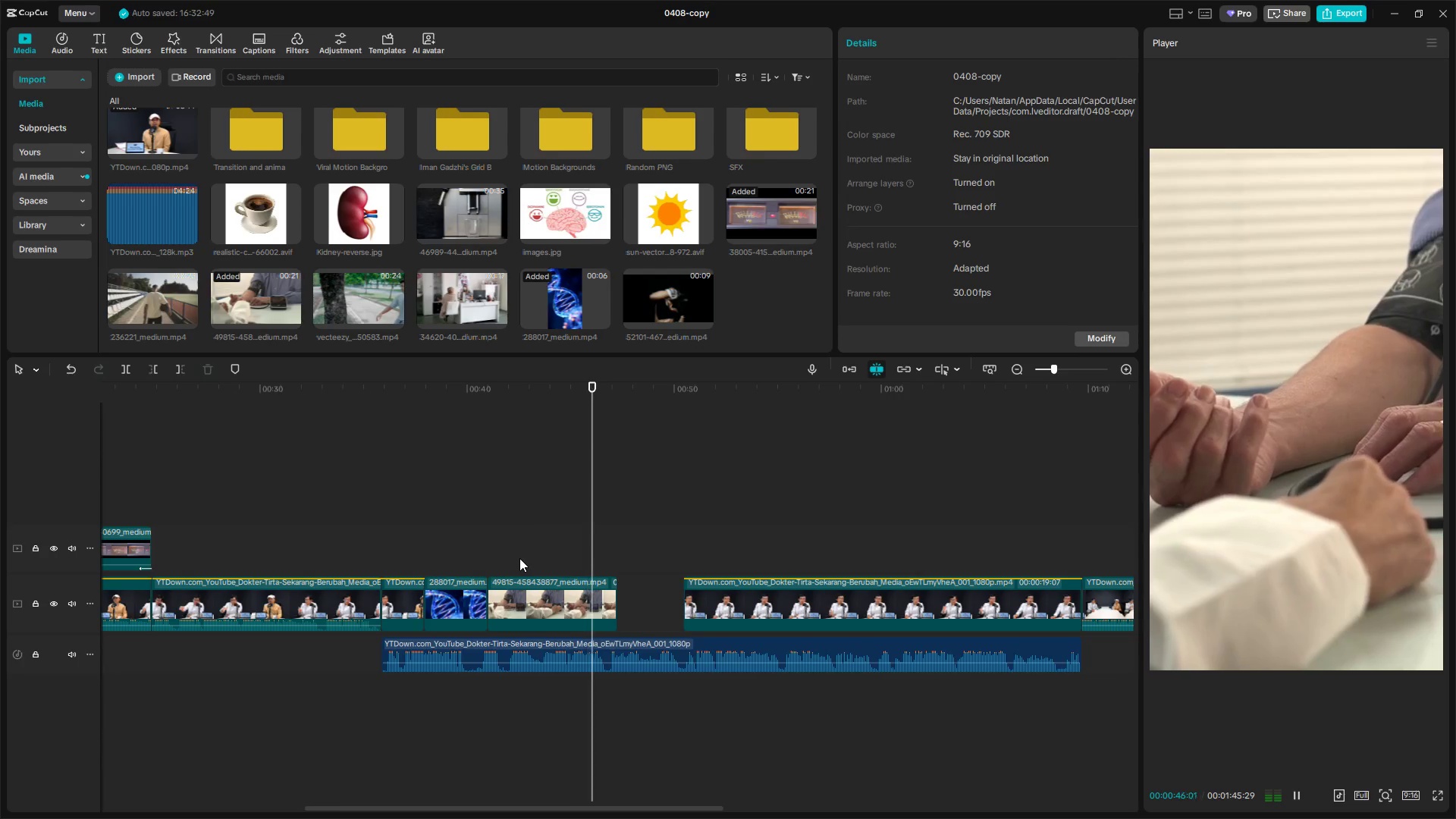 
key(Space)
 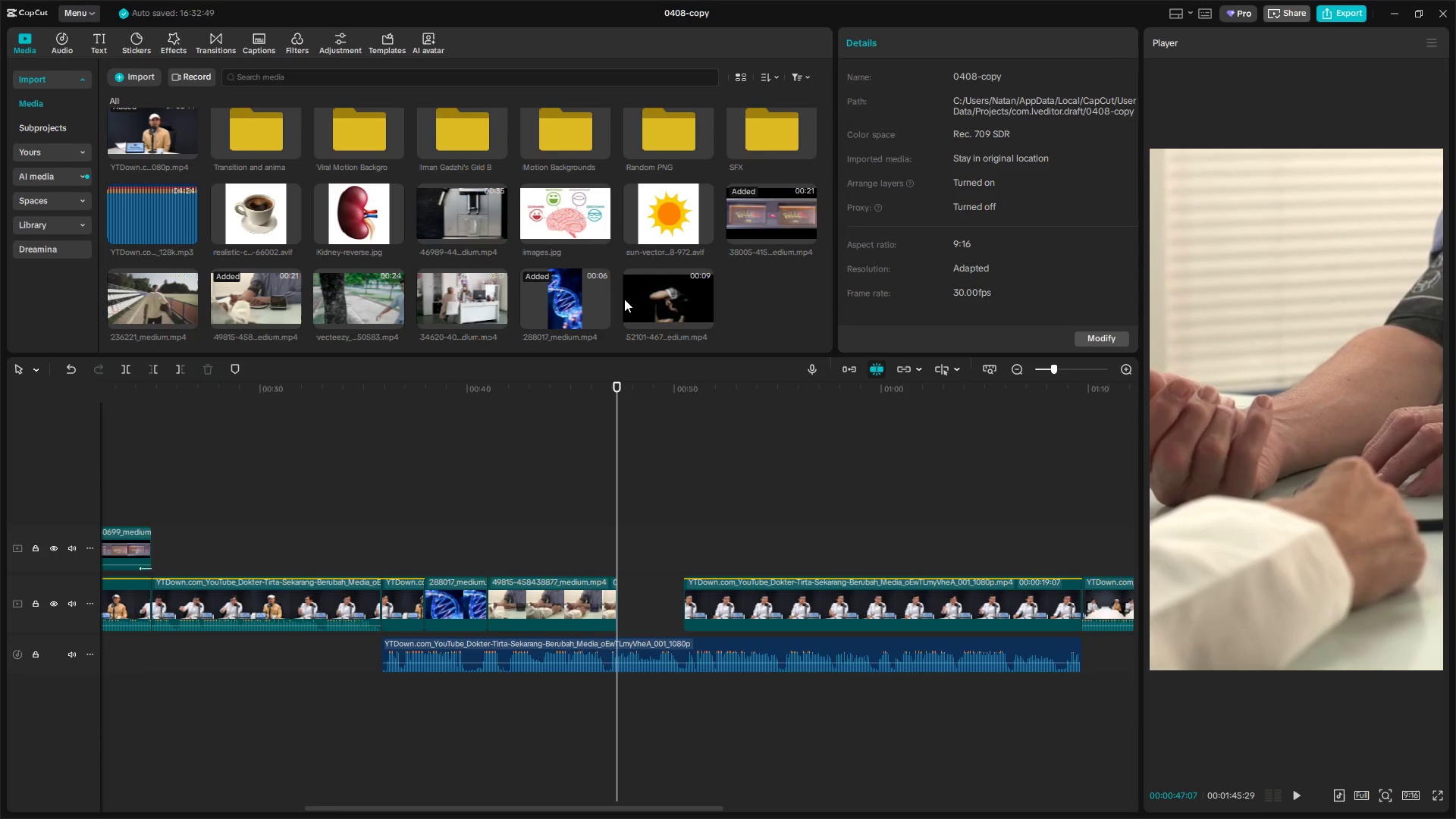 
key(Alt+AltLeft)
 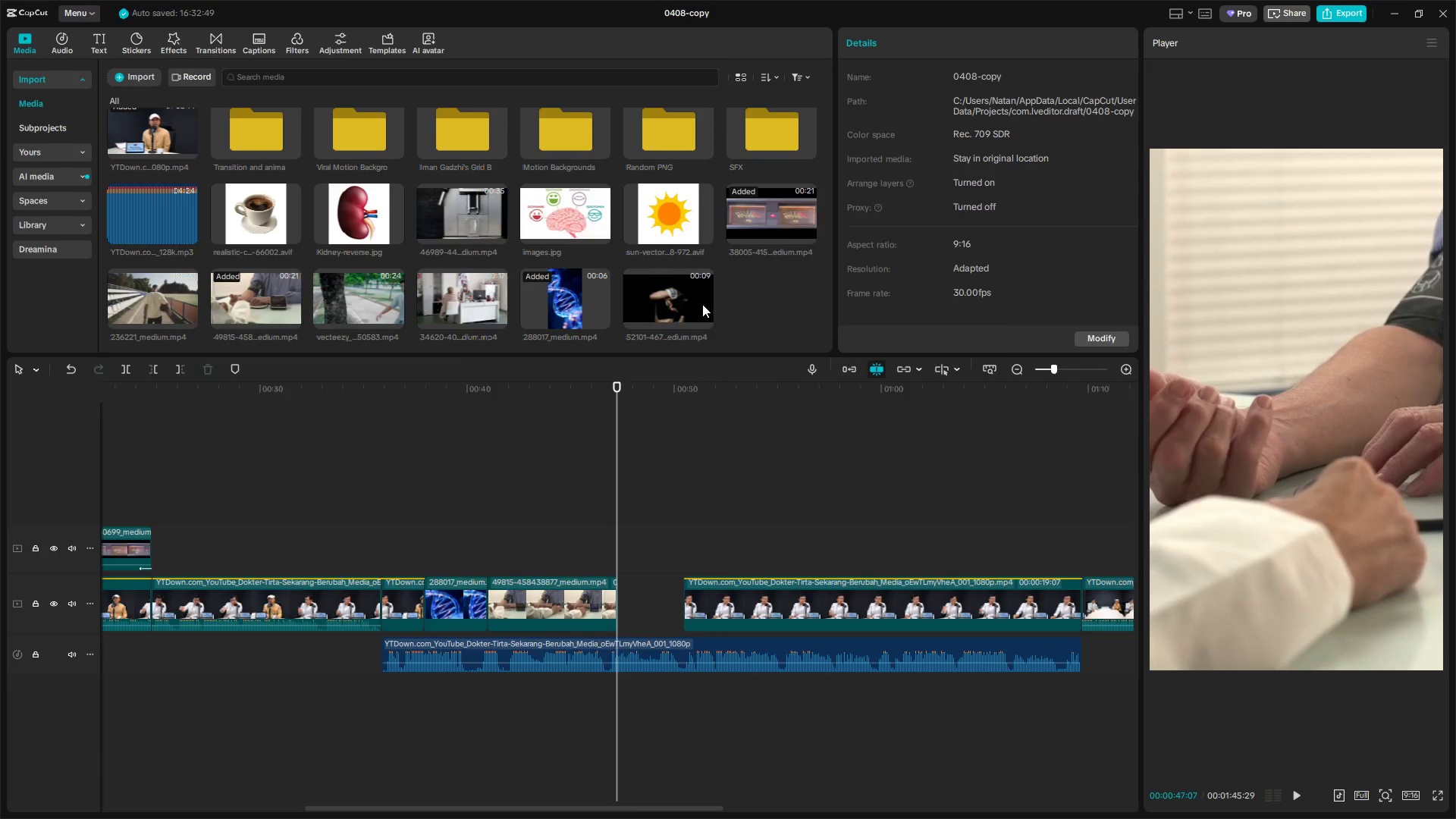 
key(Alt+Tab)
 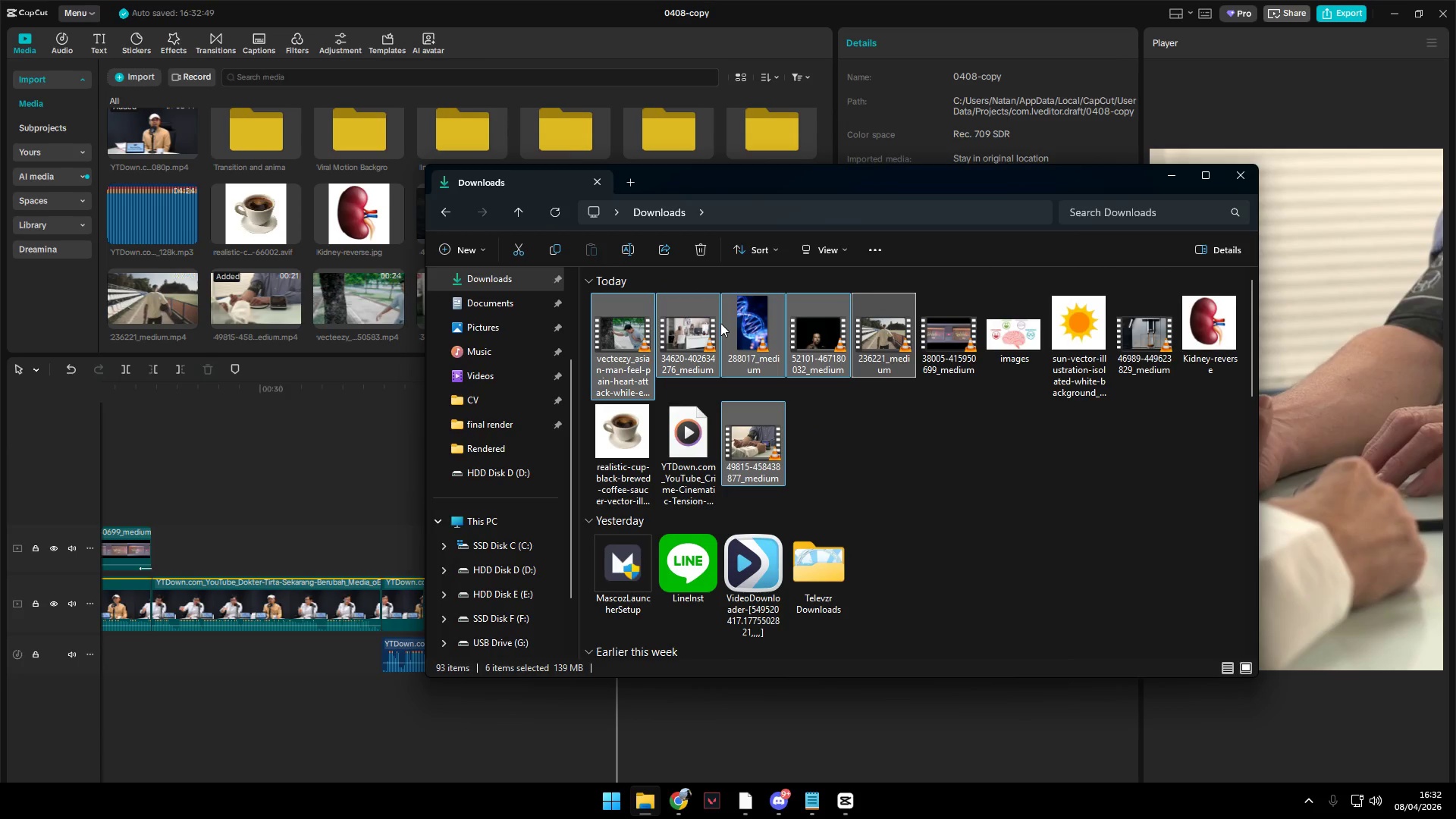 
key(Alt+Tab)
 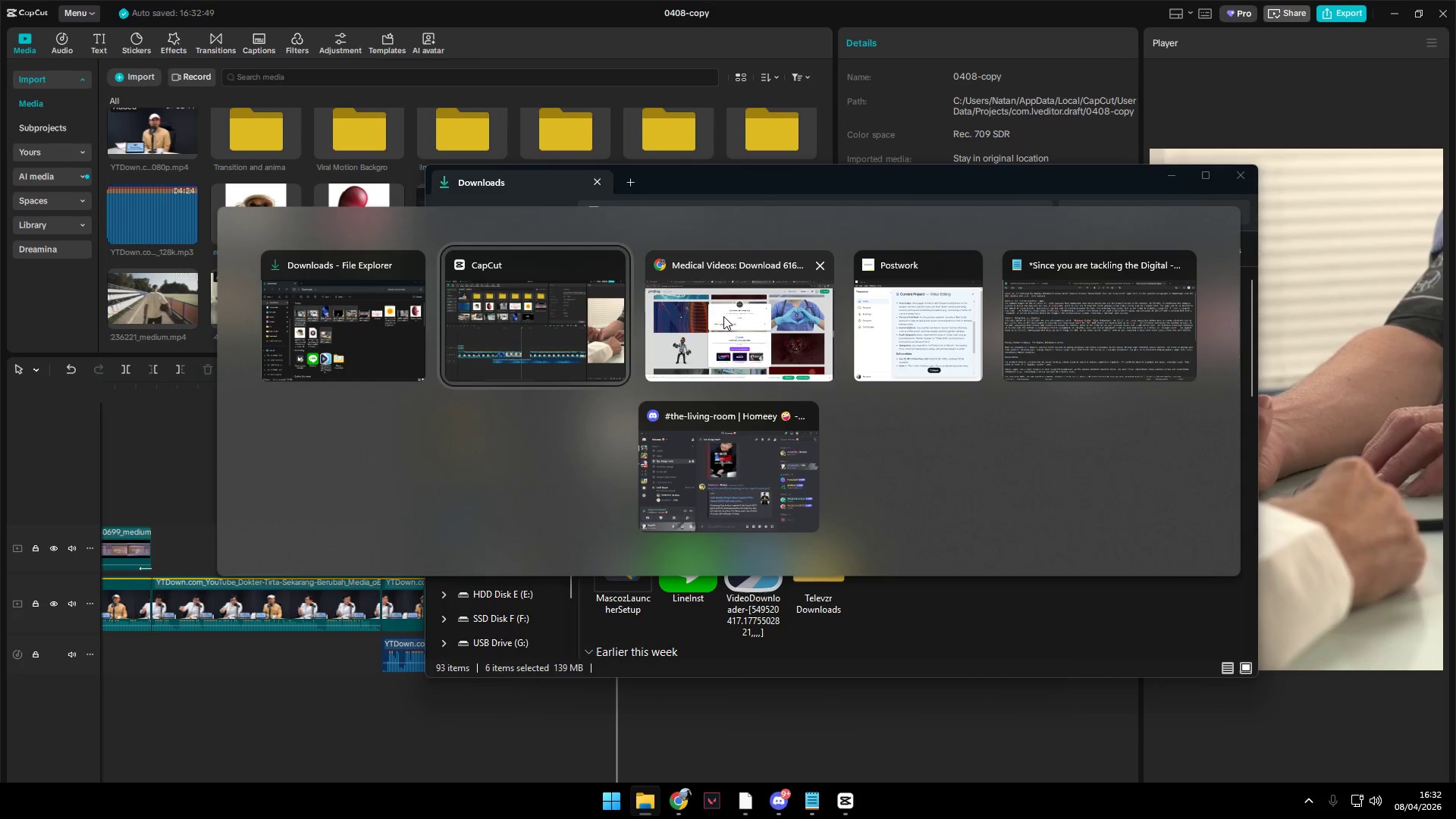 
key(Alt+Tab)
 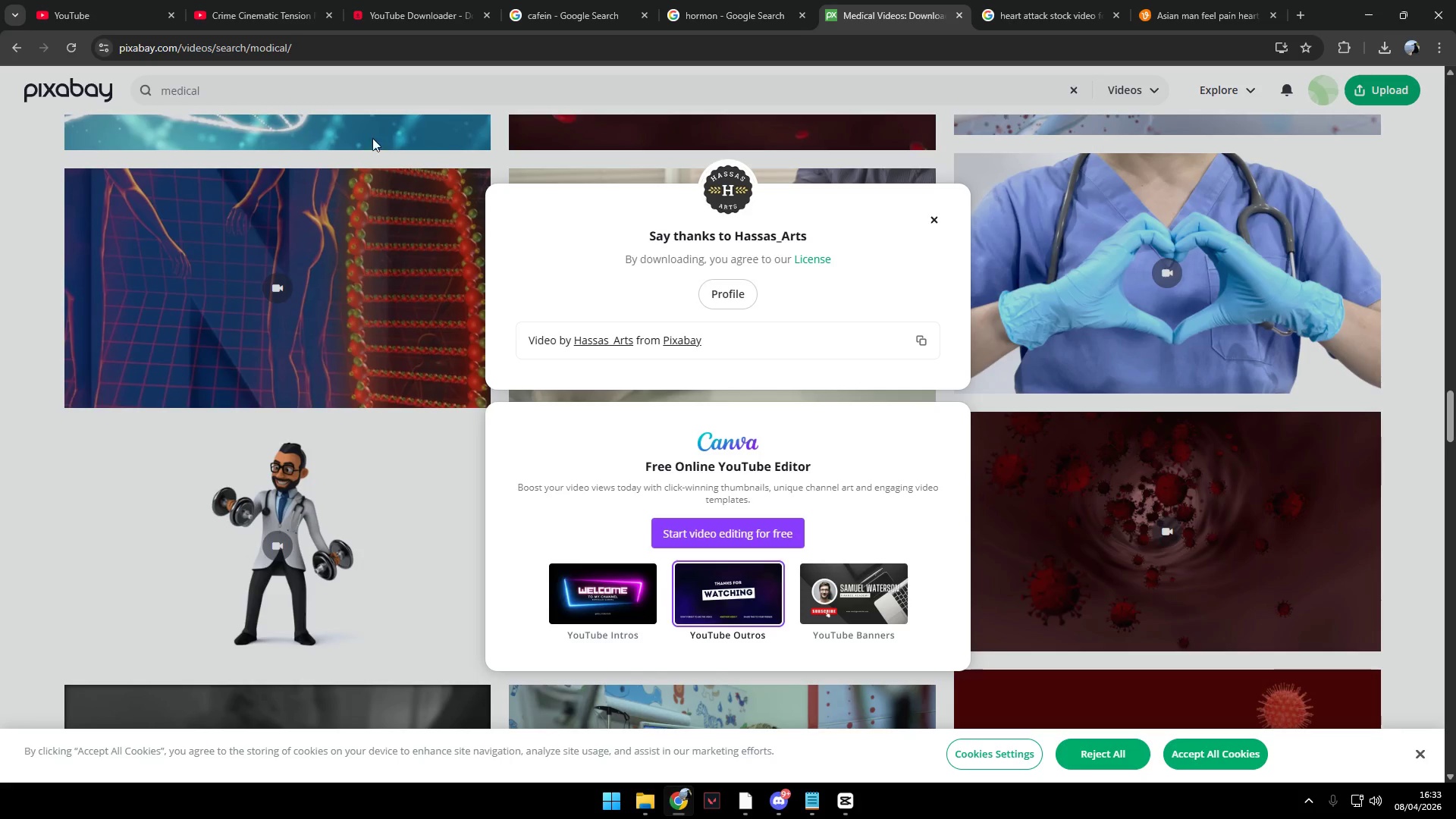 
left_click_drag(start_coordinate=[305, 85], to_coordinate=[59, 67])
 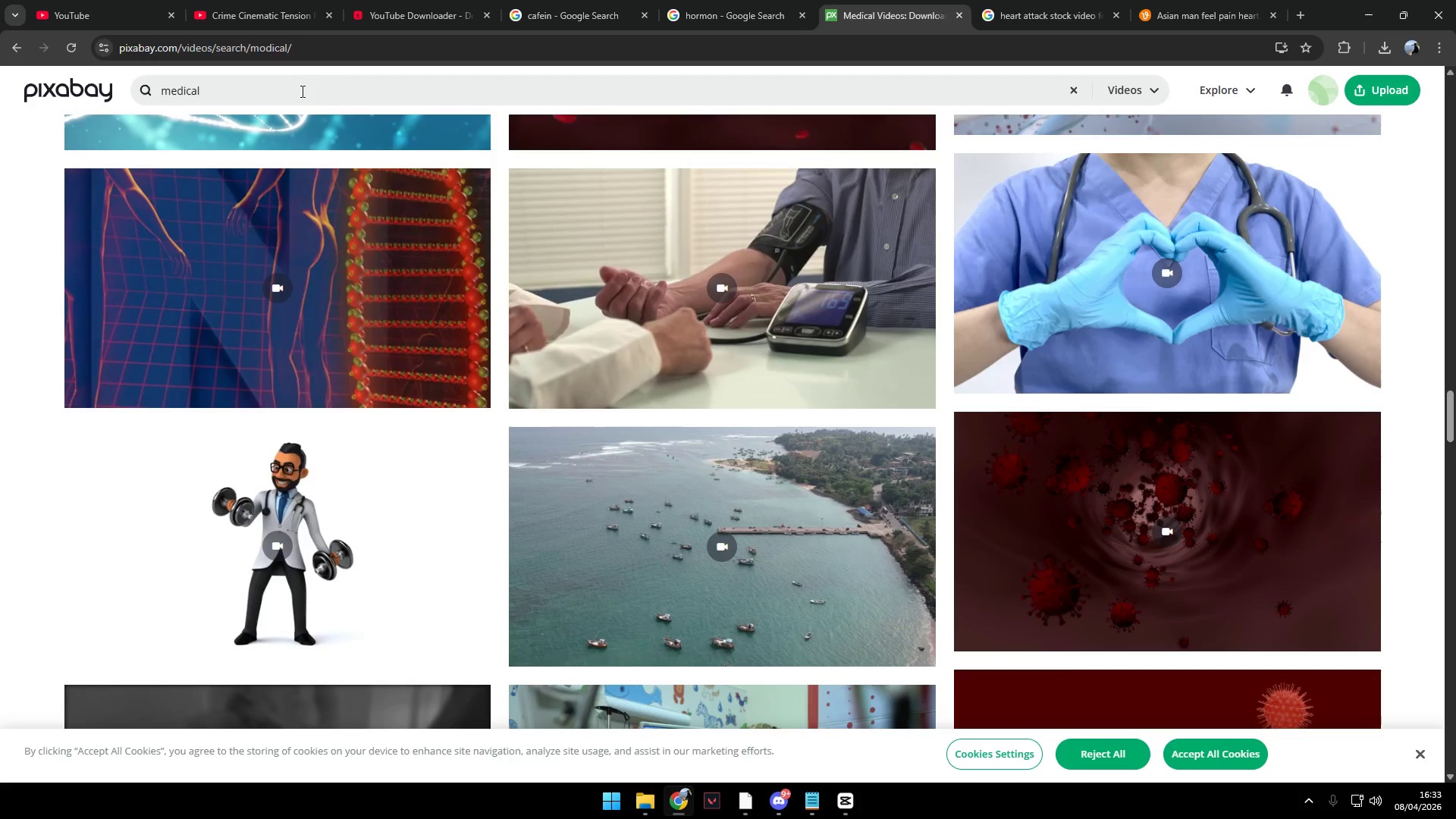 
left_click_drag(start_coordinate=[301, 92], to_coordinate=[86, 75])
 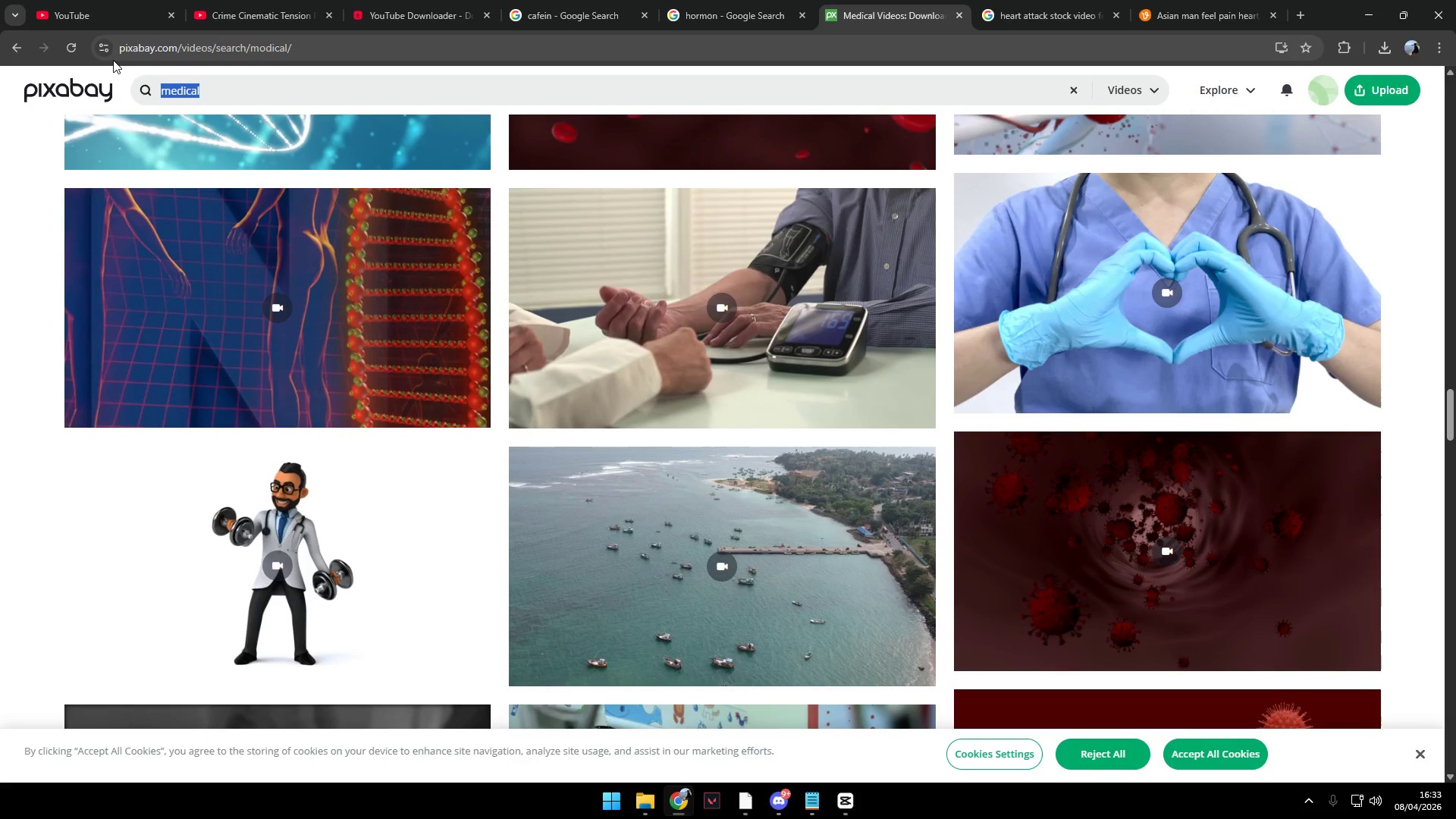 
type(blood stream)
 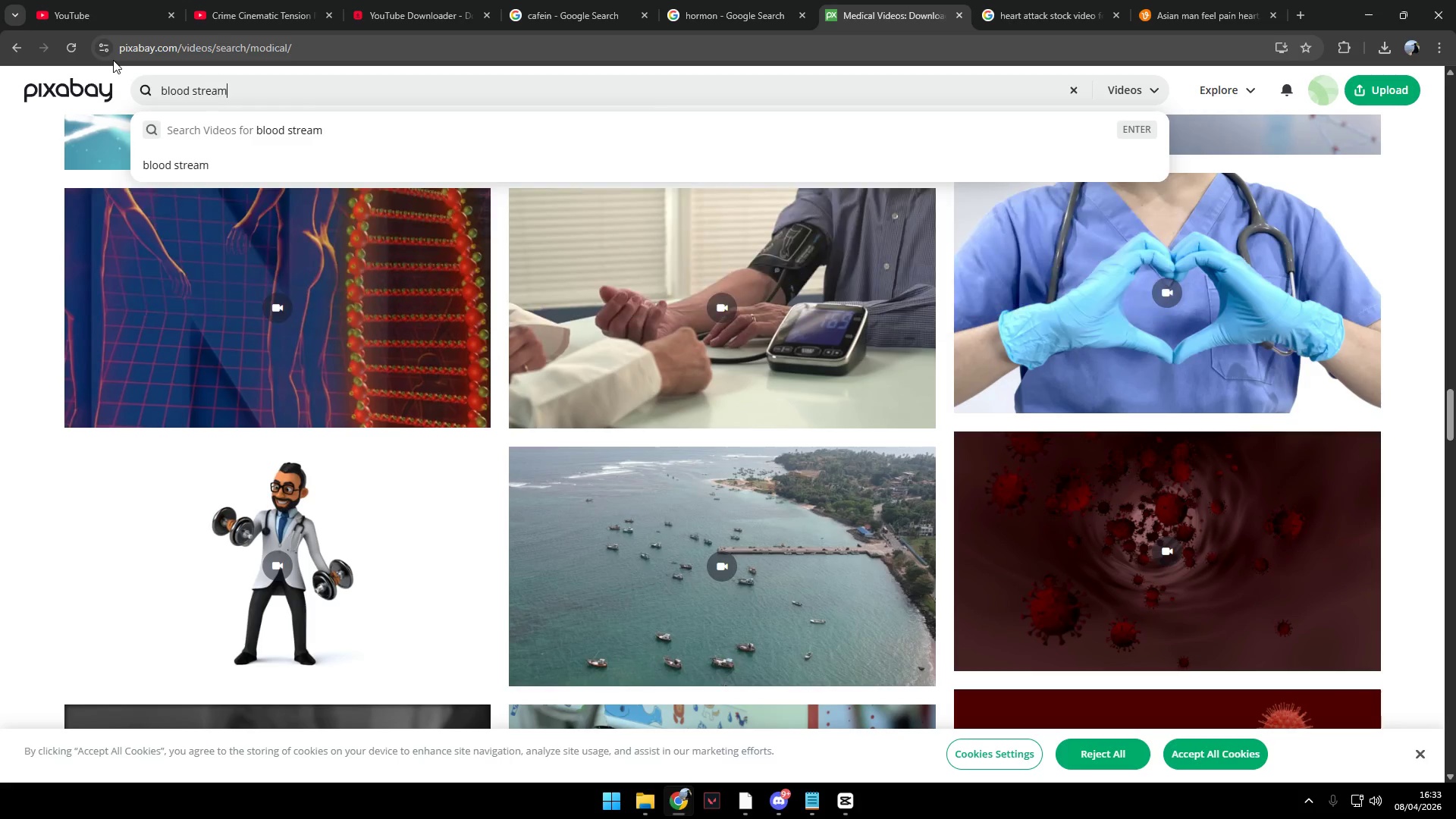 
key(Enter)
 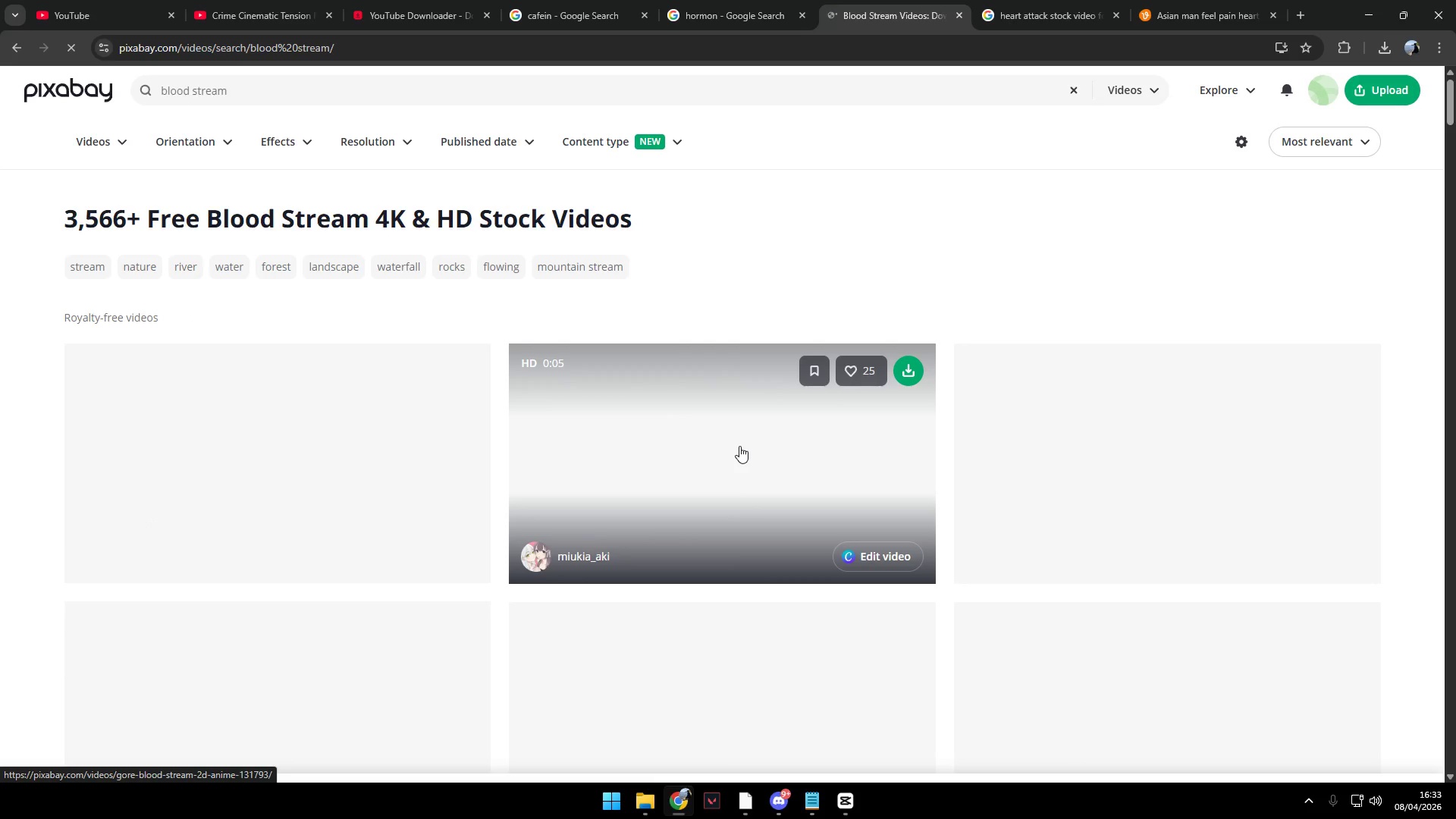 
scroll: coordinate [1156, 618], scroll_direction: down, amount: 2.0
 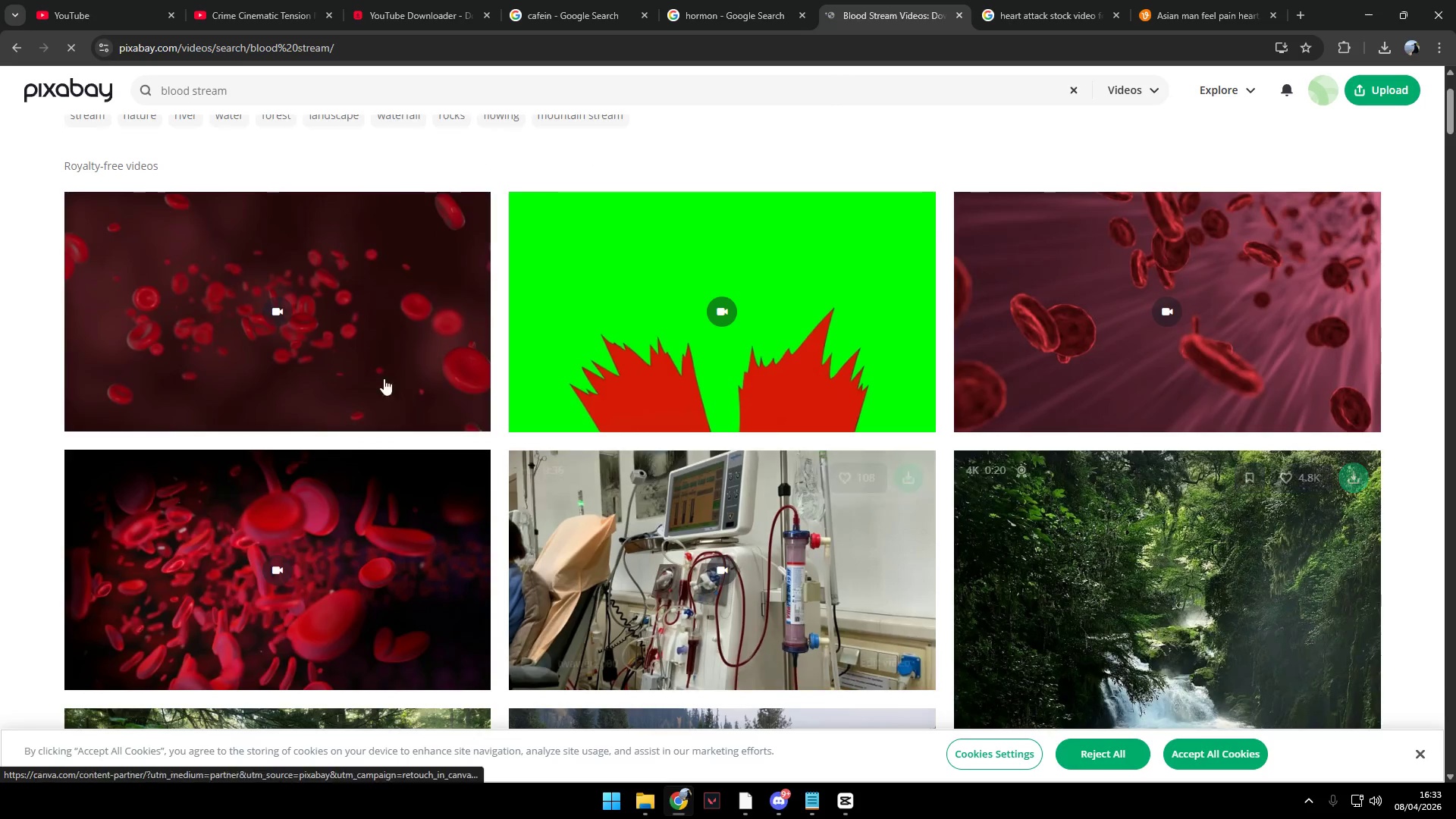 
mouse_move([333, 375])
 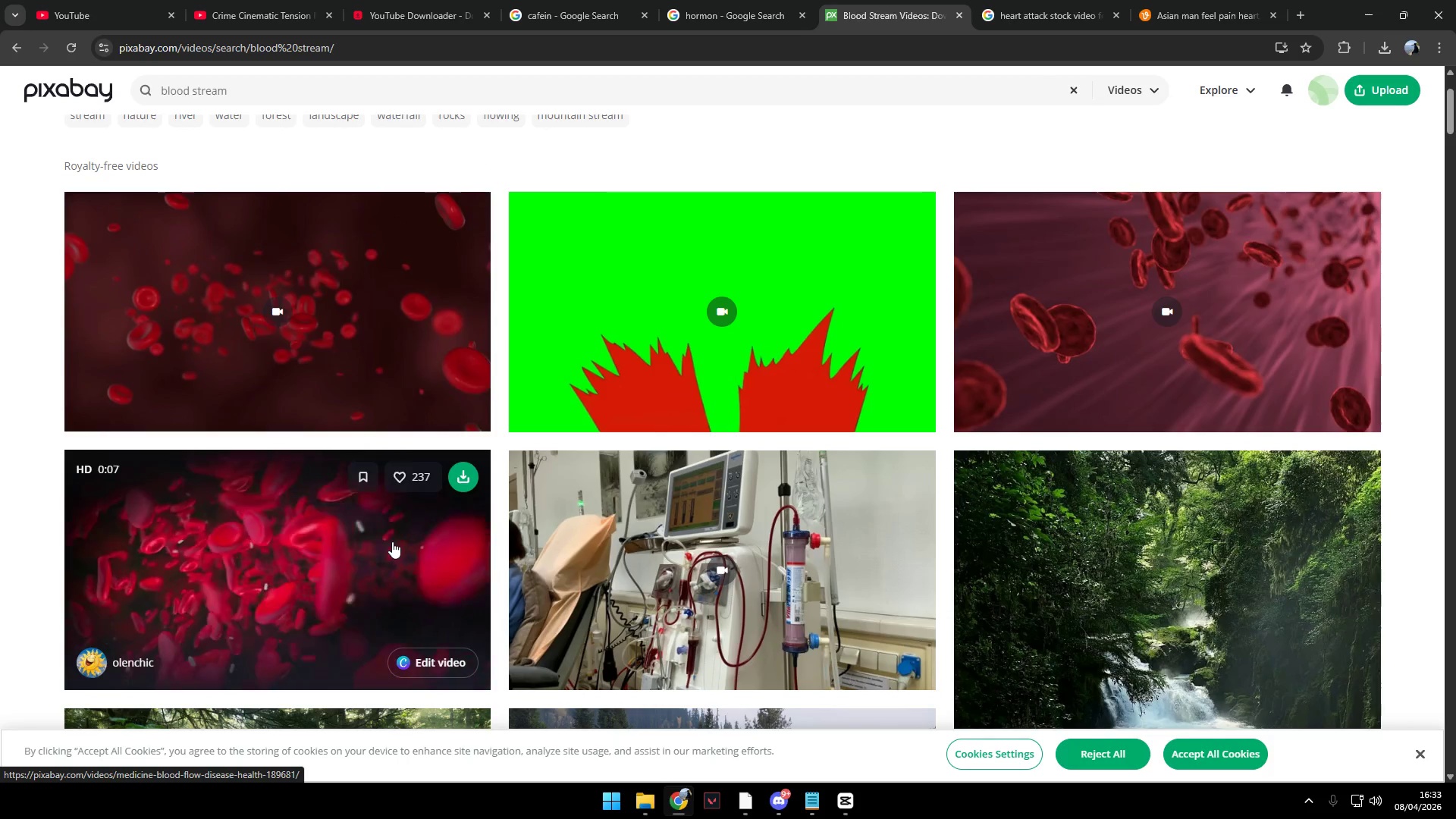 
scroll: coordinate [469, 552], scroll_direction: down, amount: 10.0
 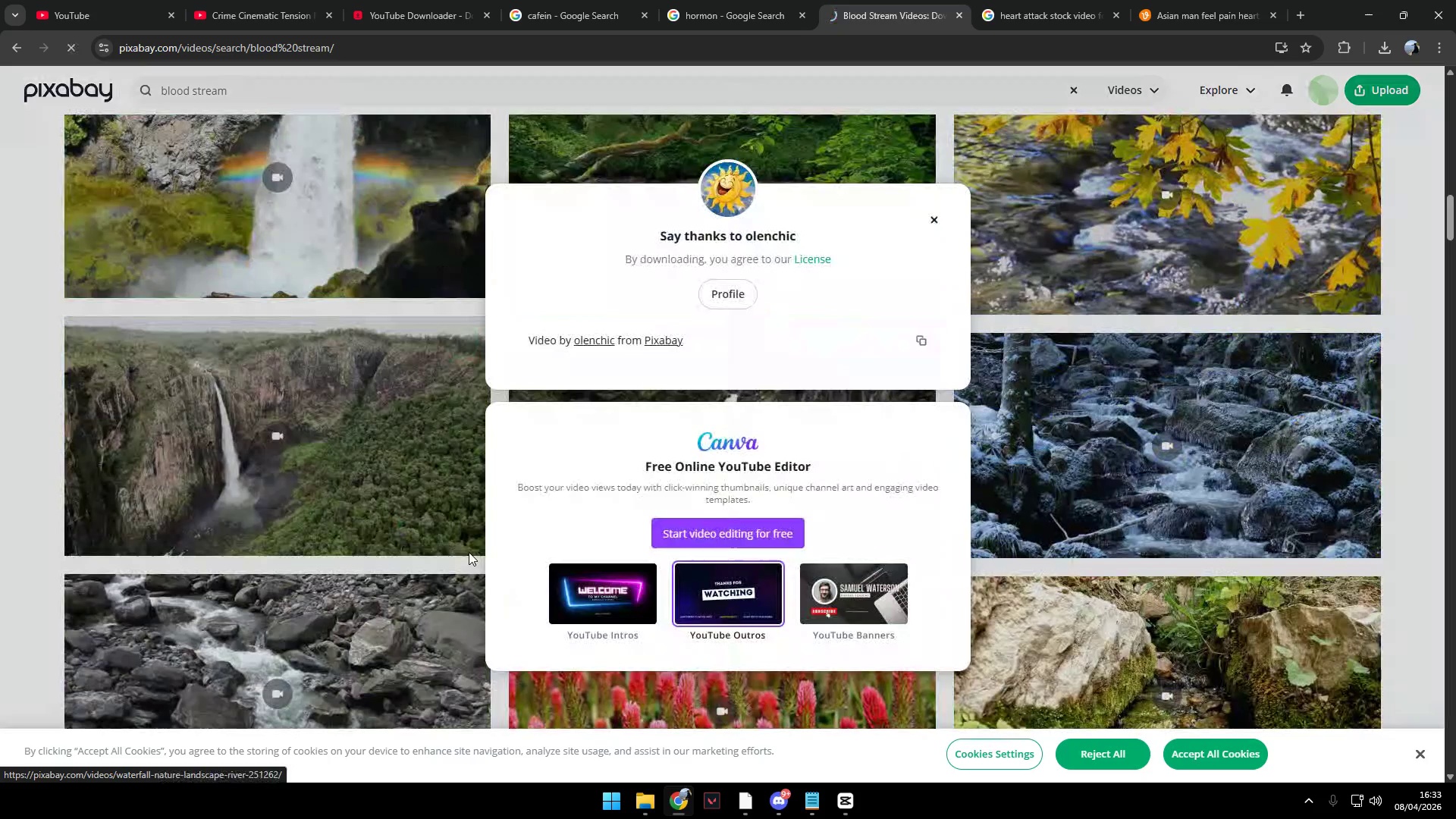 
key(Alt+AltLeft)
 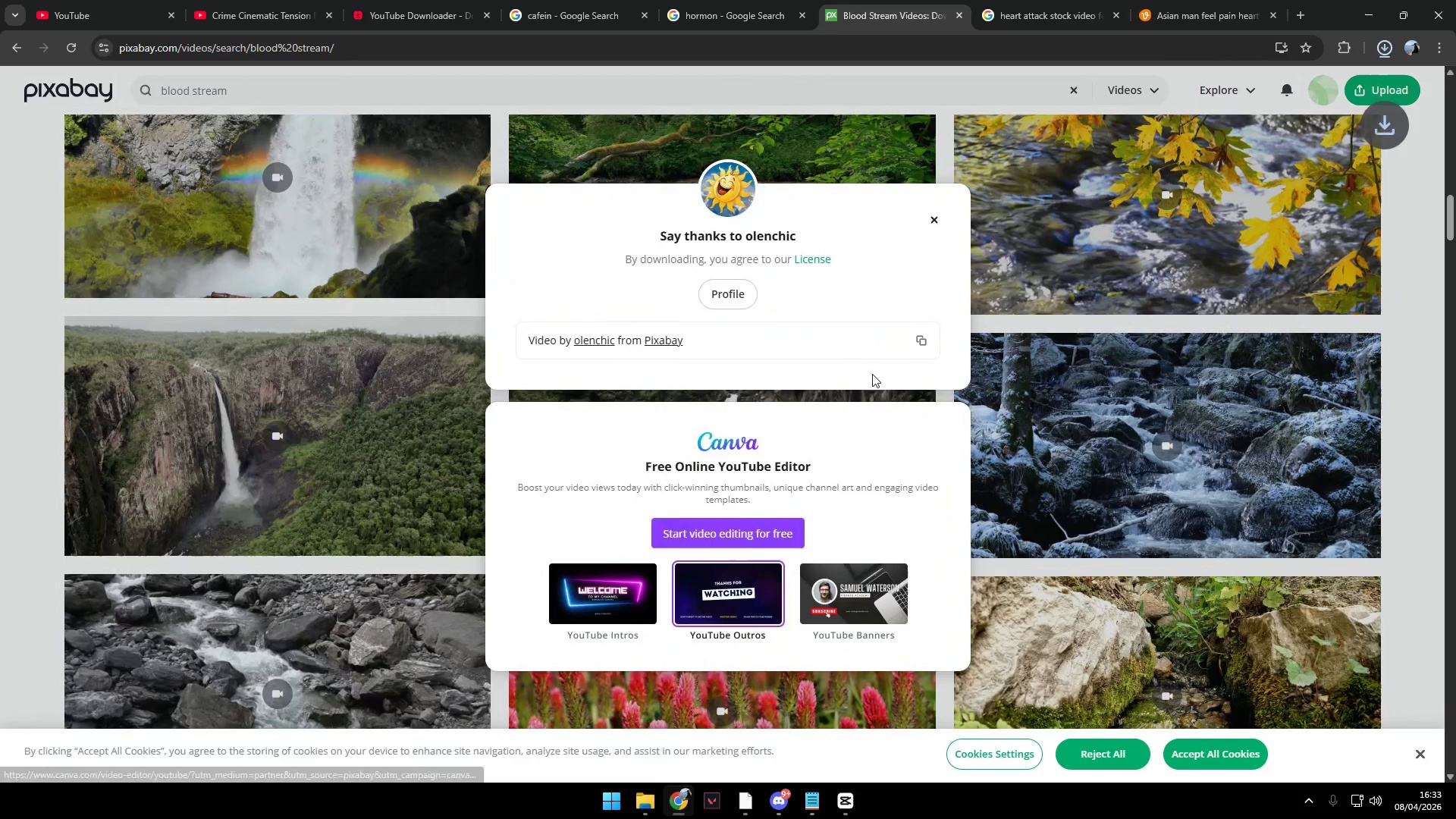 
key(Alt+Tab)
 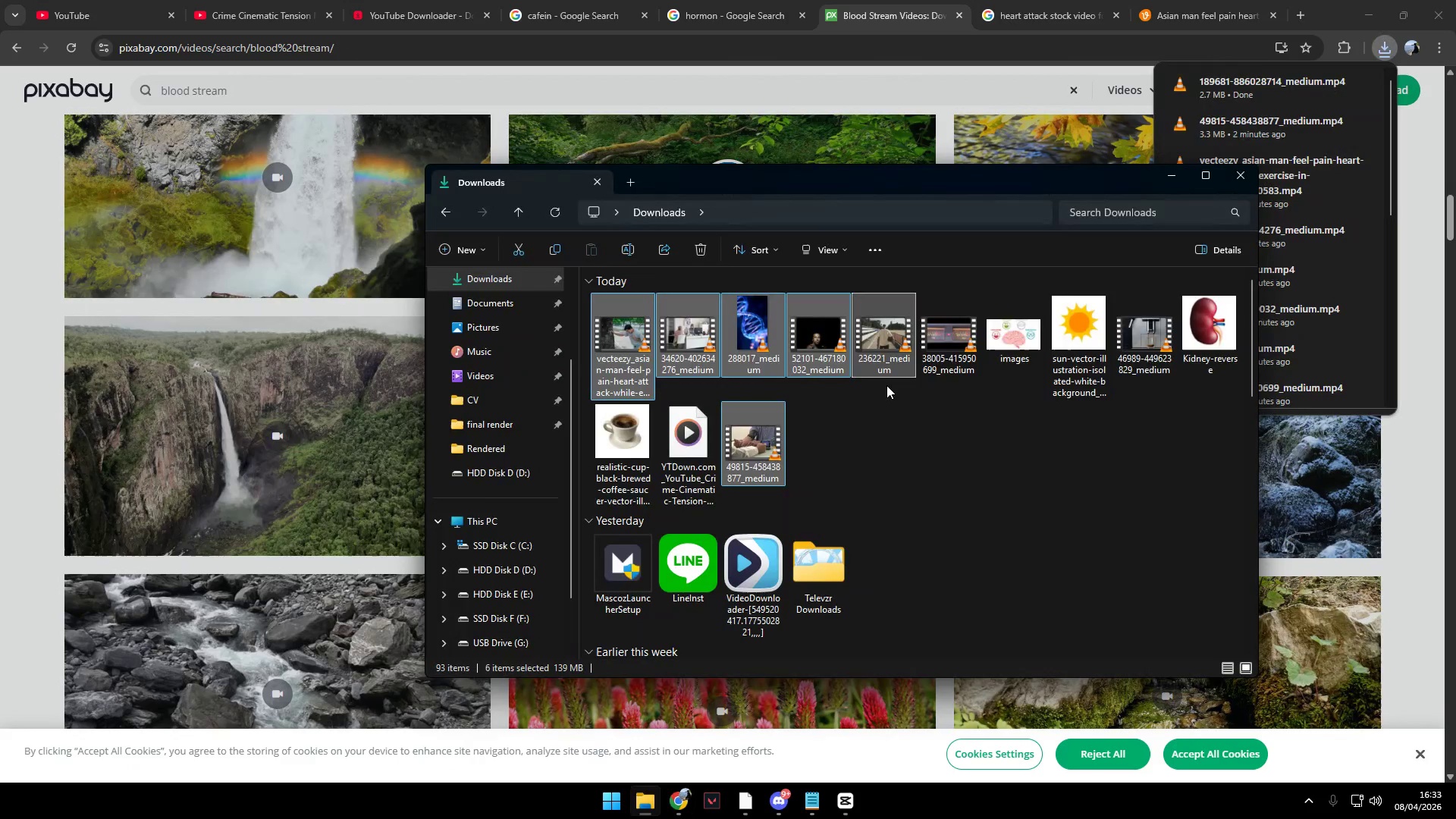 
key(Alt+Tab)
 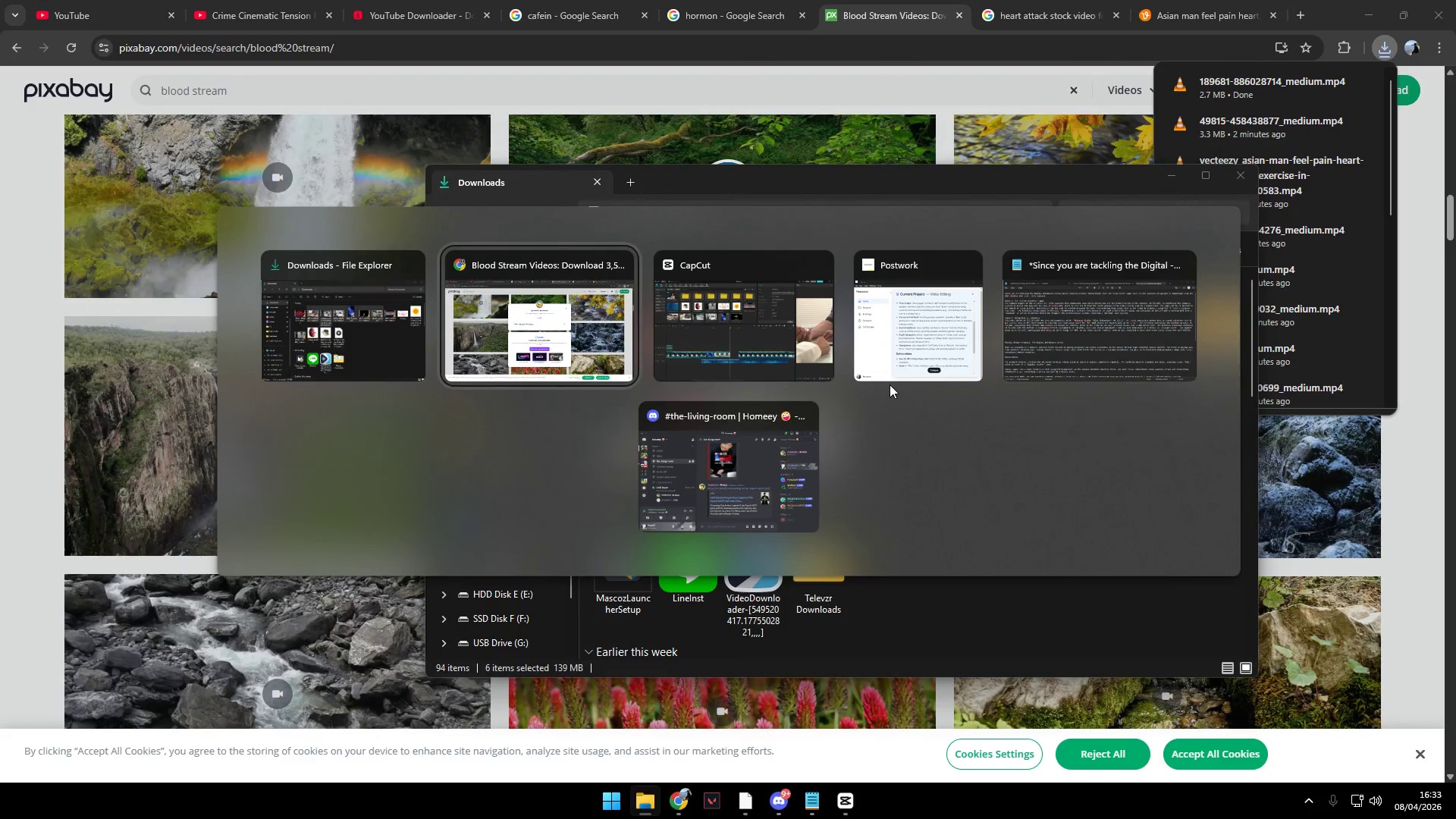 
left_click([754, 343])
 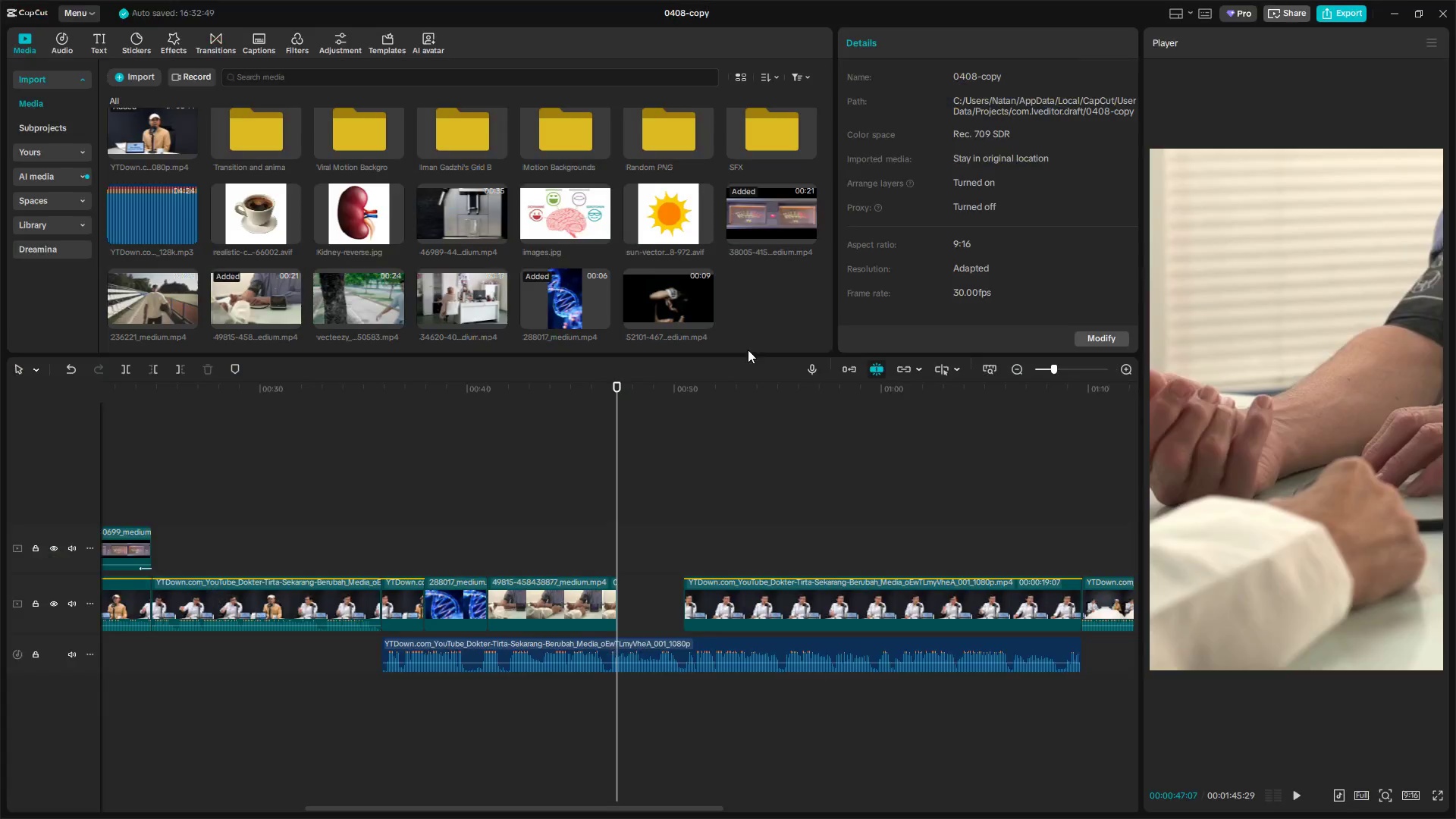 
key(Alt+AltLeft)
 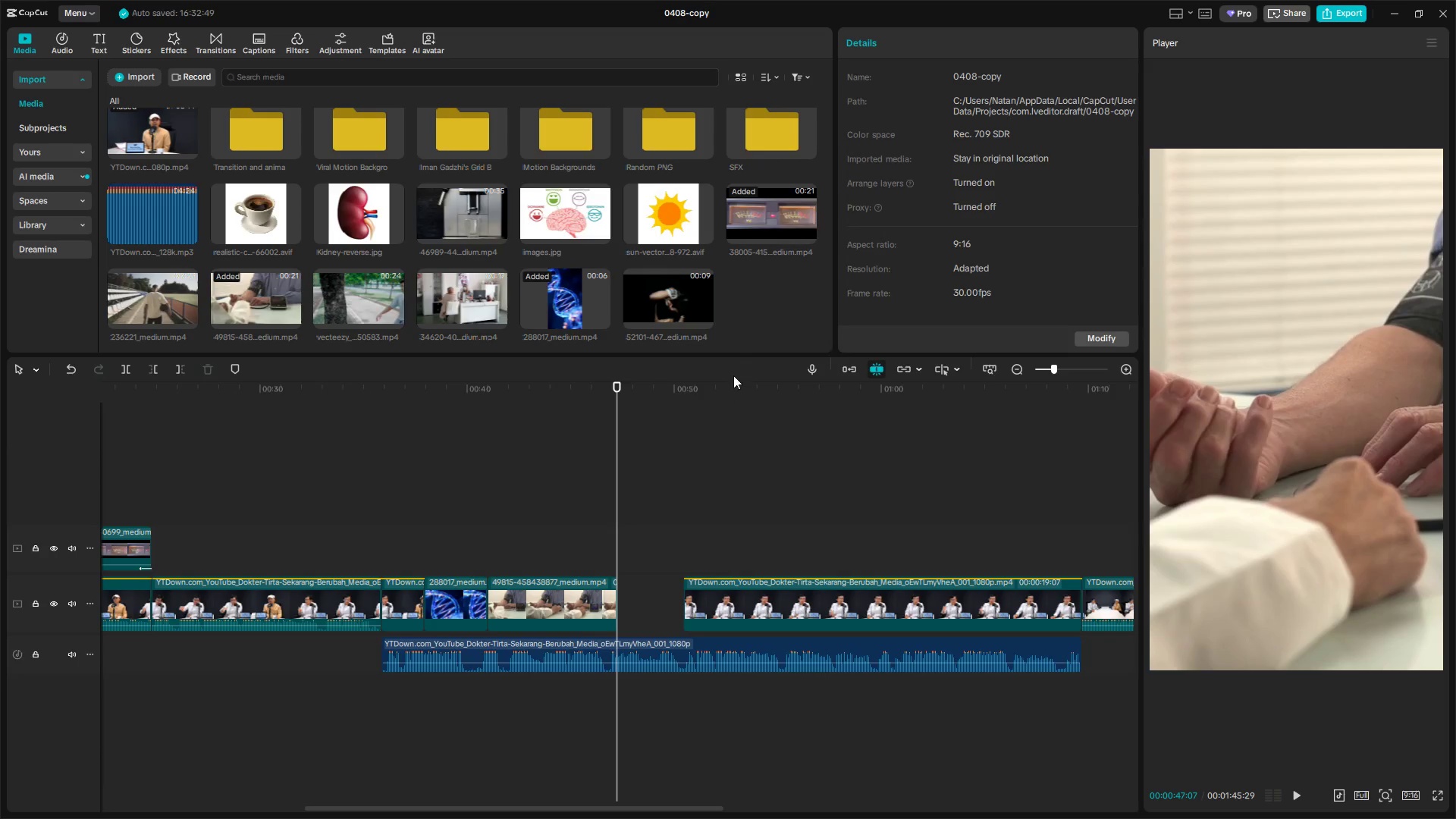 
key(Alt+Tab)
 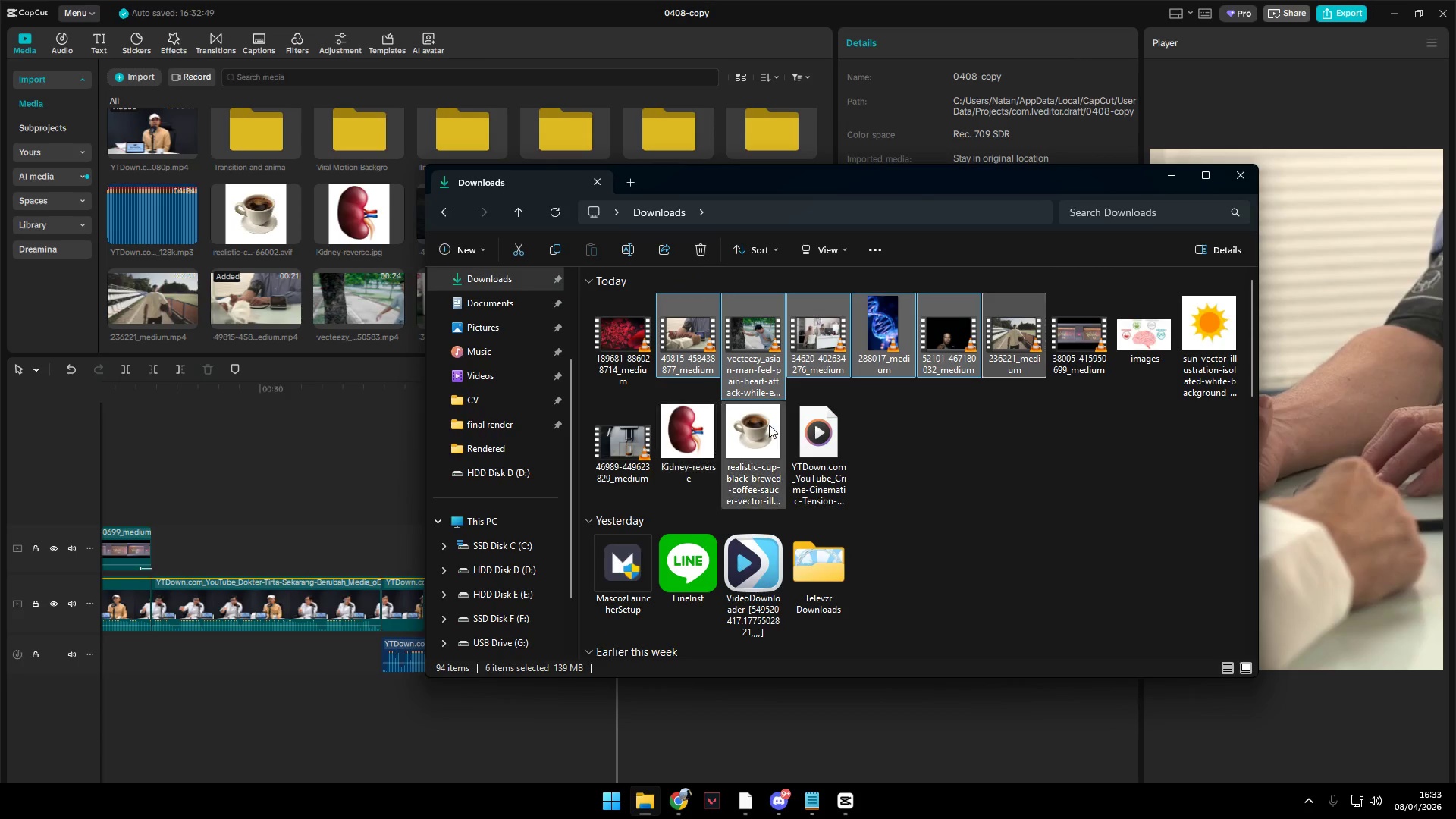 
left_click([954, 407])
 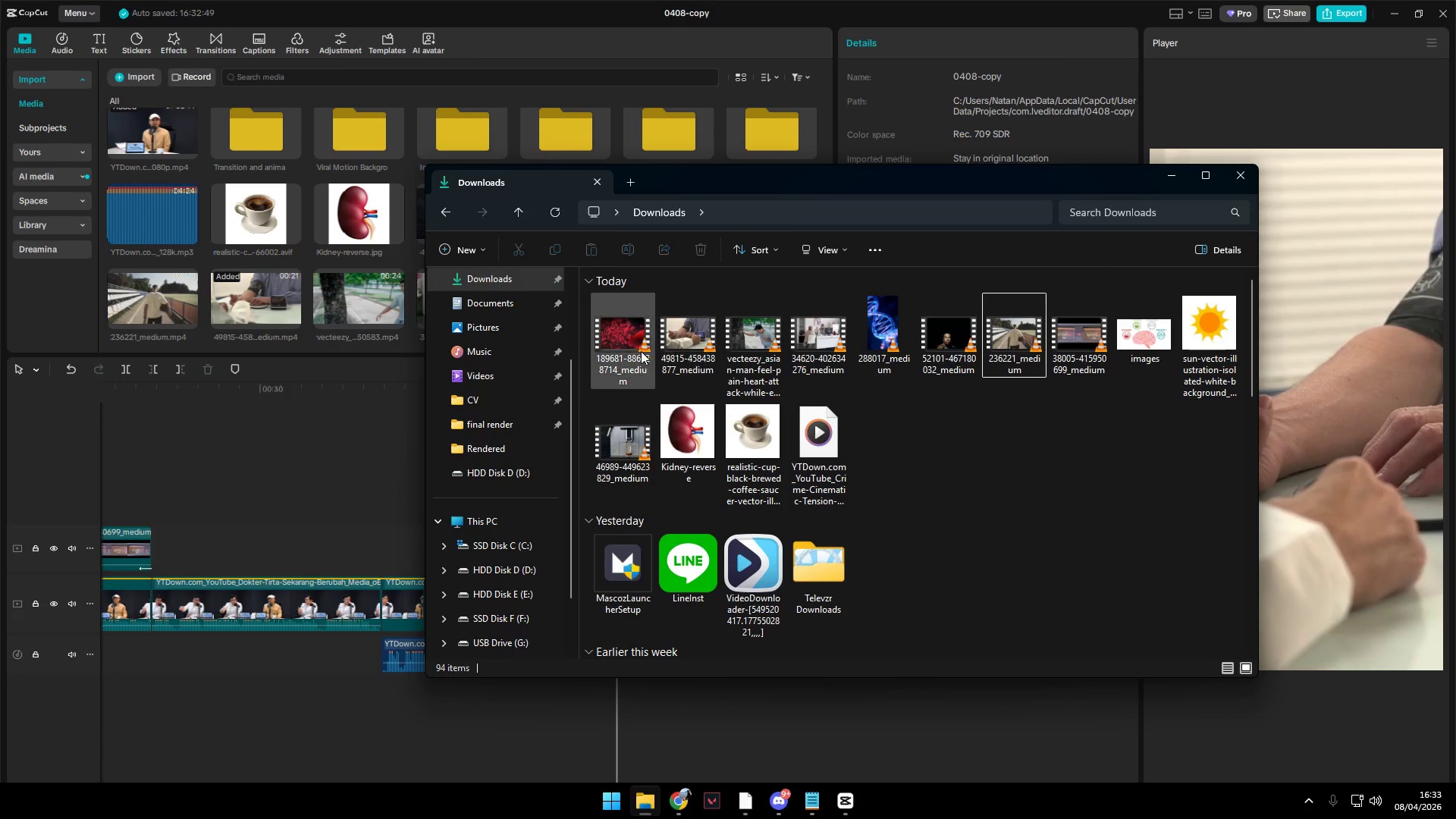 
left_click_drag(start_coordinate=[610, 351], to_coordinate=[379, 310])
 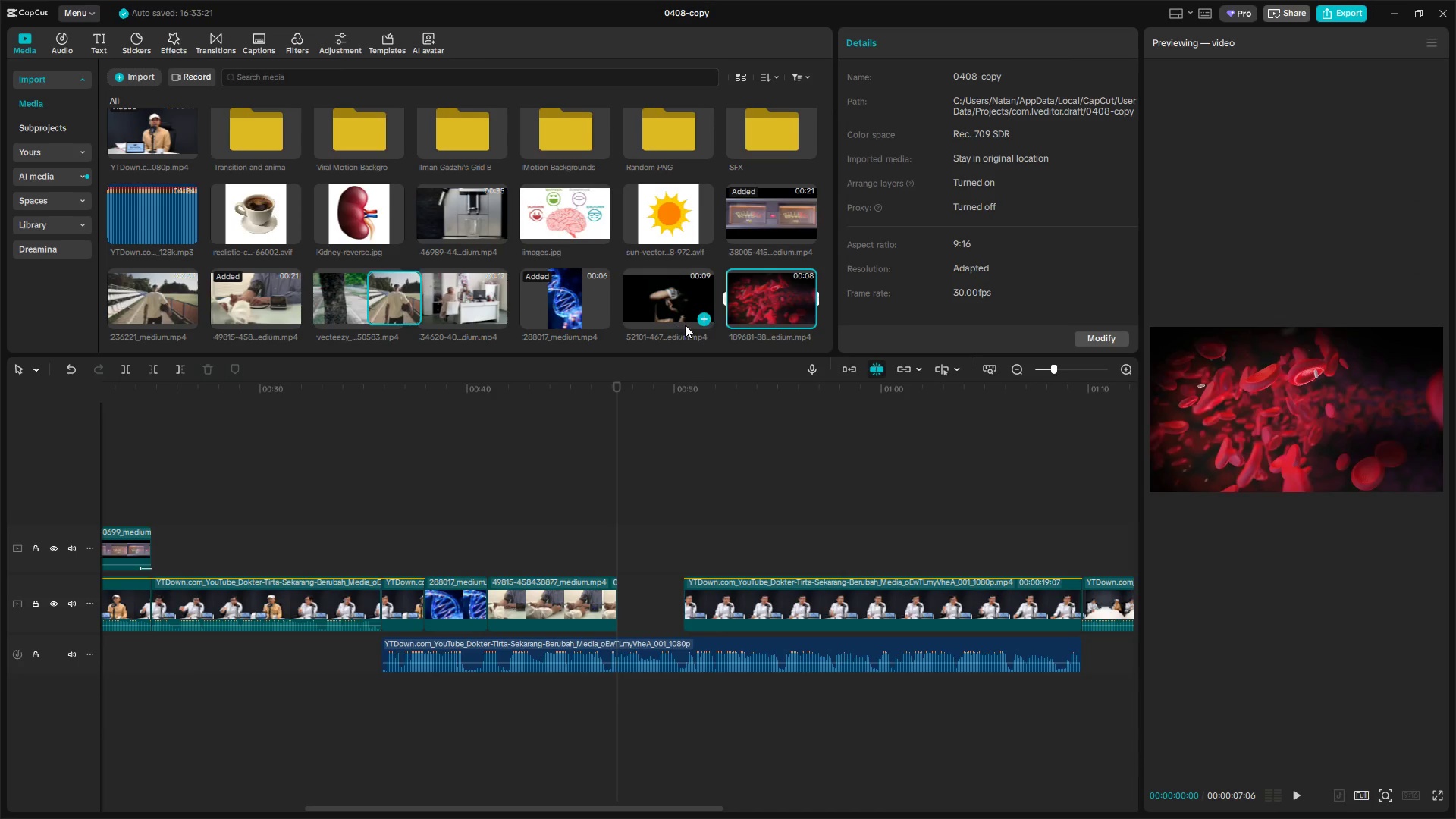 
left_click_drag(start_coordinate=[766, 302], to_coordinate=[616, 548])
 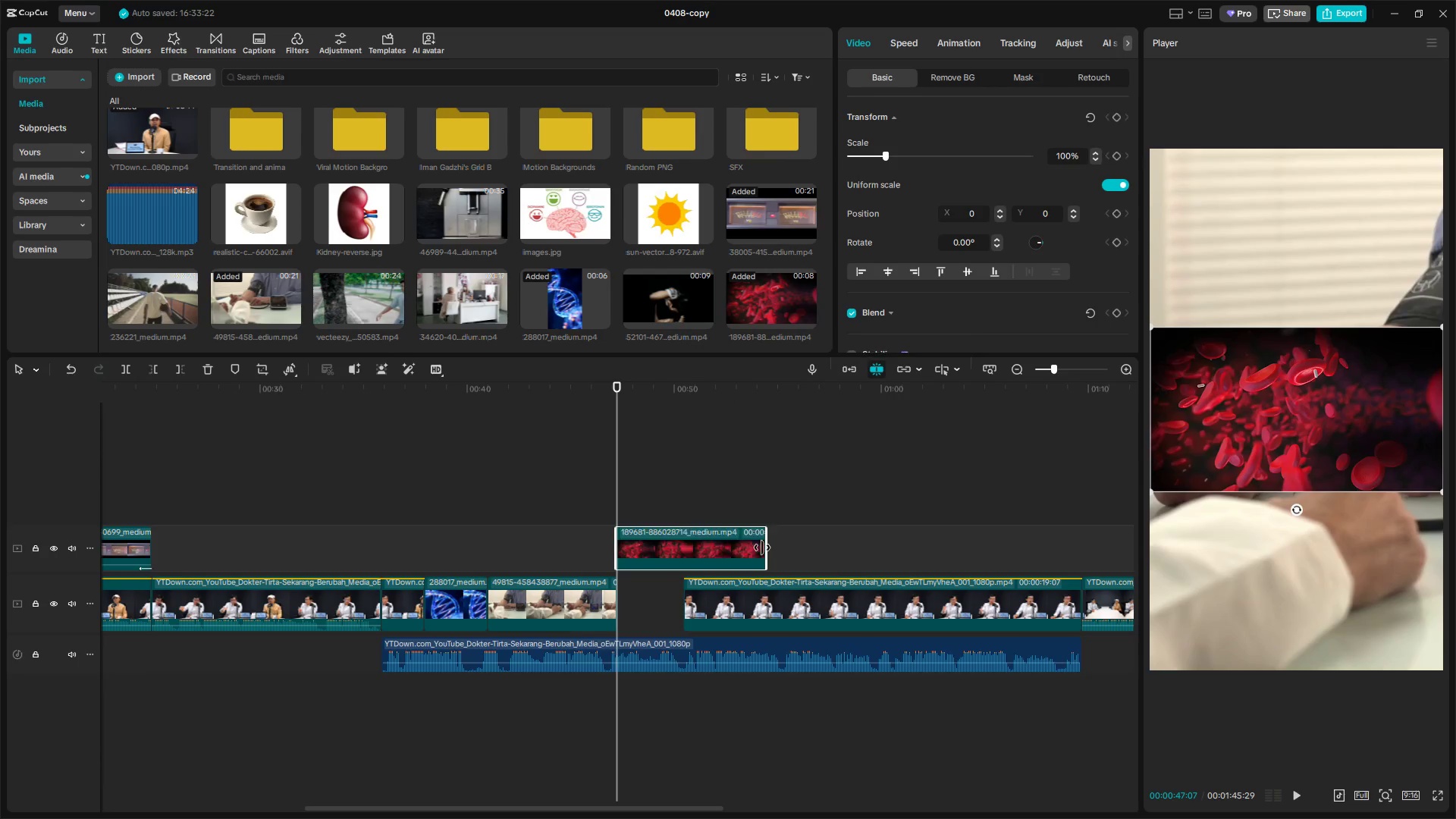 
left_click_drag(start_coordinate=[764, 548], to_coordinate=[683, 553])
 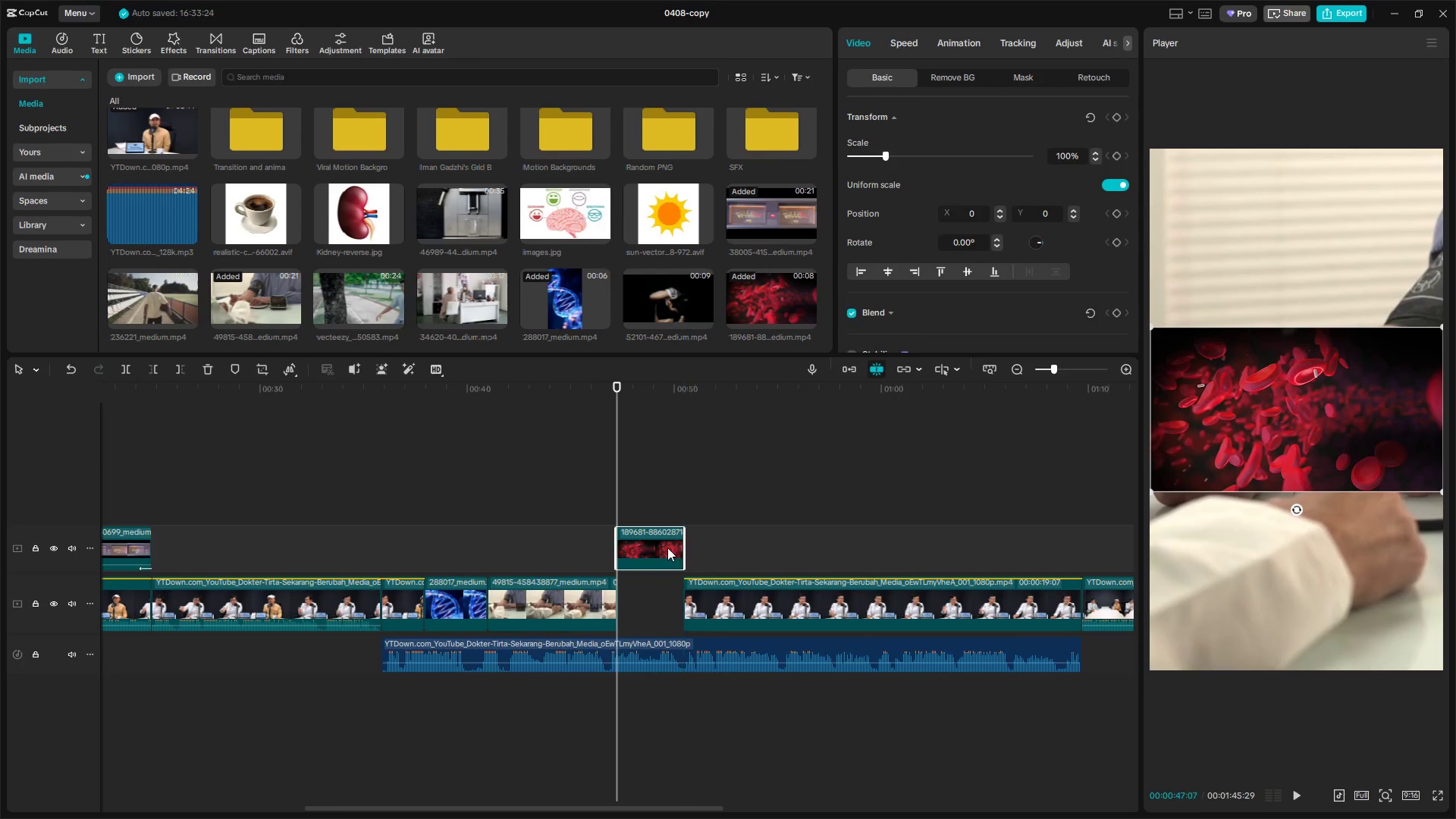 
left_click_drag(start_coordinate=[667, 548], to_coordinate=[664, 599])
 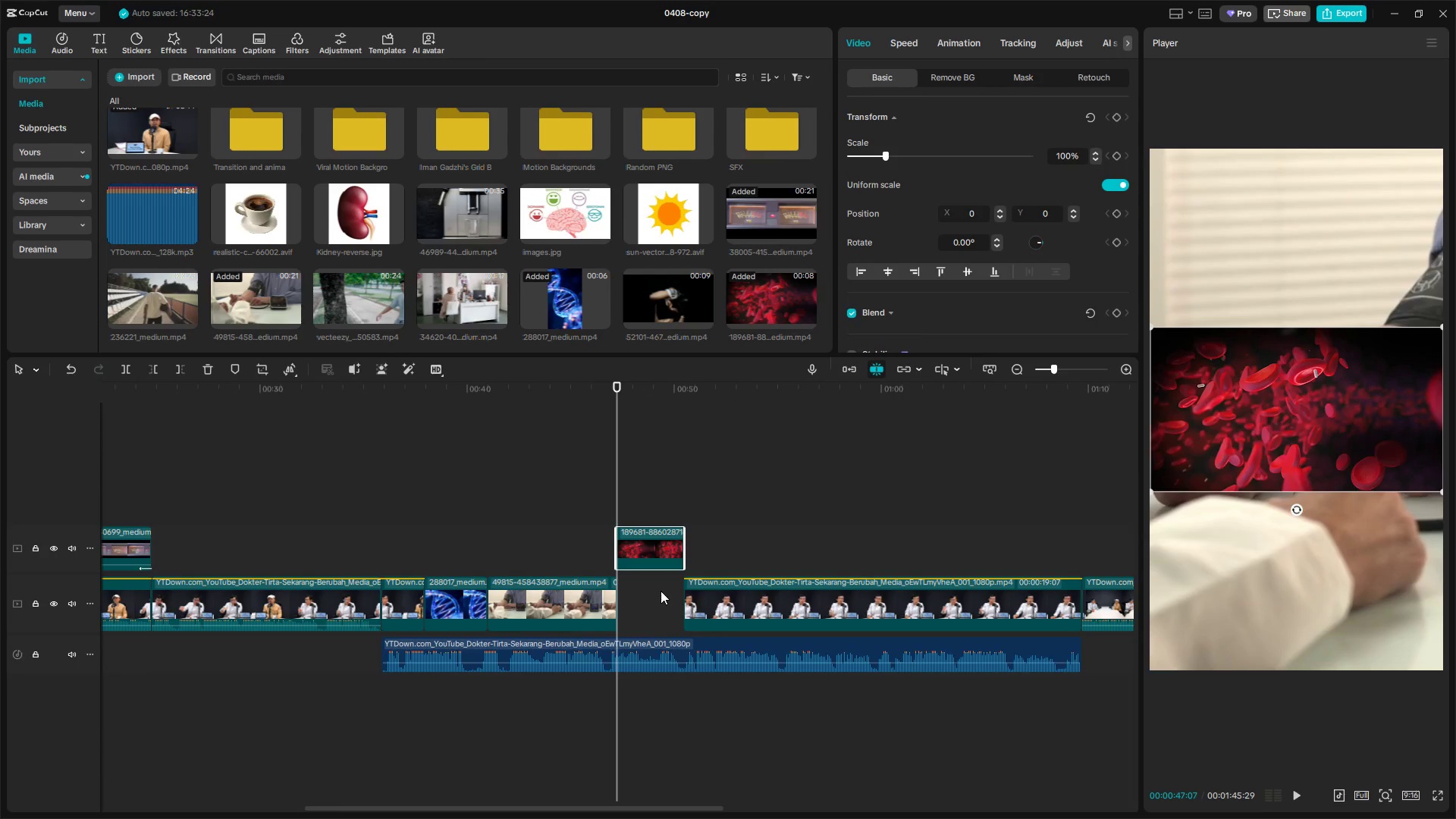 
left_click_drag(start_coordinate=[651, 526], to_coordinate=[661, 620])
 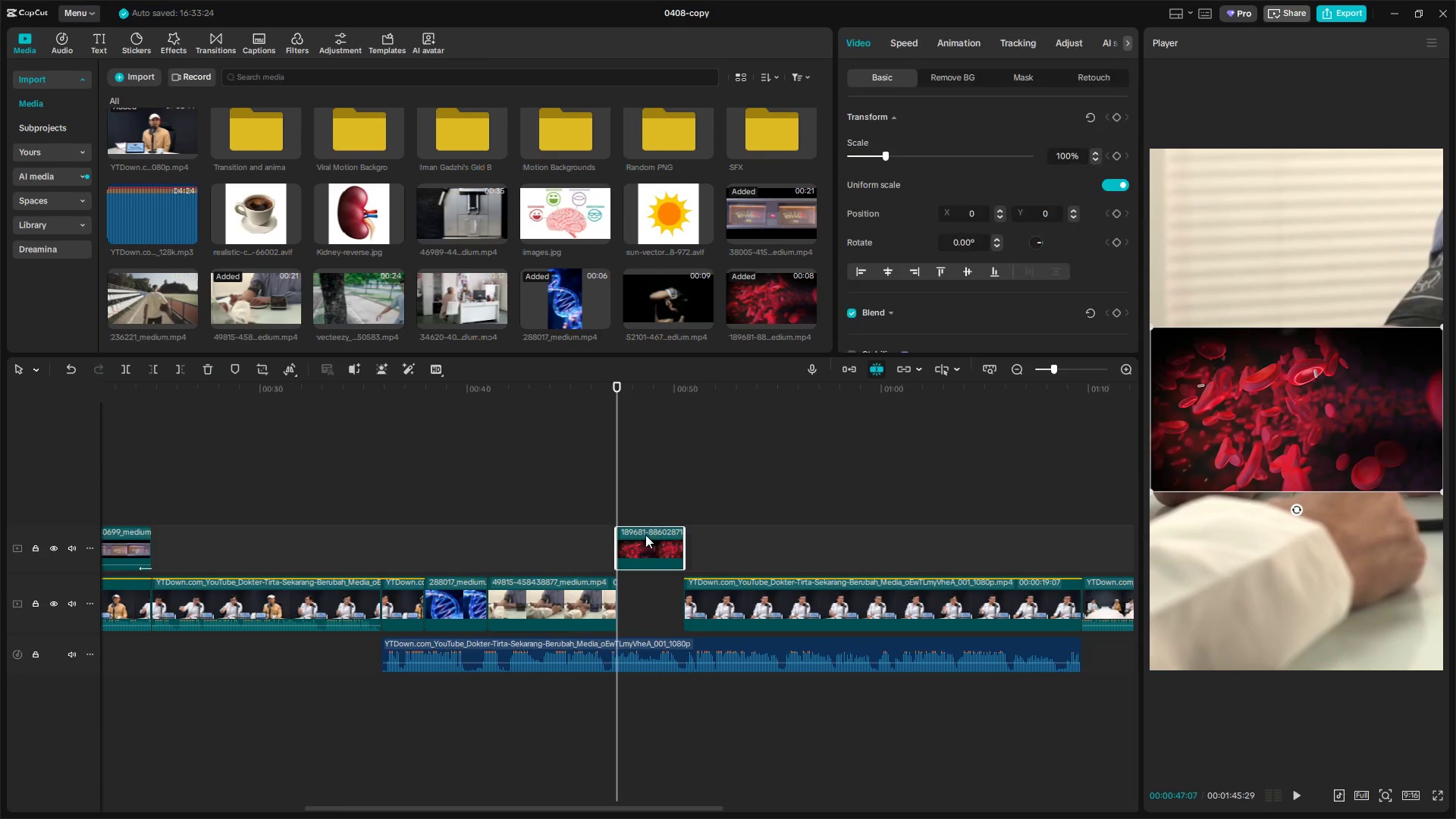 
left_click_drag(start_coordinate=[648, 539], to_coordinate=[646, 611])
 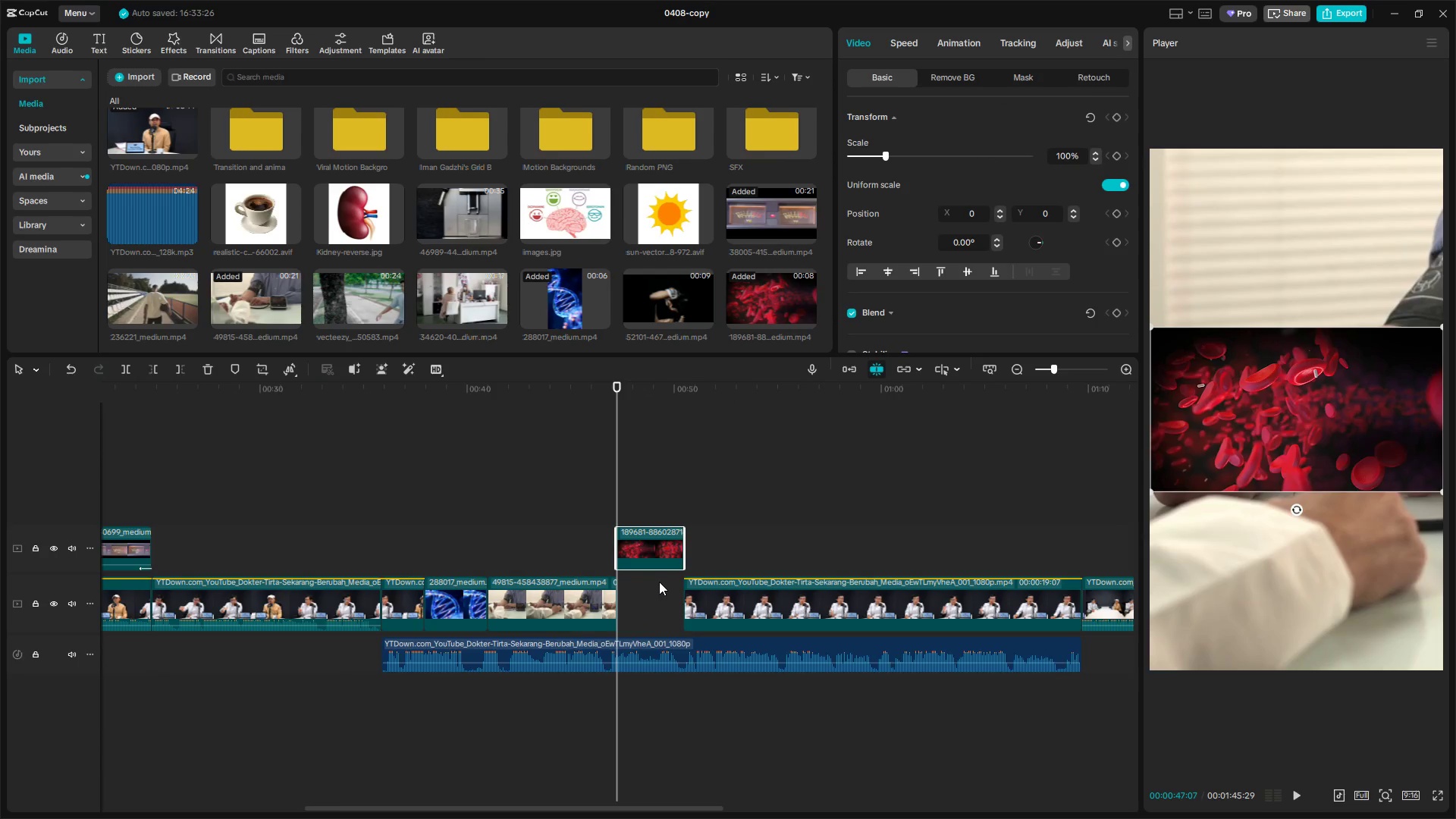 
hold_key(key=ControlLeft, duration=0.58)
 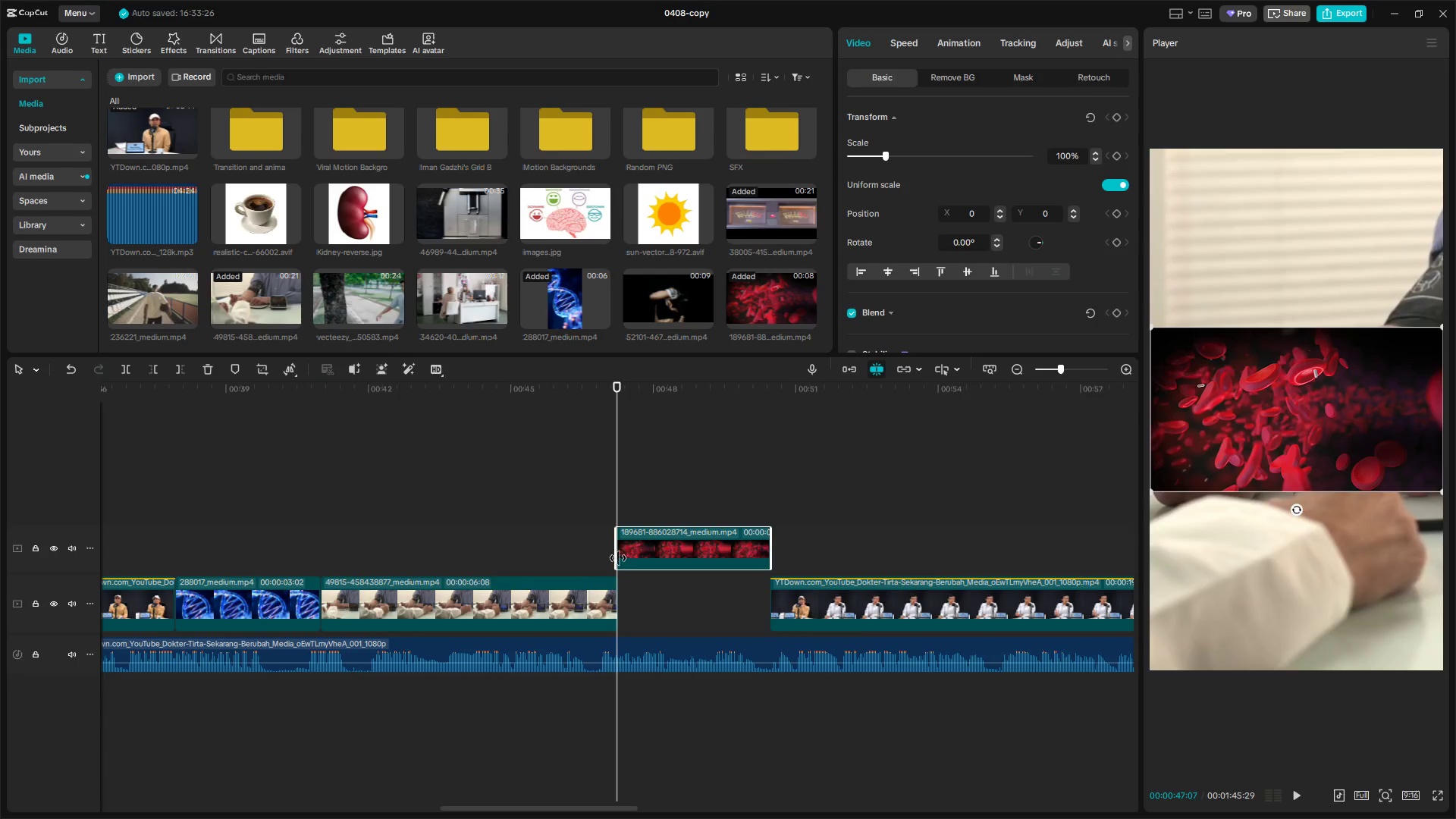 
left_click_drag(start_coordinate=[615, 557], to_coordinate=[621, 560])
 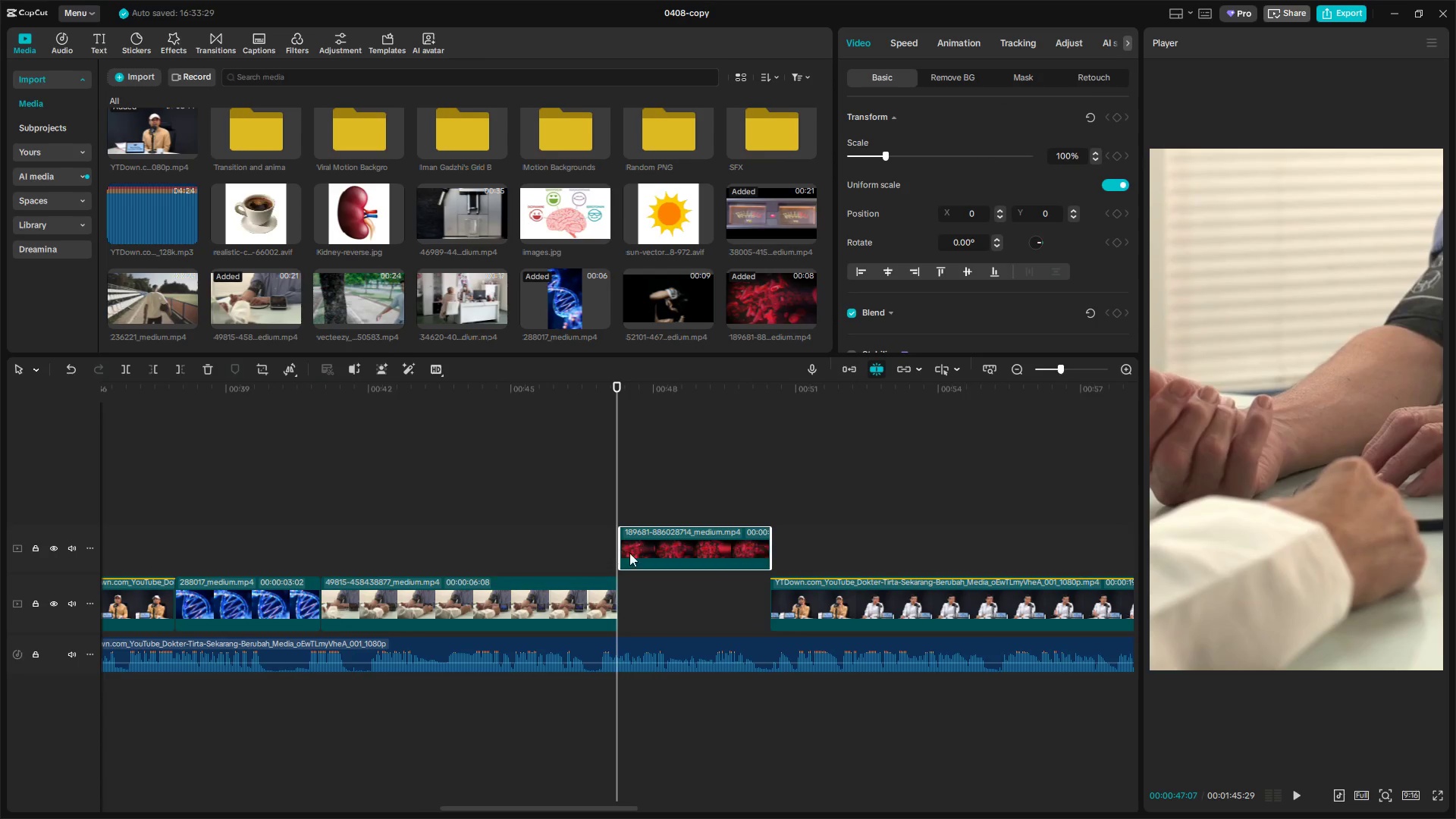 
scroll: coordinate [646, 583], scroll_direction: up, amount: 10.0
 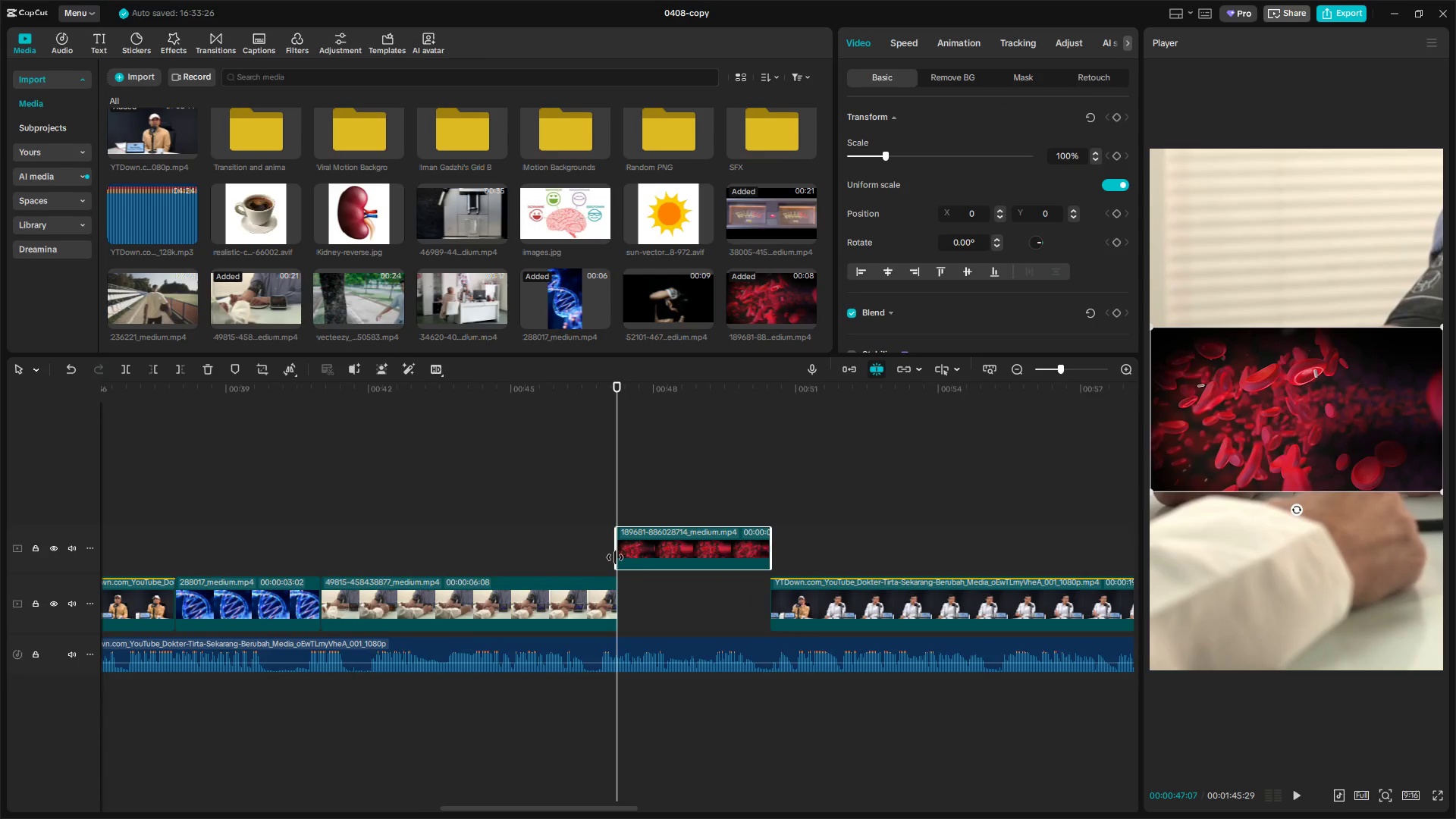 
left_click_drag(start_coordinate=[687, 533], to_coordinate=[690, 626])
 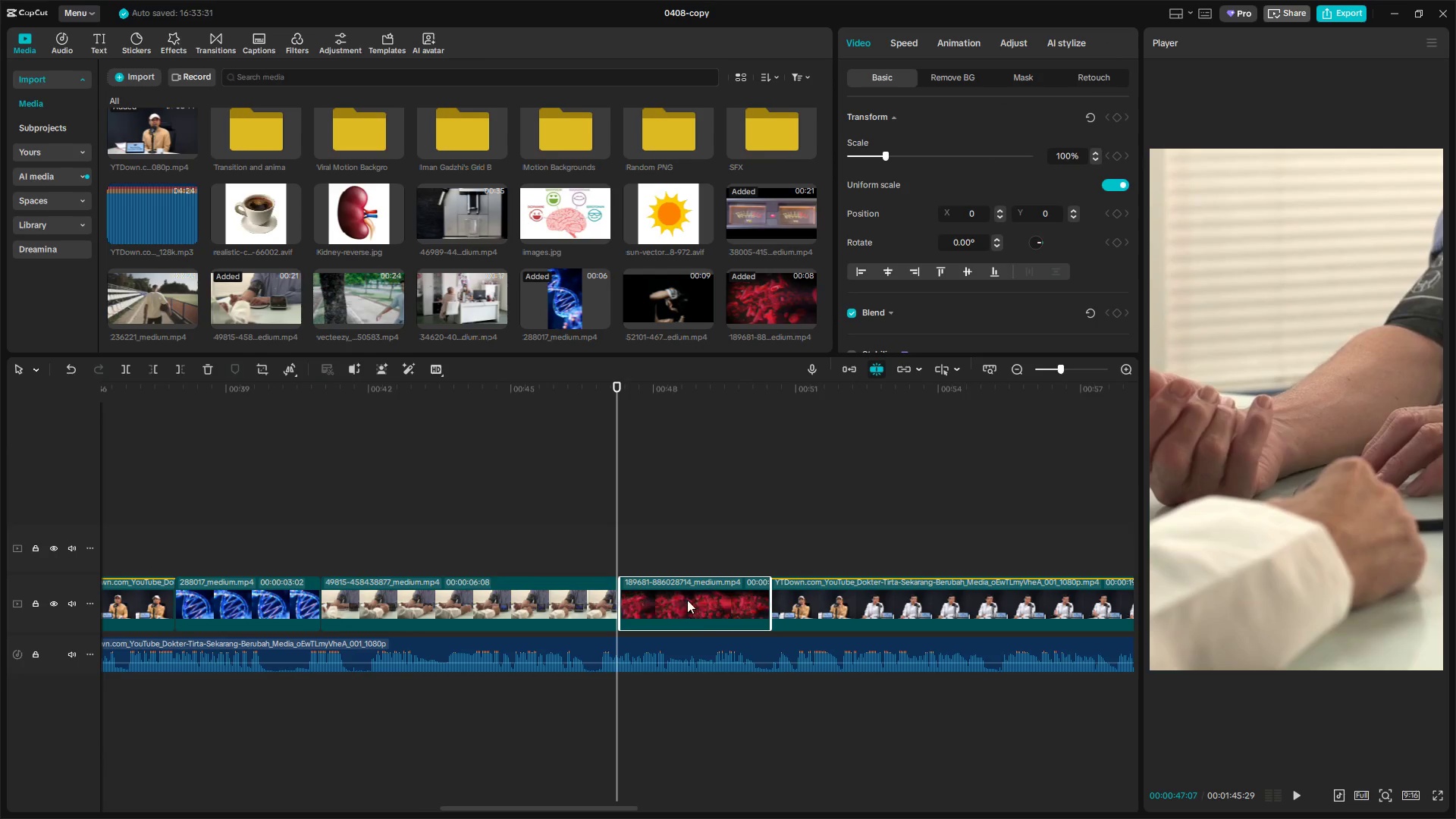 
hold_key(key=ControlLeft, duration=1.39)
scroll: coordinate [681, 604], scroll_direction: up, amount: 28.0
 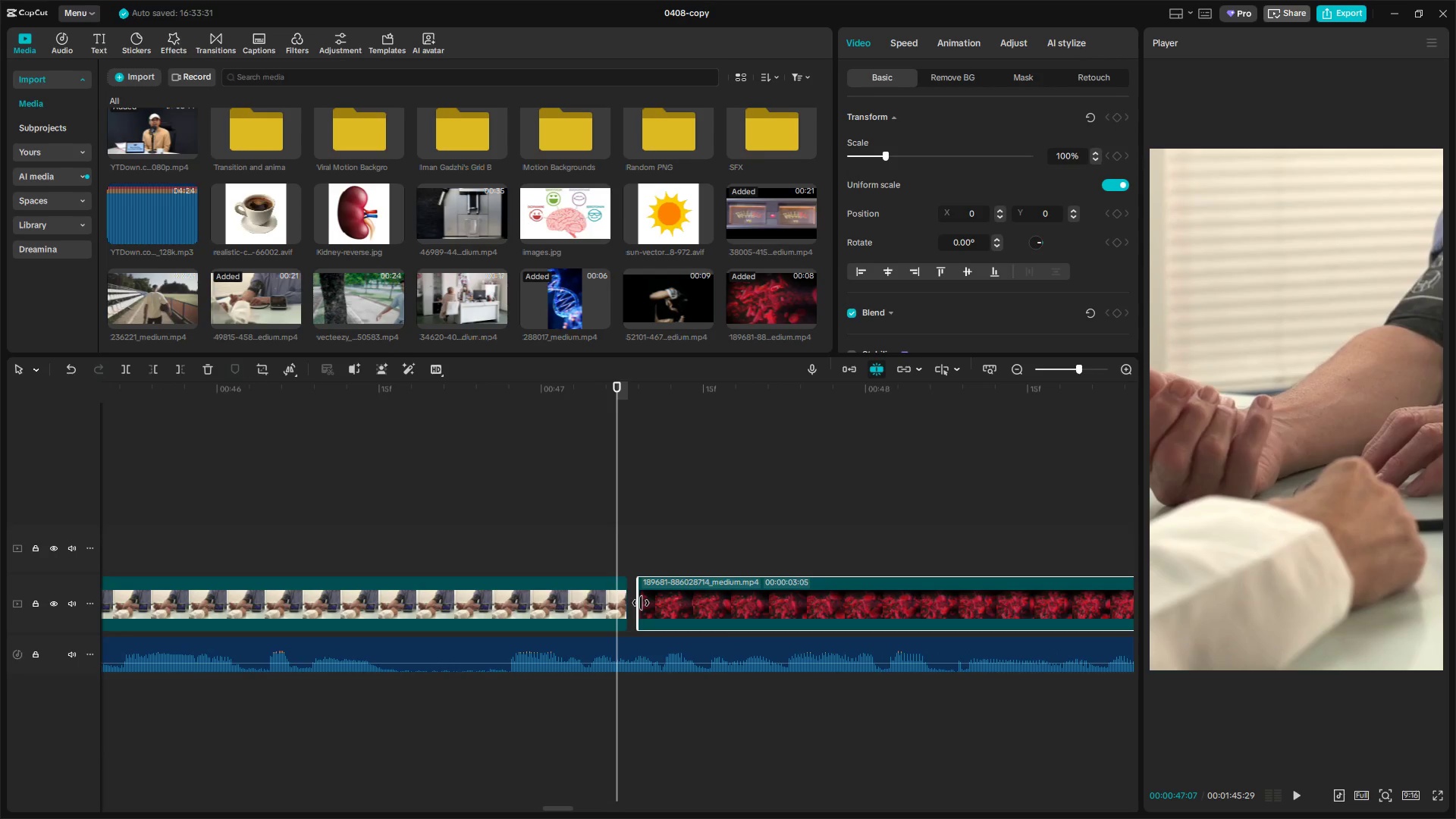 
left_click_drag(start_coordinate=[639, 604], to_coordinate=[625, 606])
 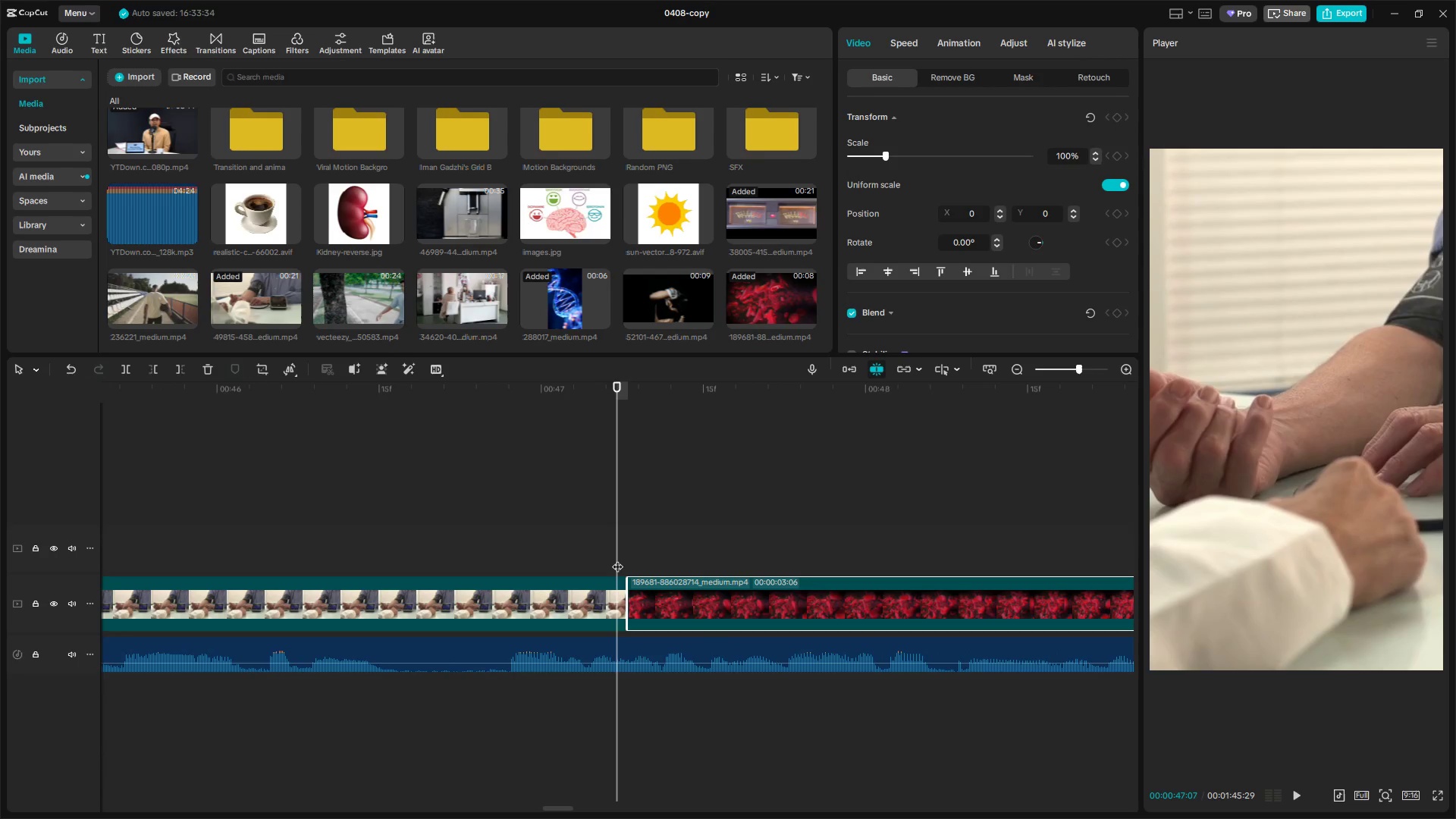 
left_click([616, 556])
 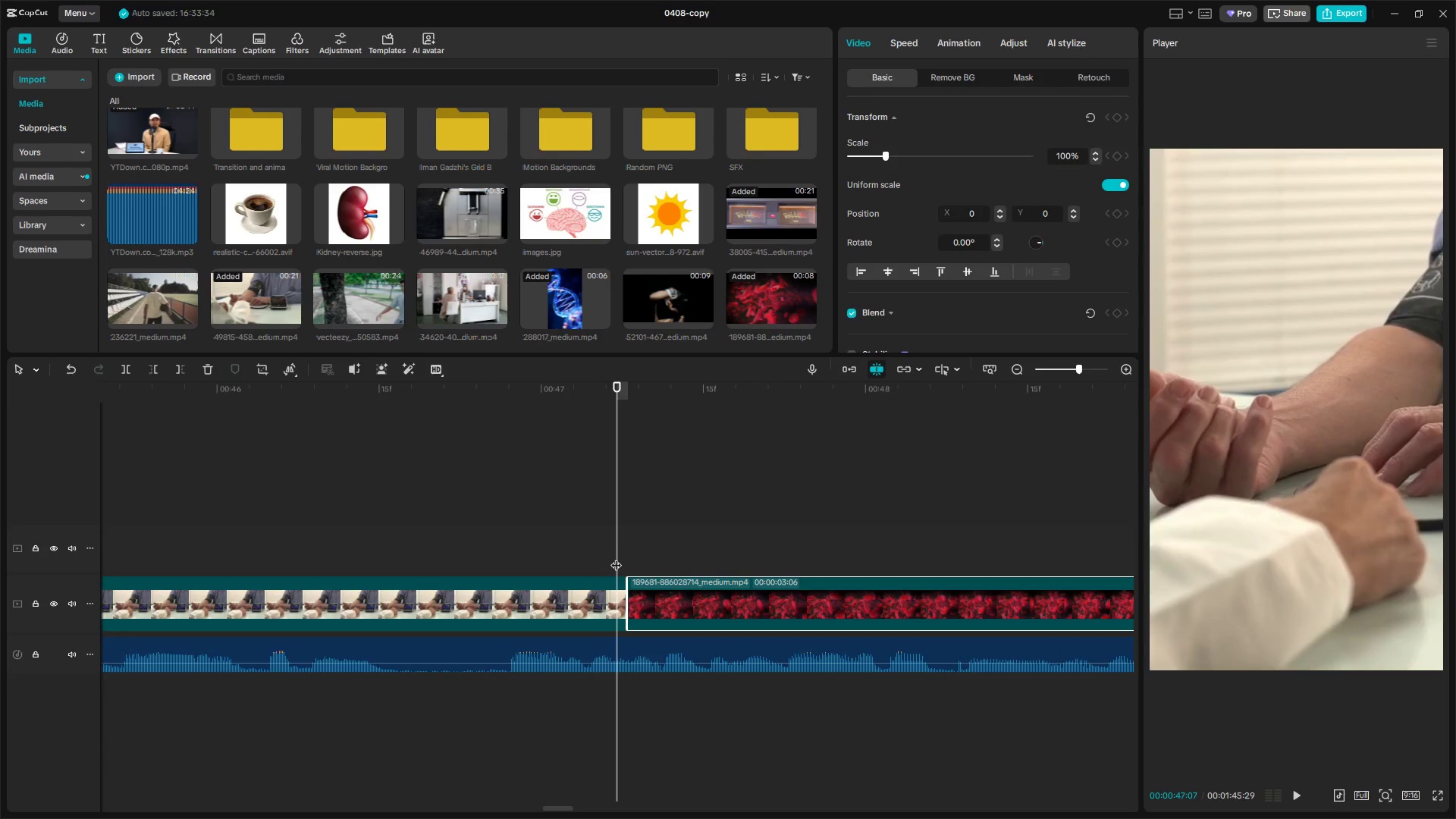 
key(Space)
 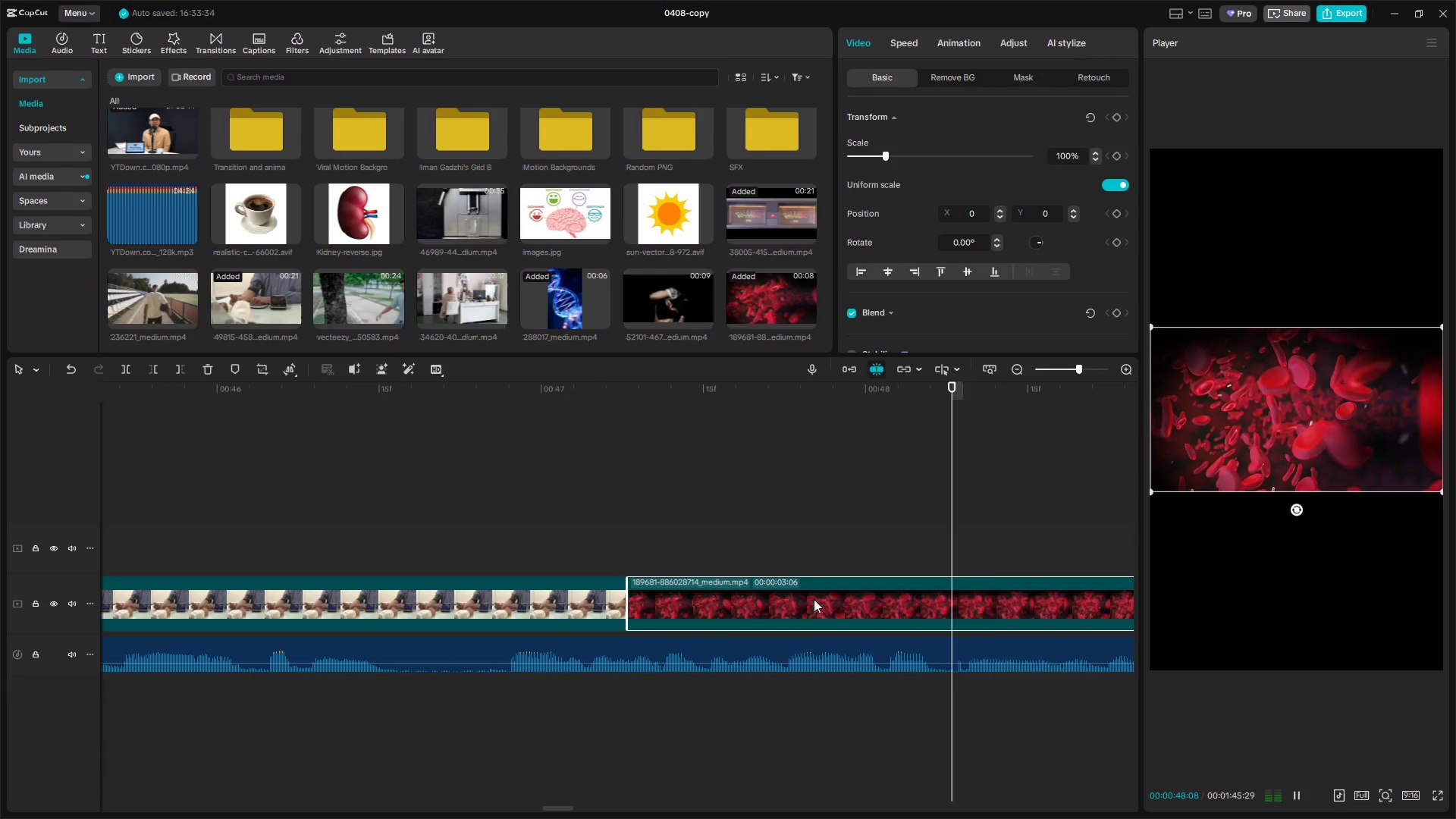 
key(Space)
 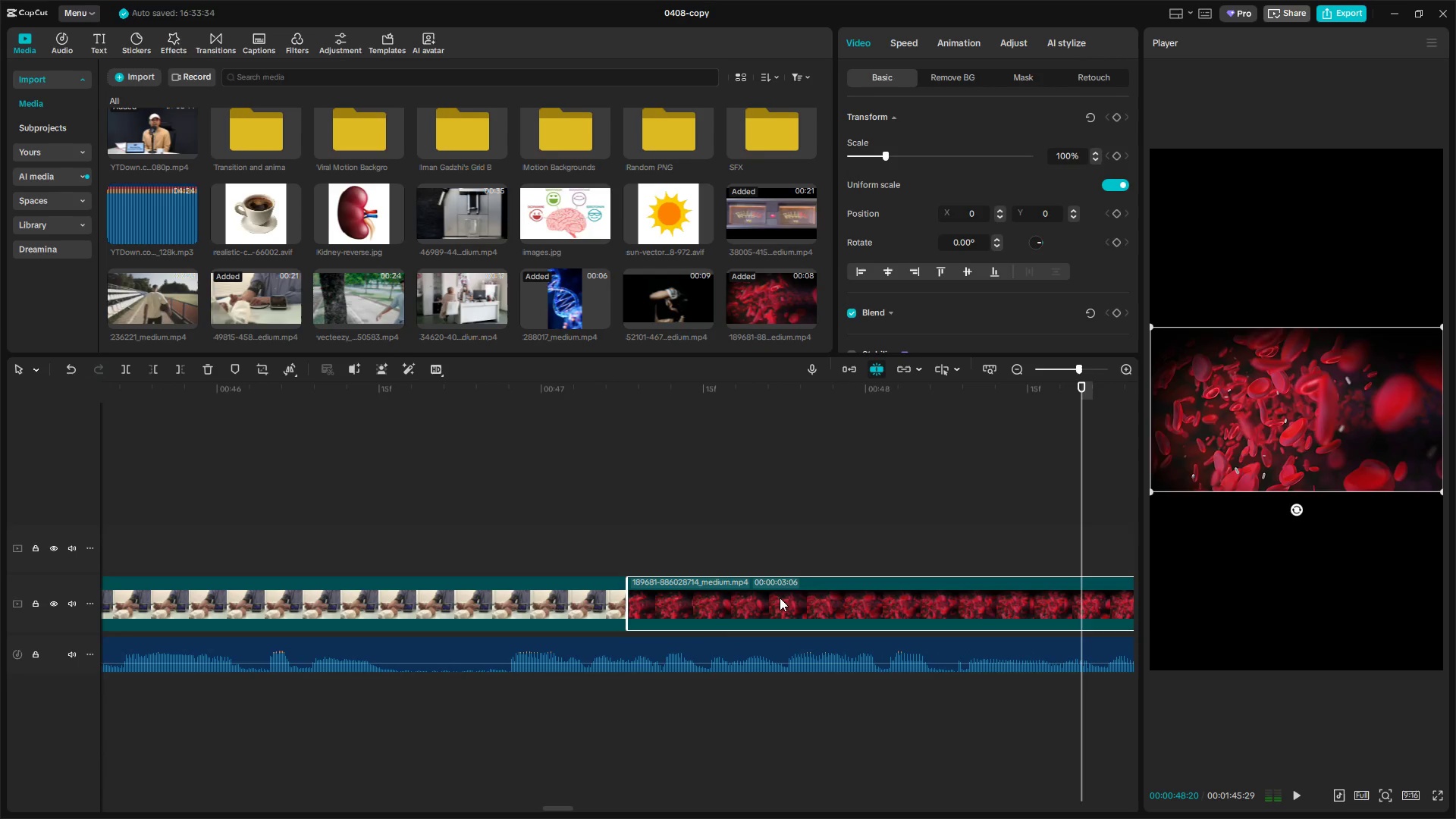 
left_click([780, 598])
 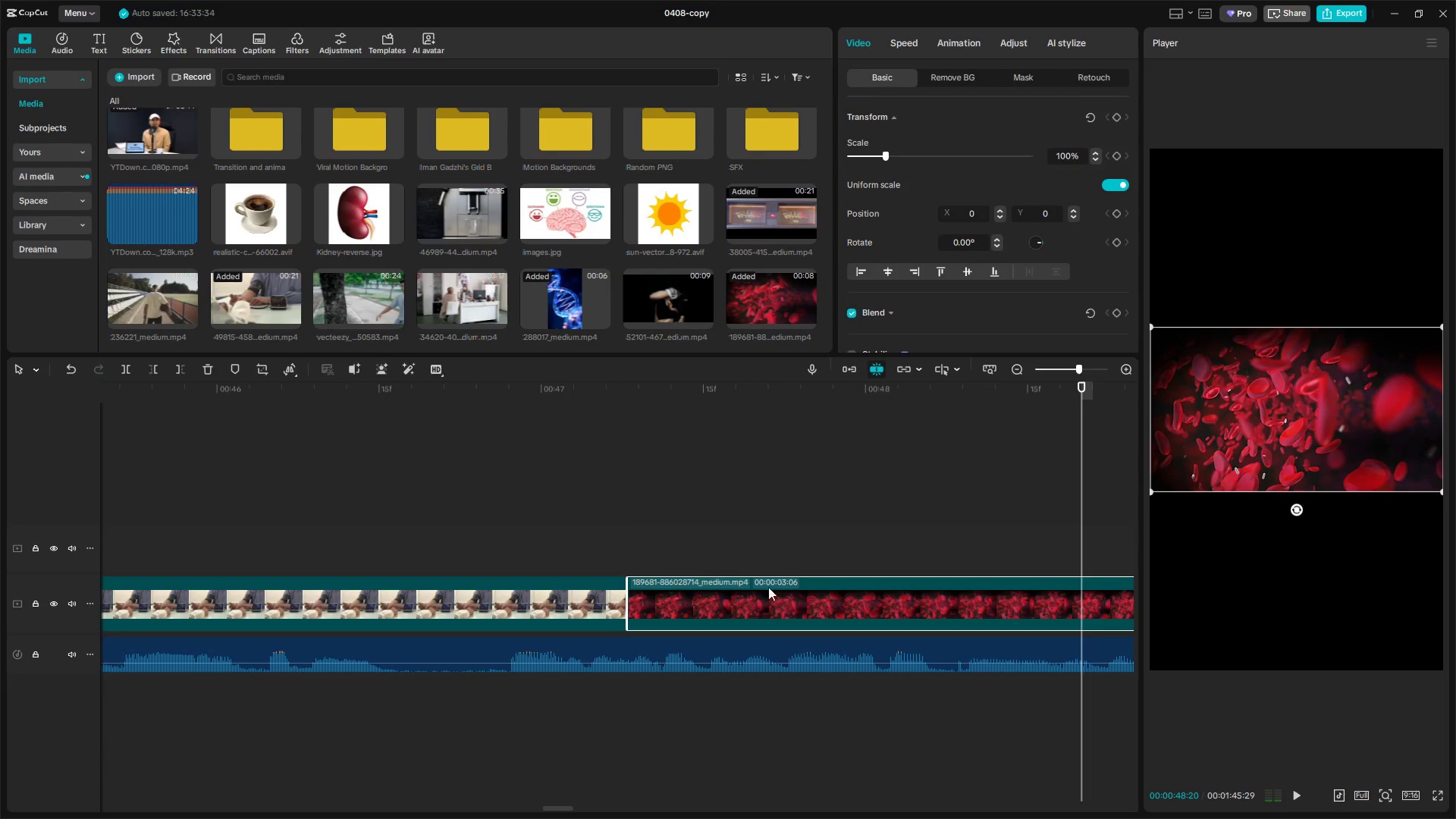 
double_click([739, 558])
 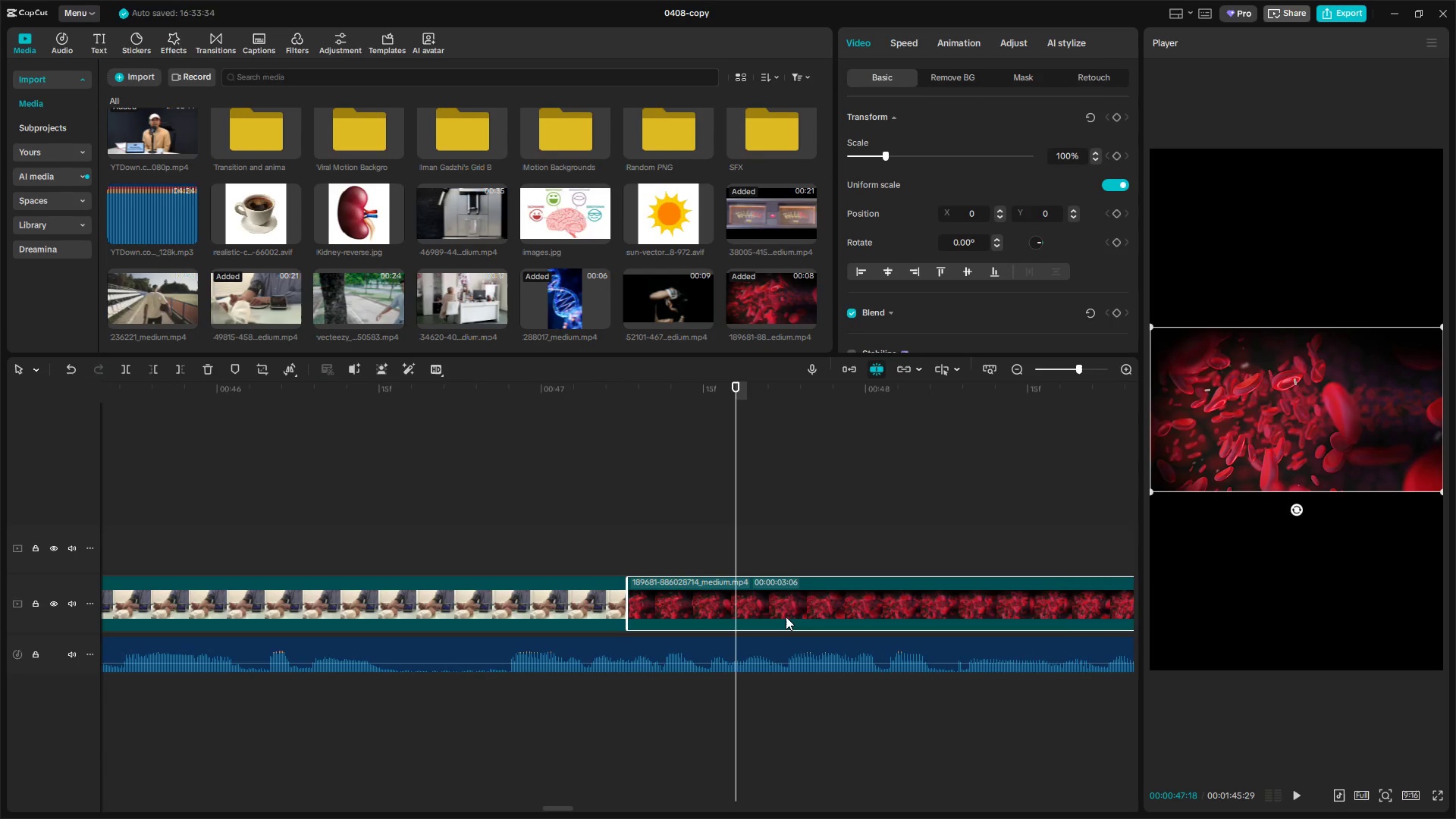 
left_click_drag(start_coordinate=[786, 616], to_coordinate=[787, 567])
 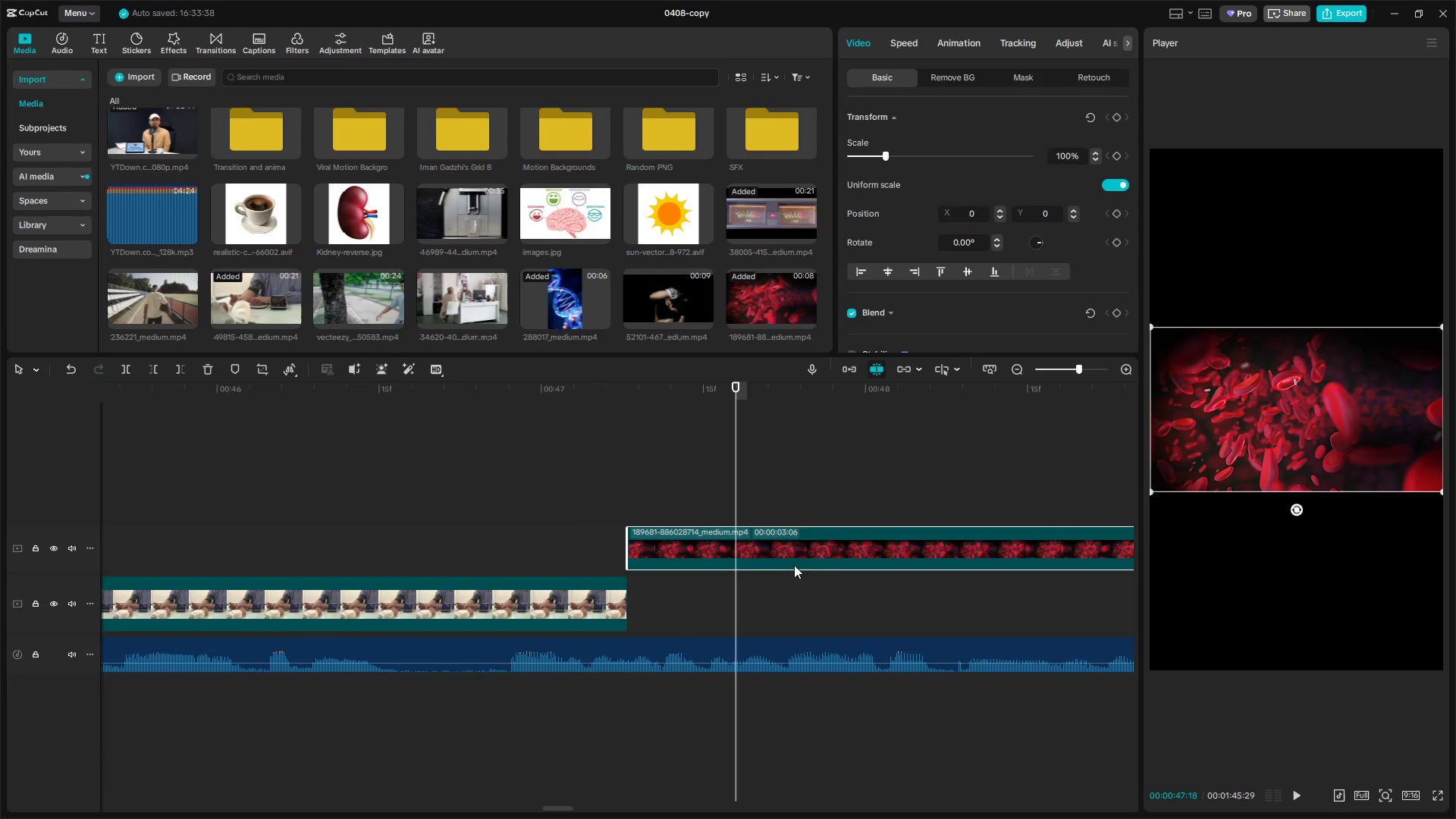 
hold_key(key=ControlLeft, duration=0.53)
scroll: coordinate [834, 551], scroll_direction: down, amount: 4.0
 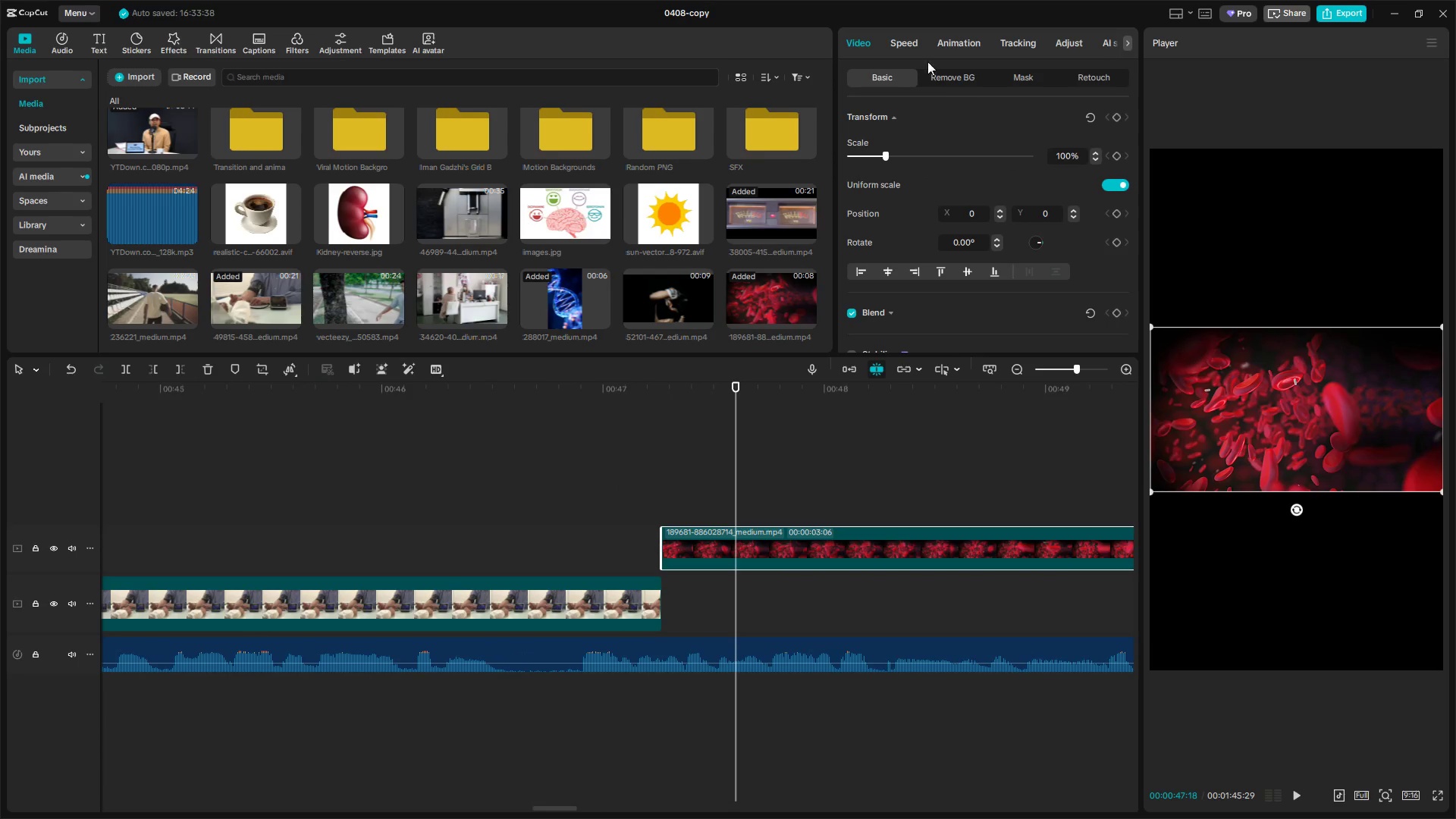 
left_click([914, 39])
 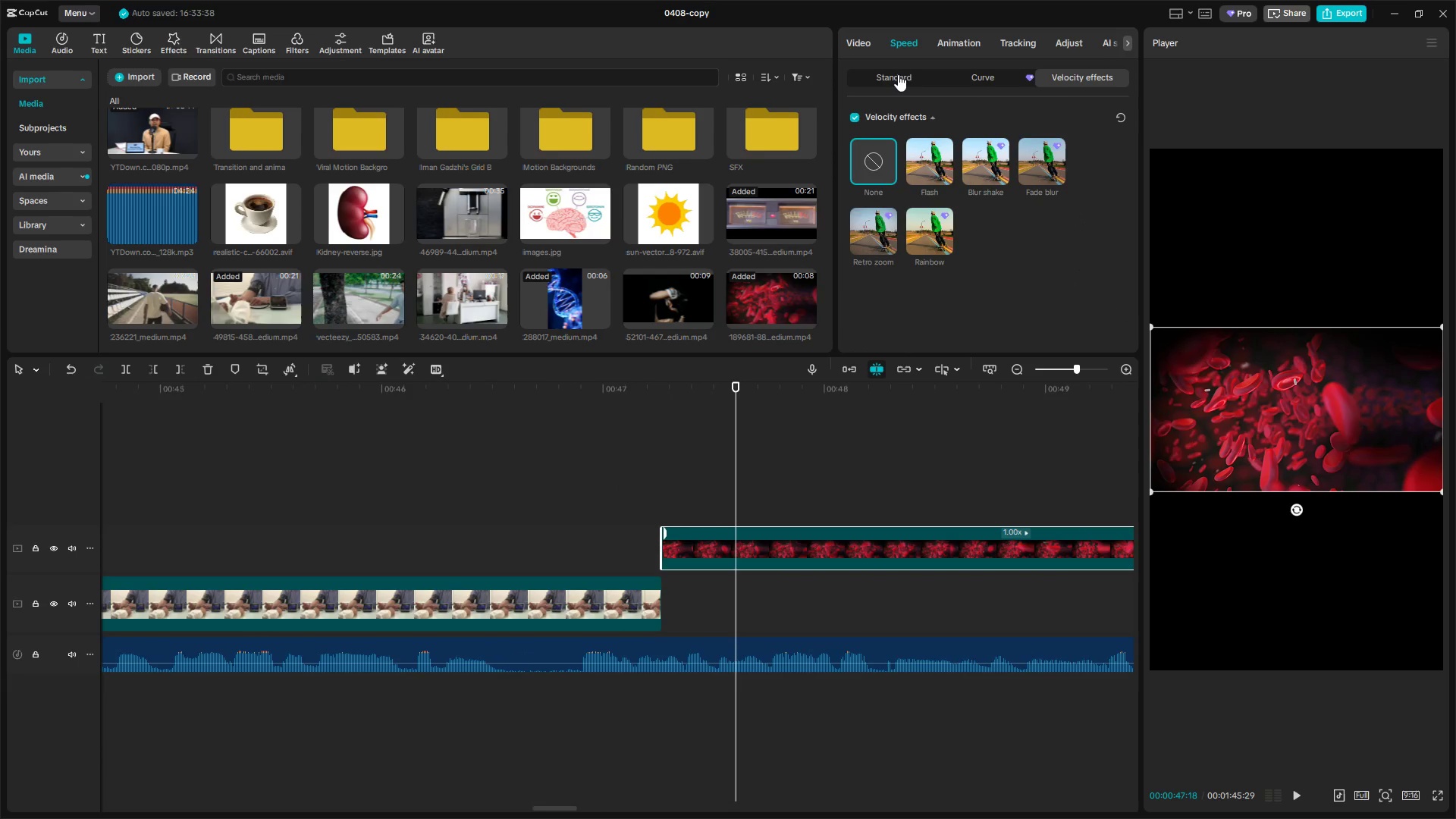 
left_click([893, 71])
 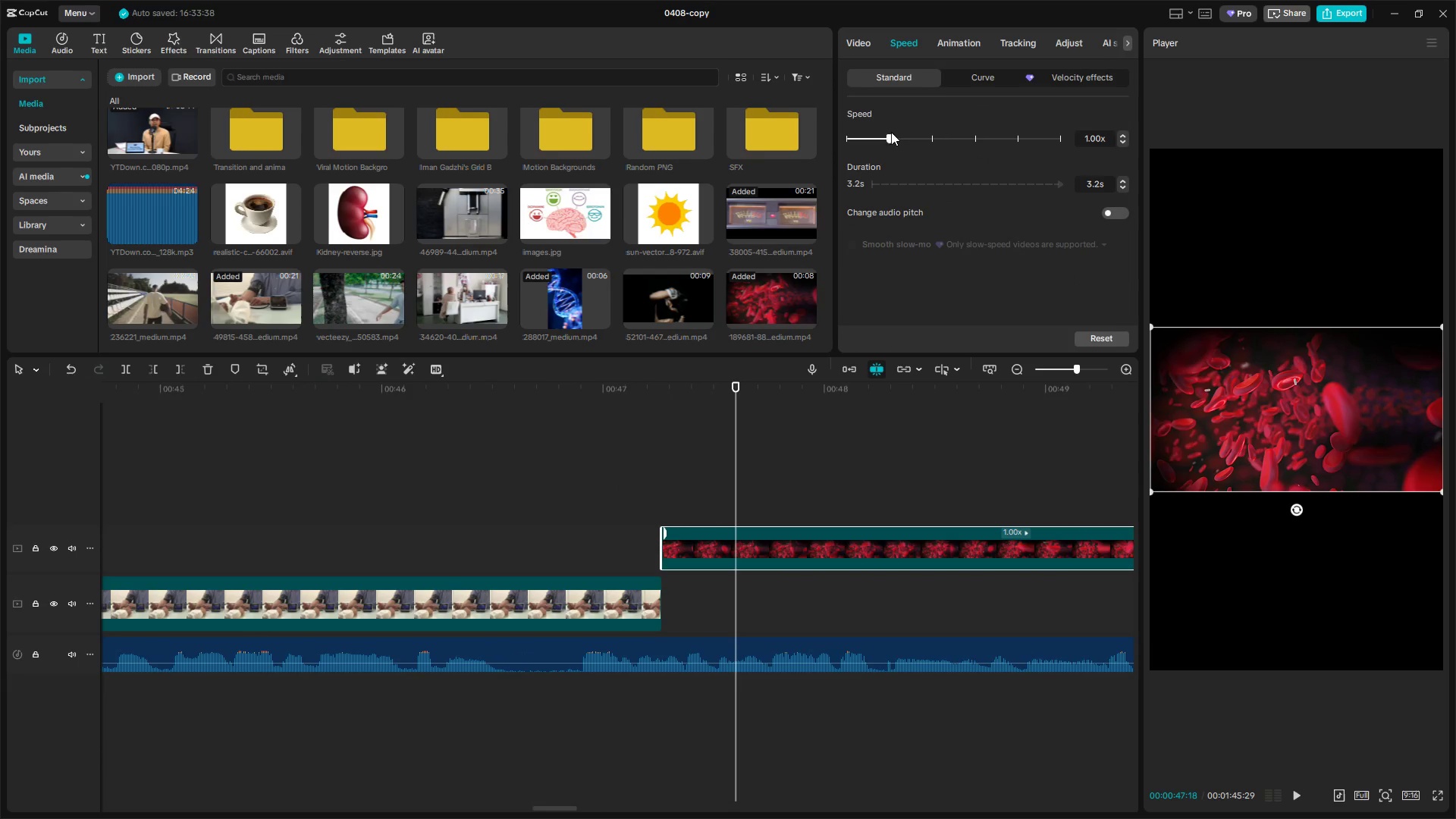 
left_click_drag(start_coordinate=[883, 136], to_coordinate=[864, 140])
 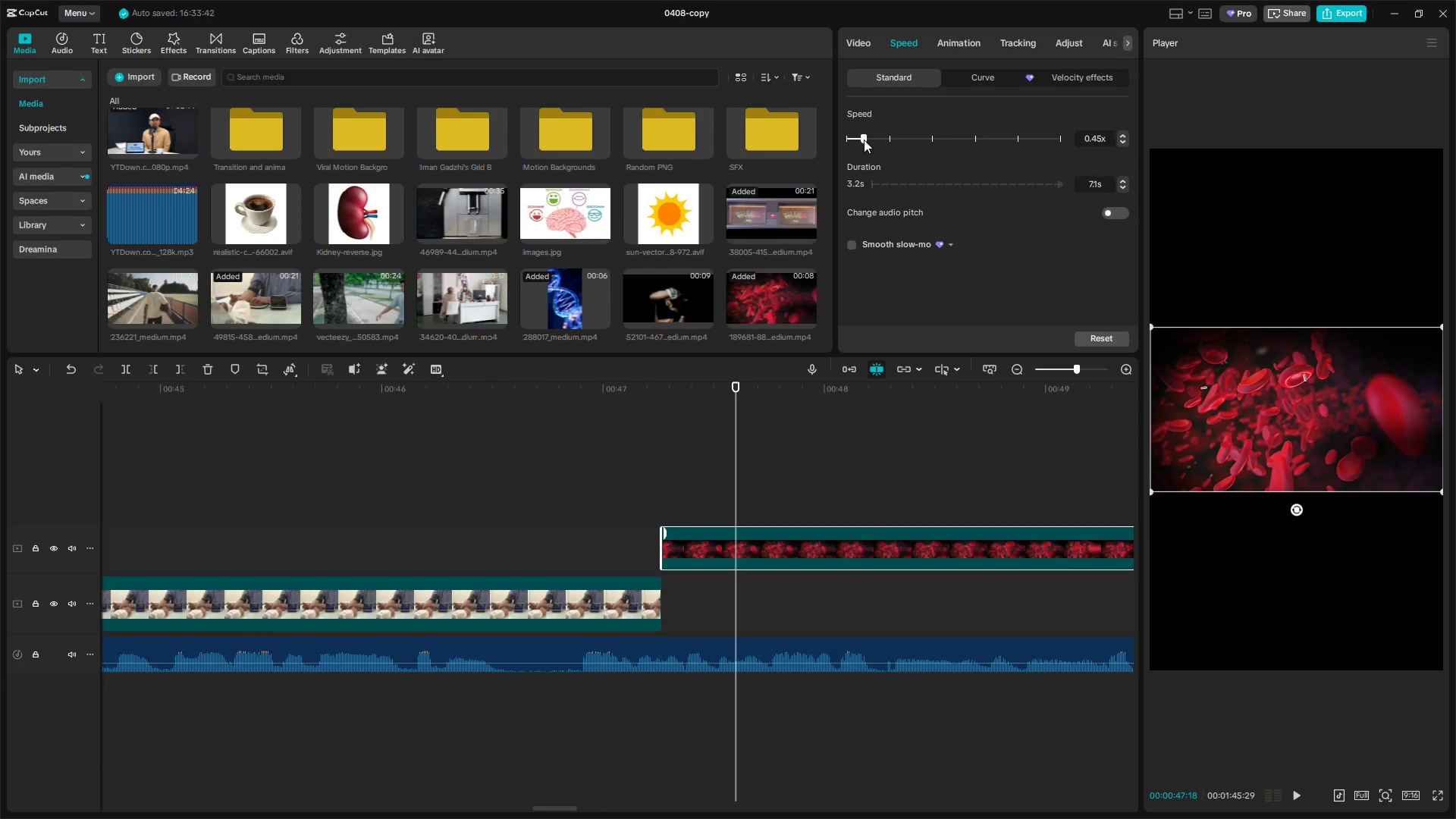 
left_click_drag(start_coordinate=[861, 140], to_coordinate=[852, 141])
 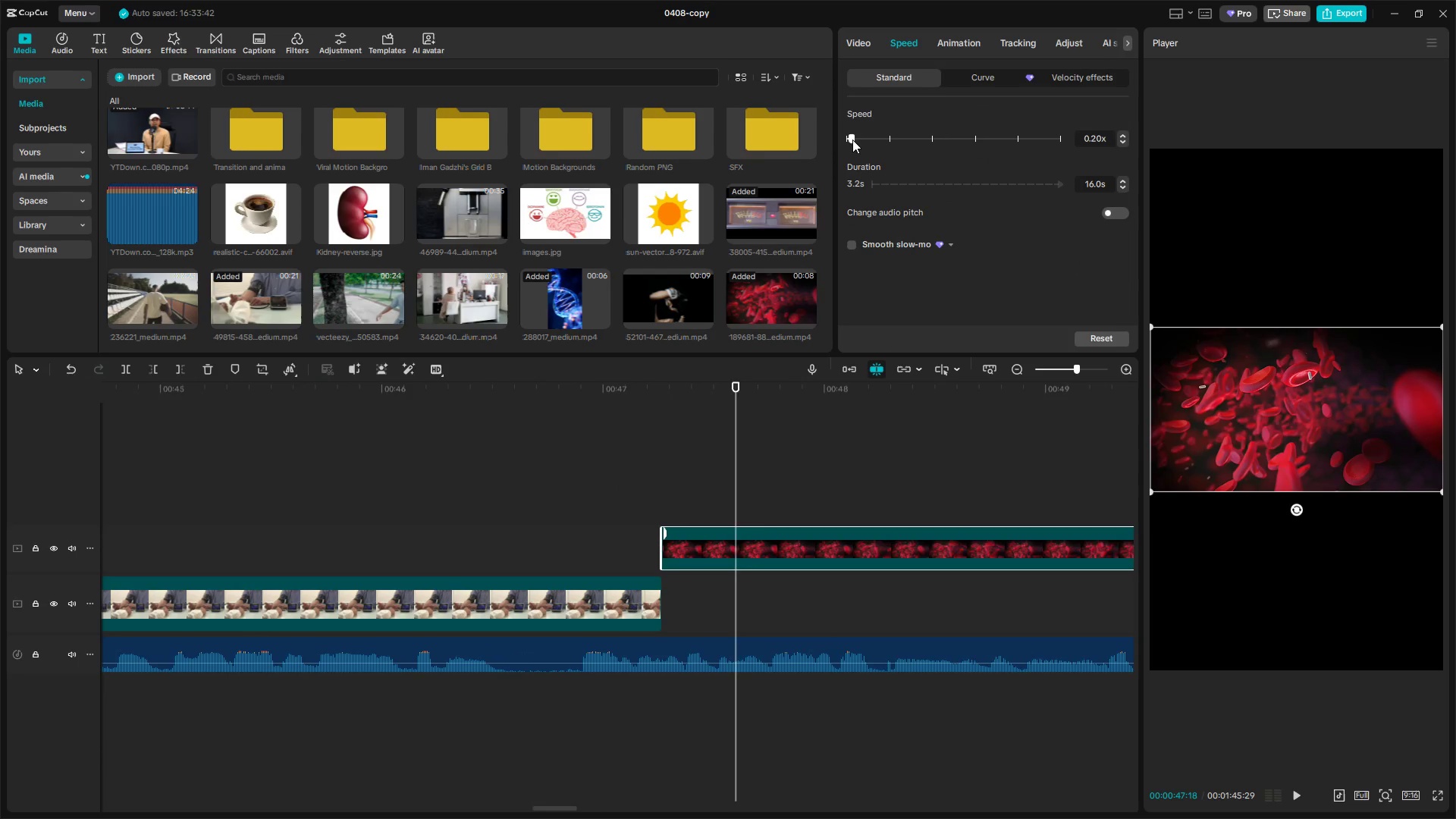 
key(Space)
 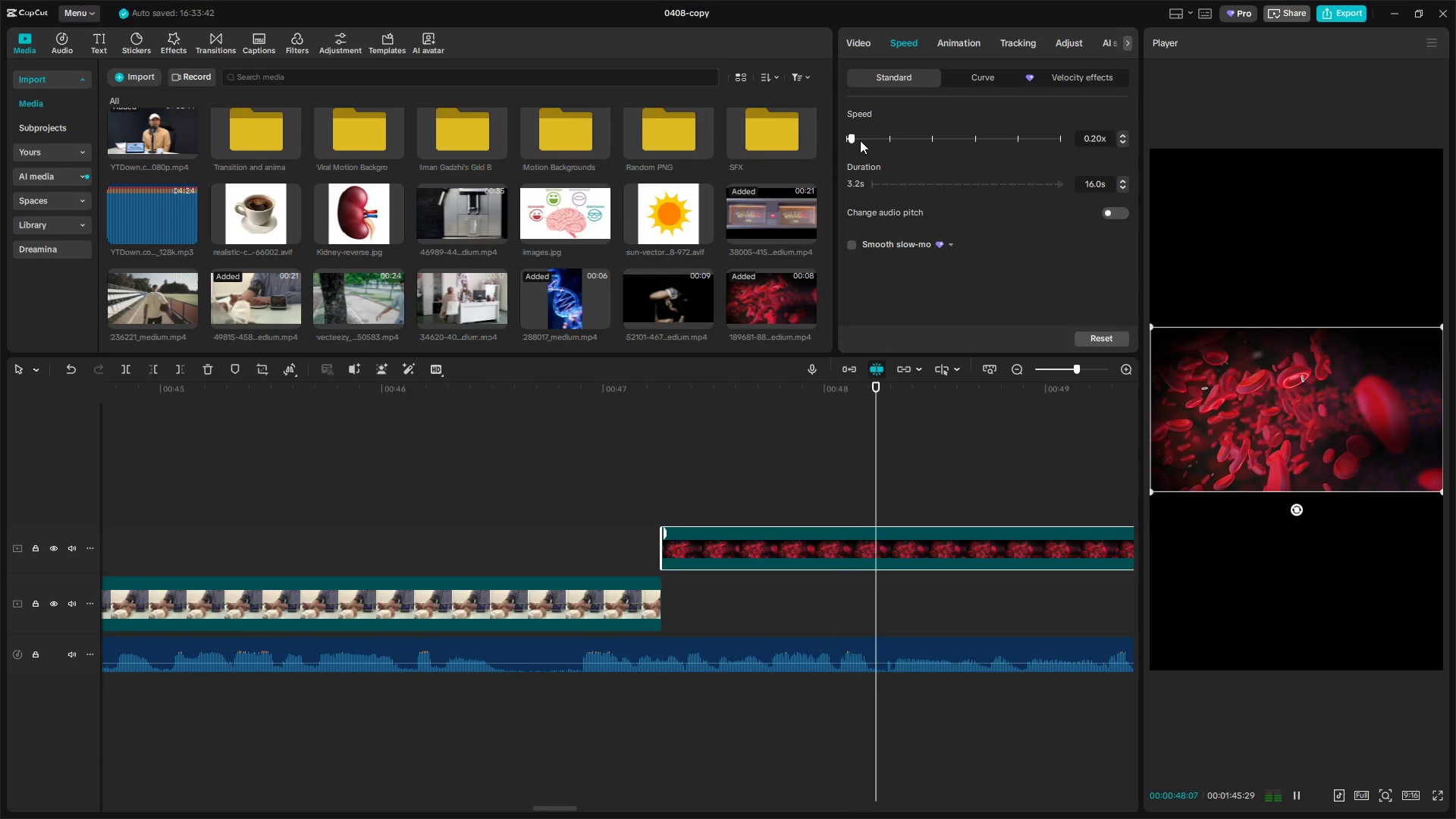 
key(Space)
 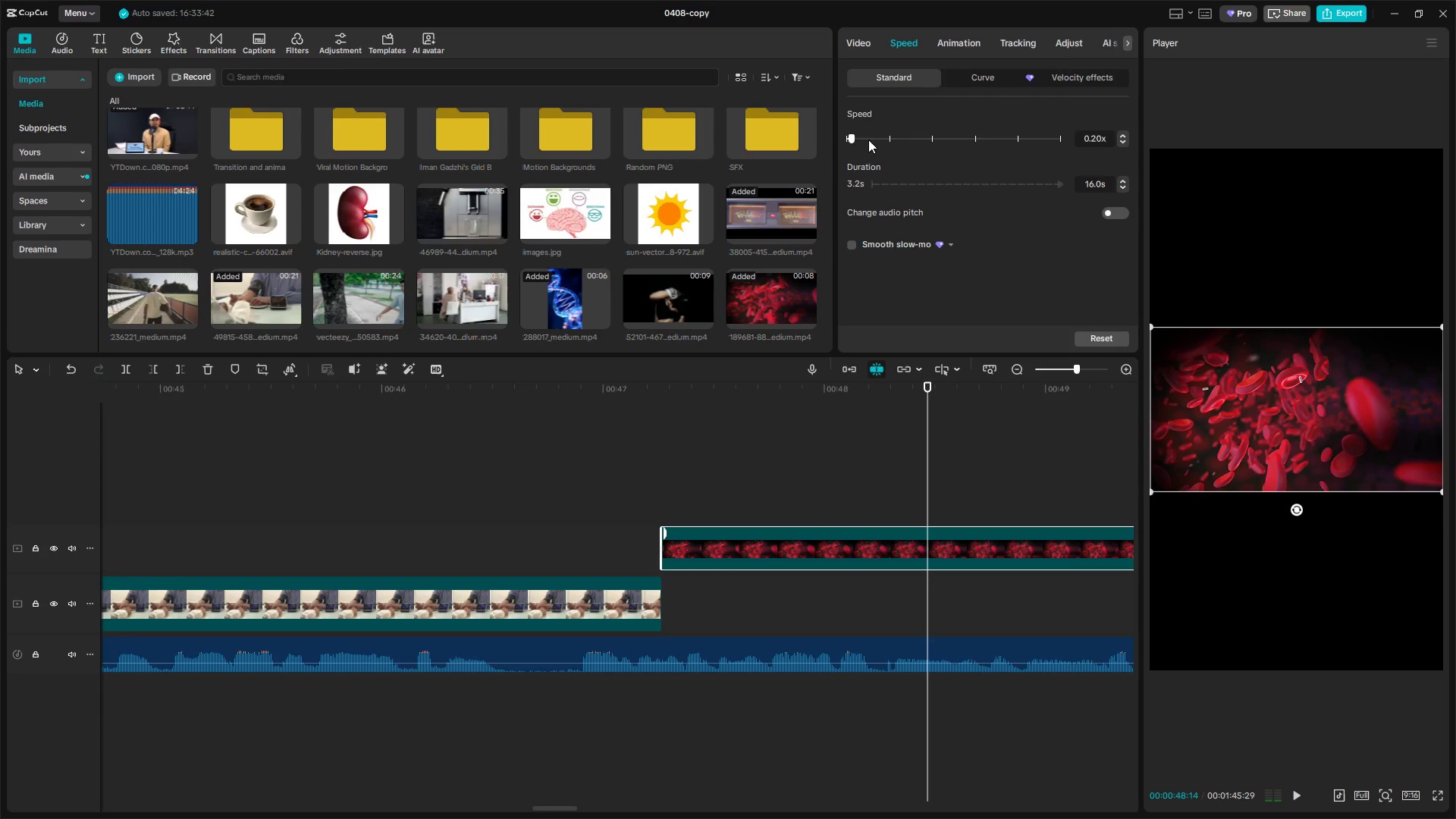 
left_click([864, 138])
 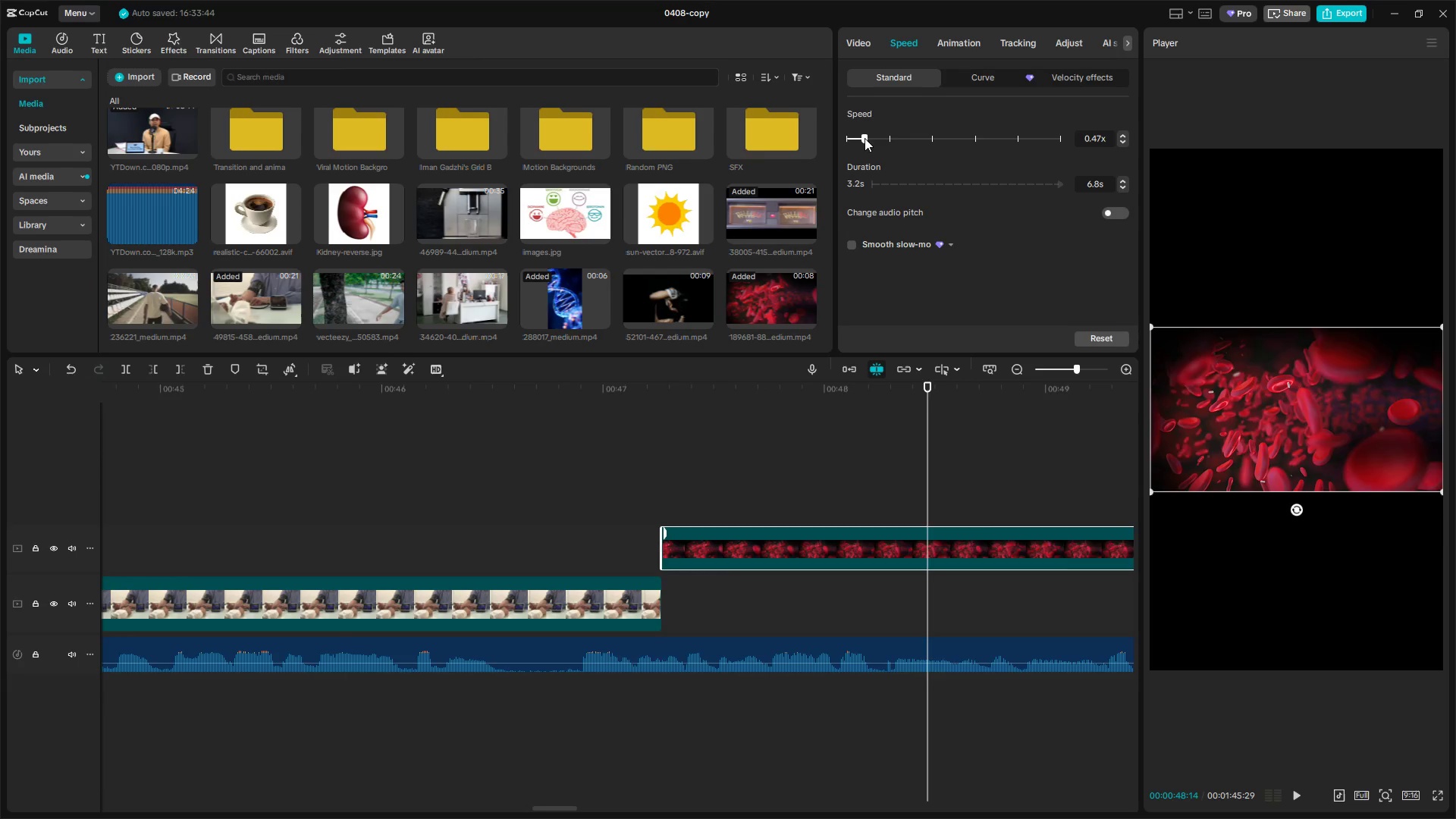 
key(Space)
 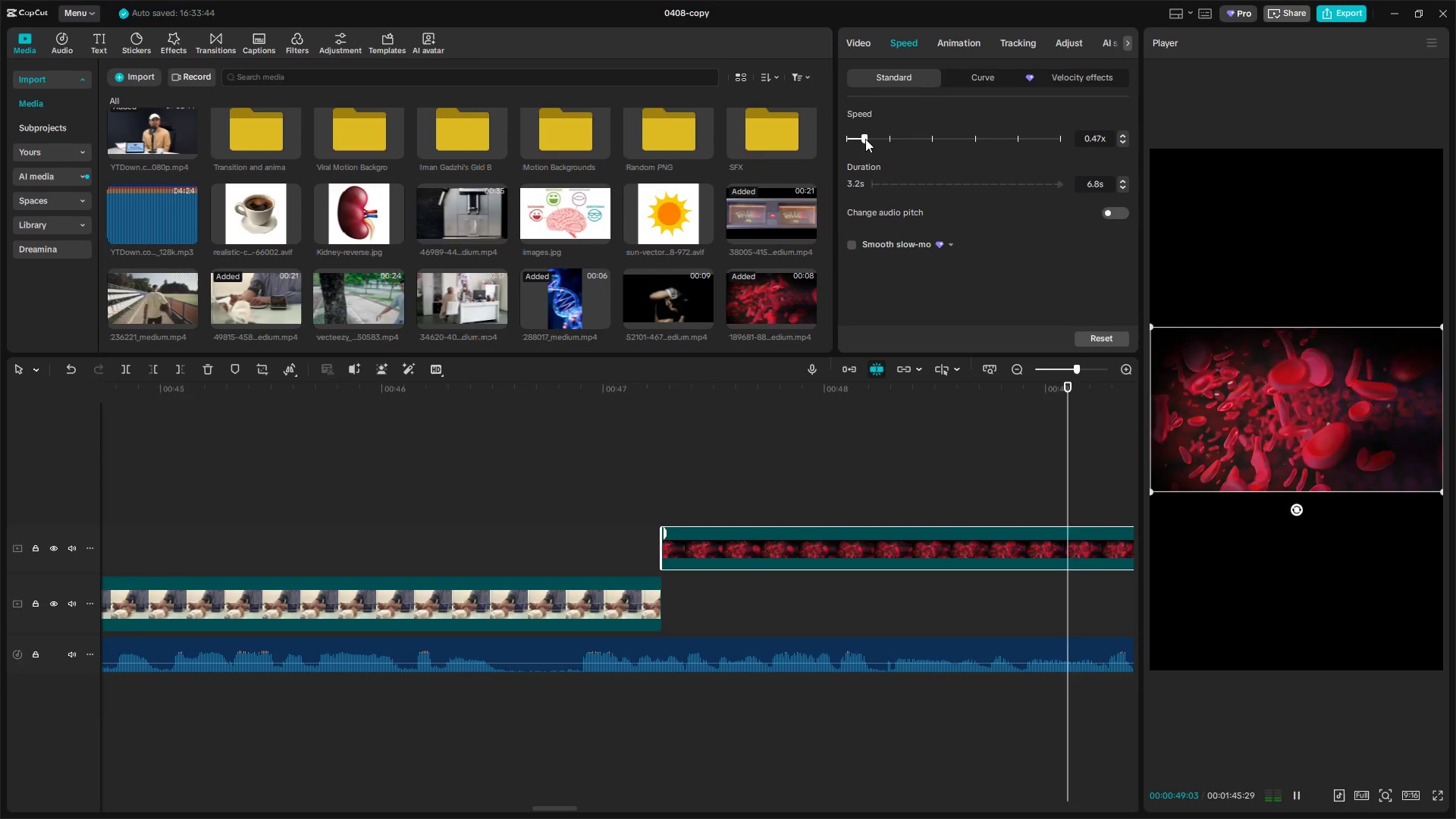 
key(Space)
 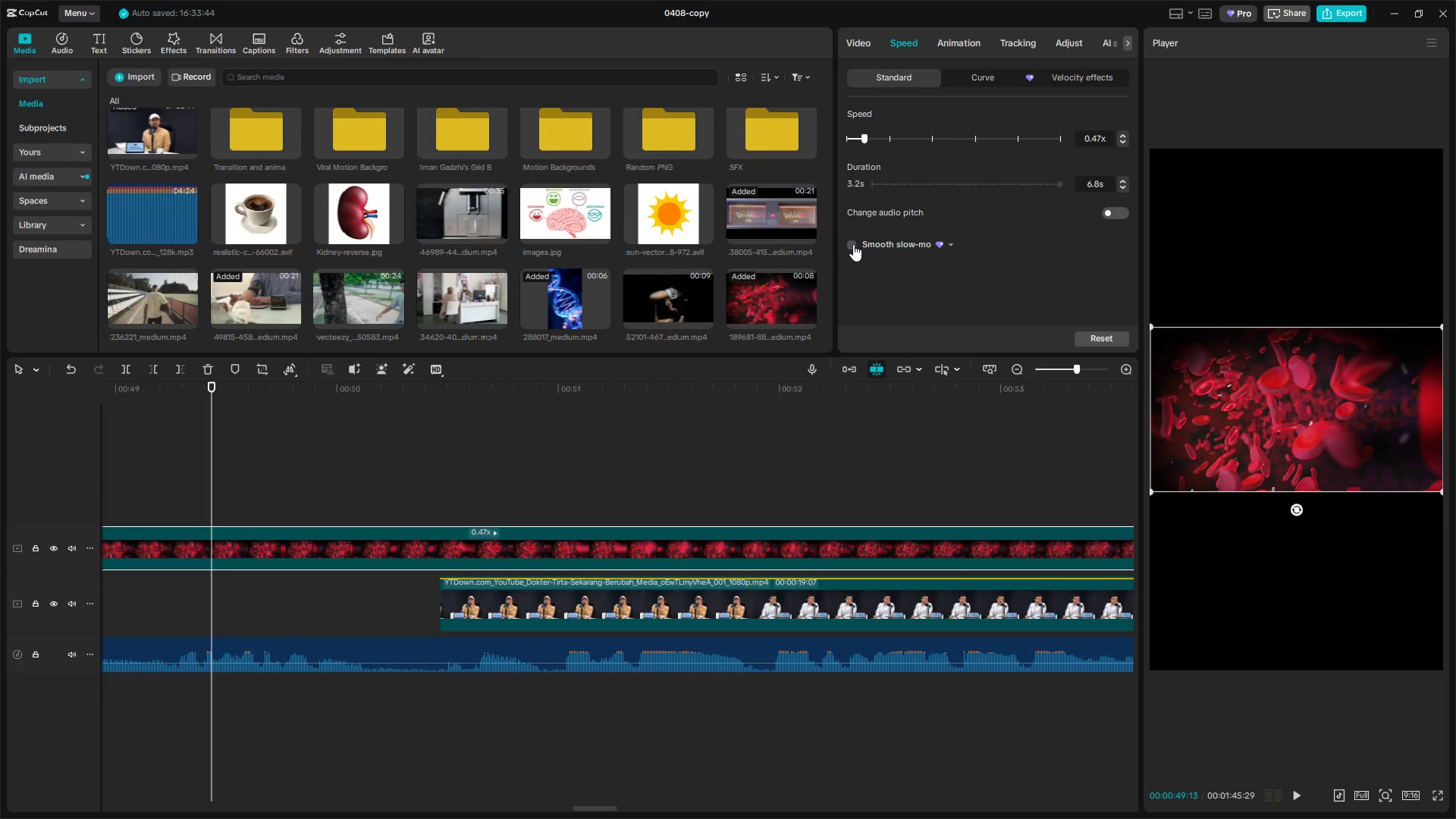 
double_click([933, 243])
 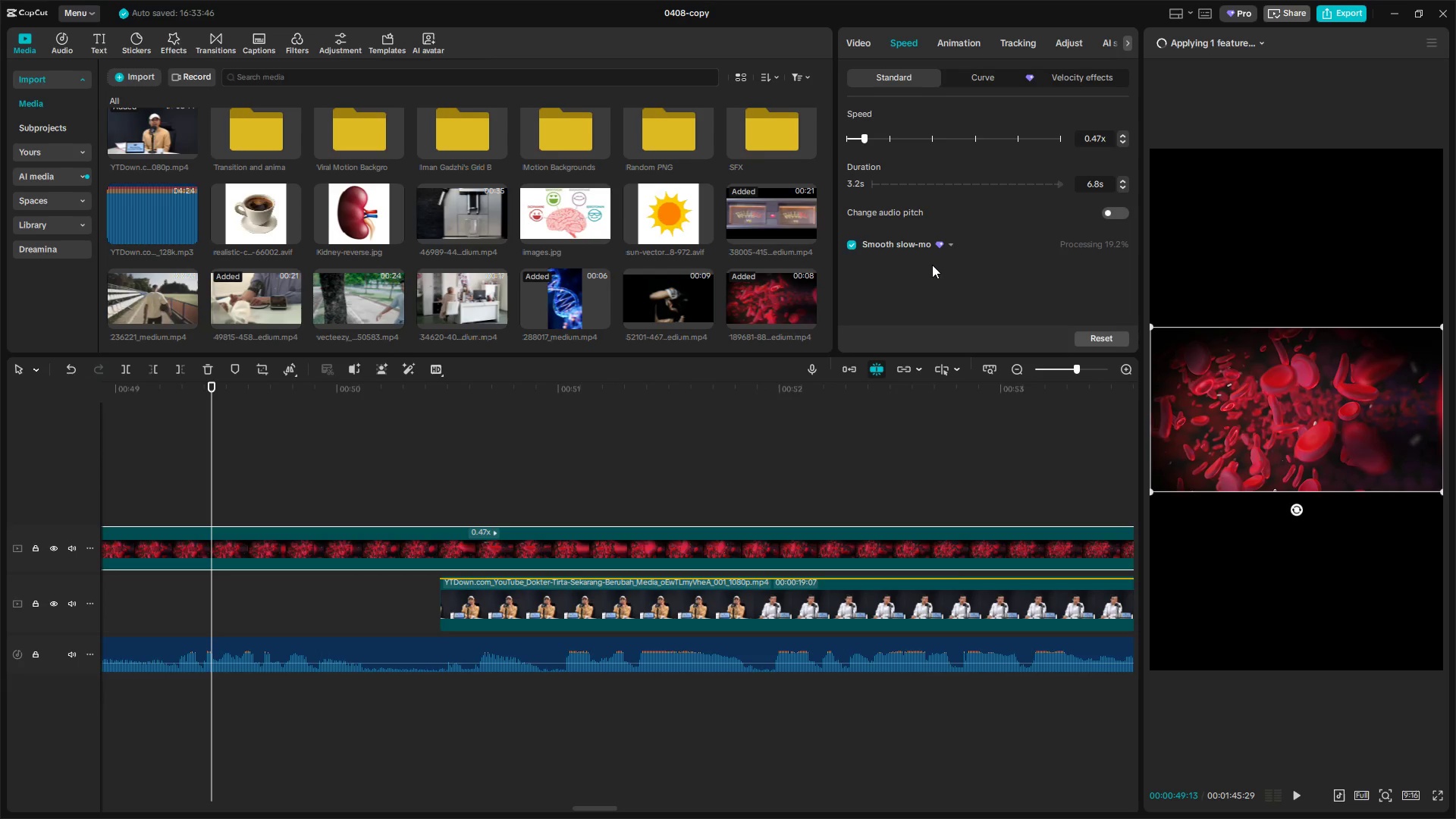 
left_click([930, 241])
 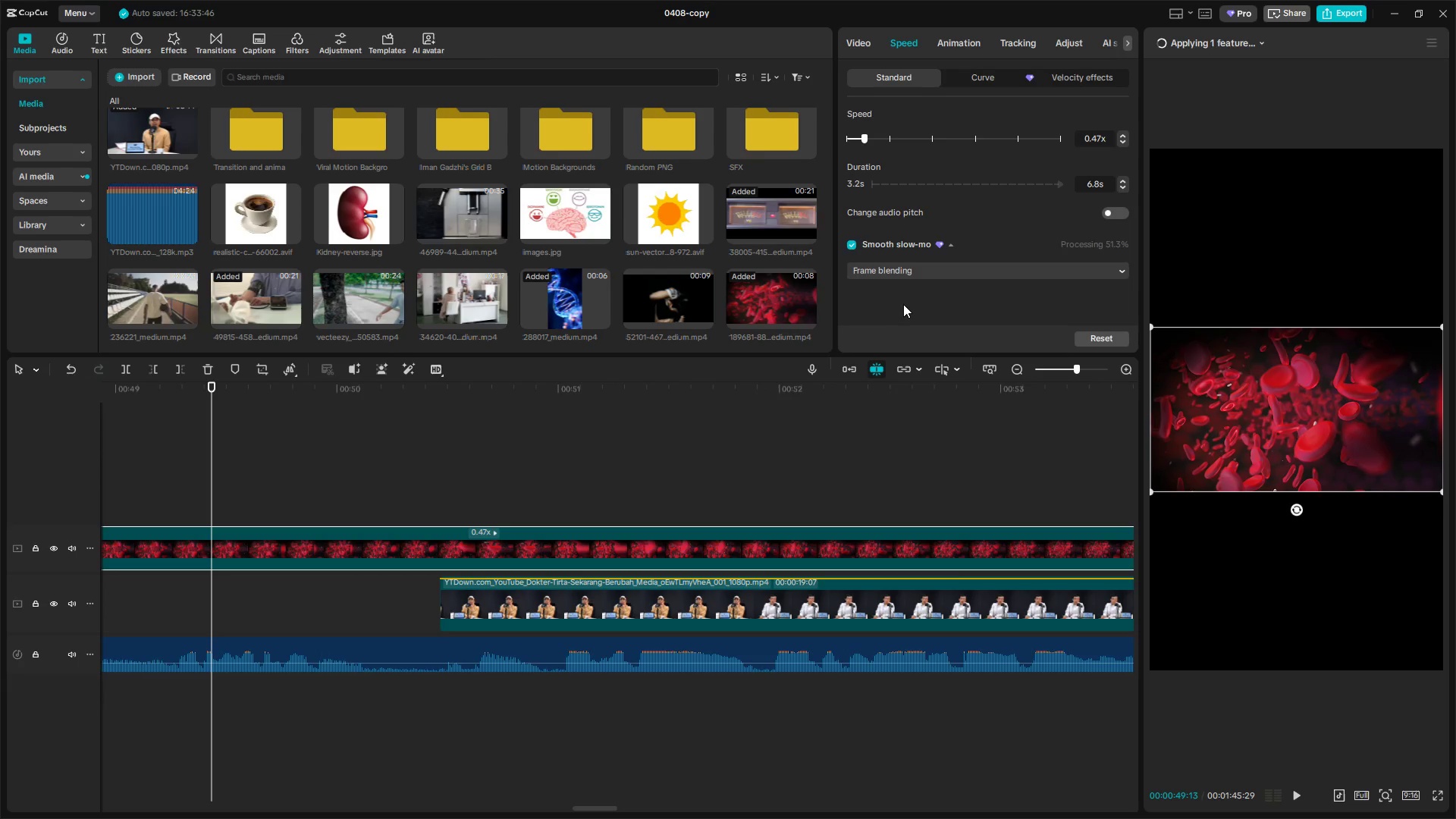 
hold_key(key=ControlLeft, duration=0.92)
scroll: coordinate [733, 506], scroll_direction: down, amount: 11.0
 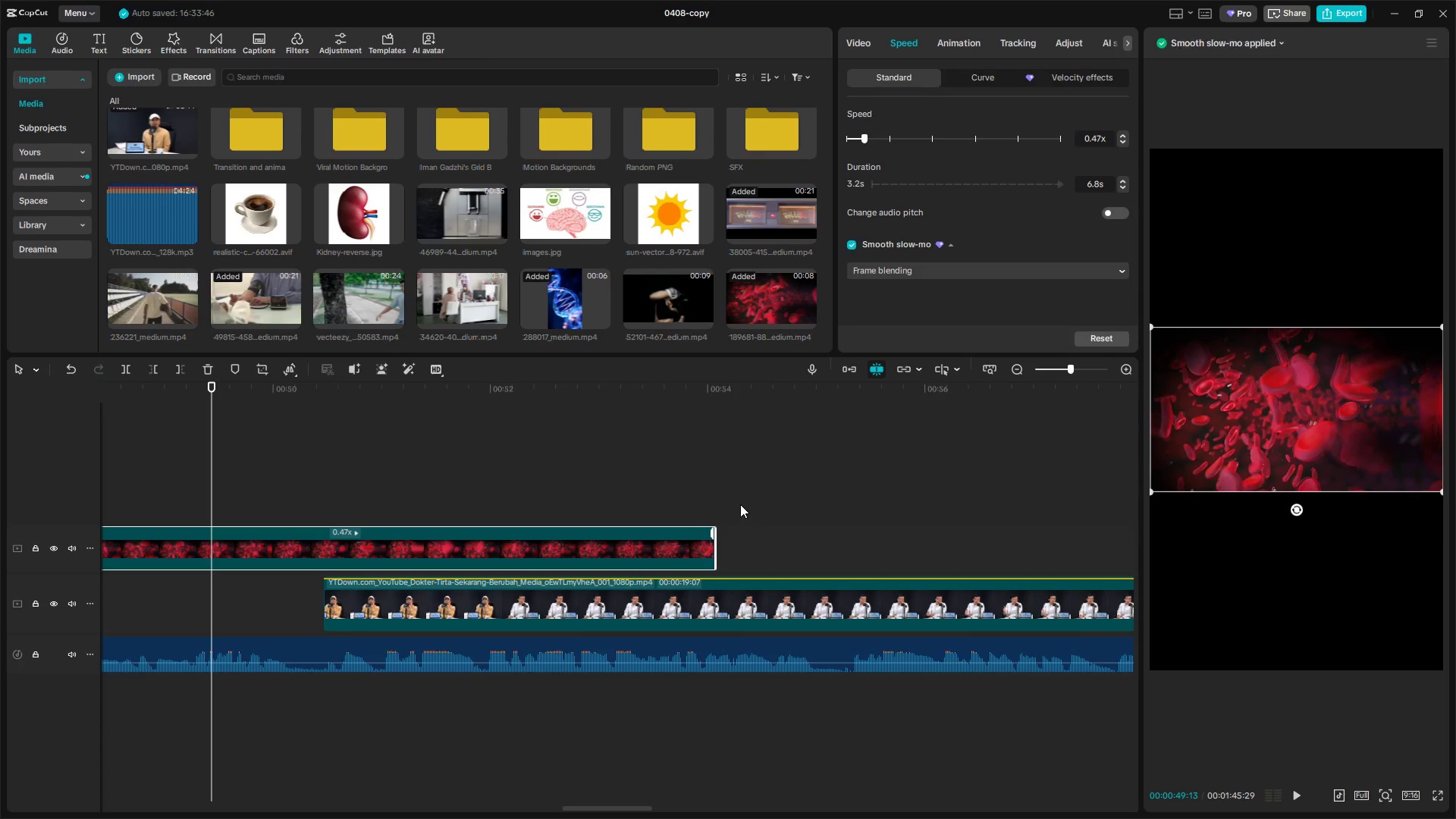 
key(Space)
 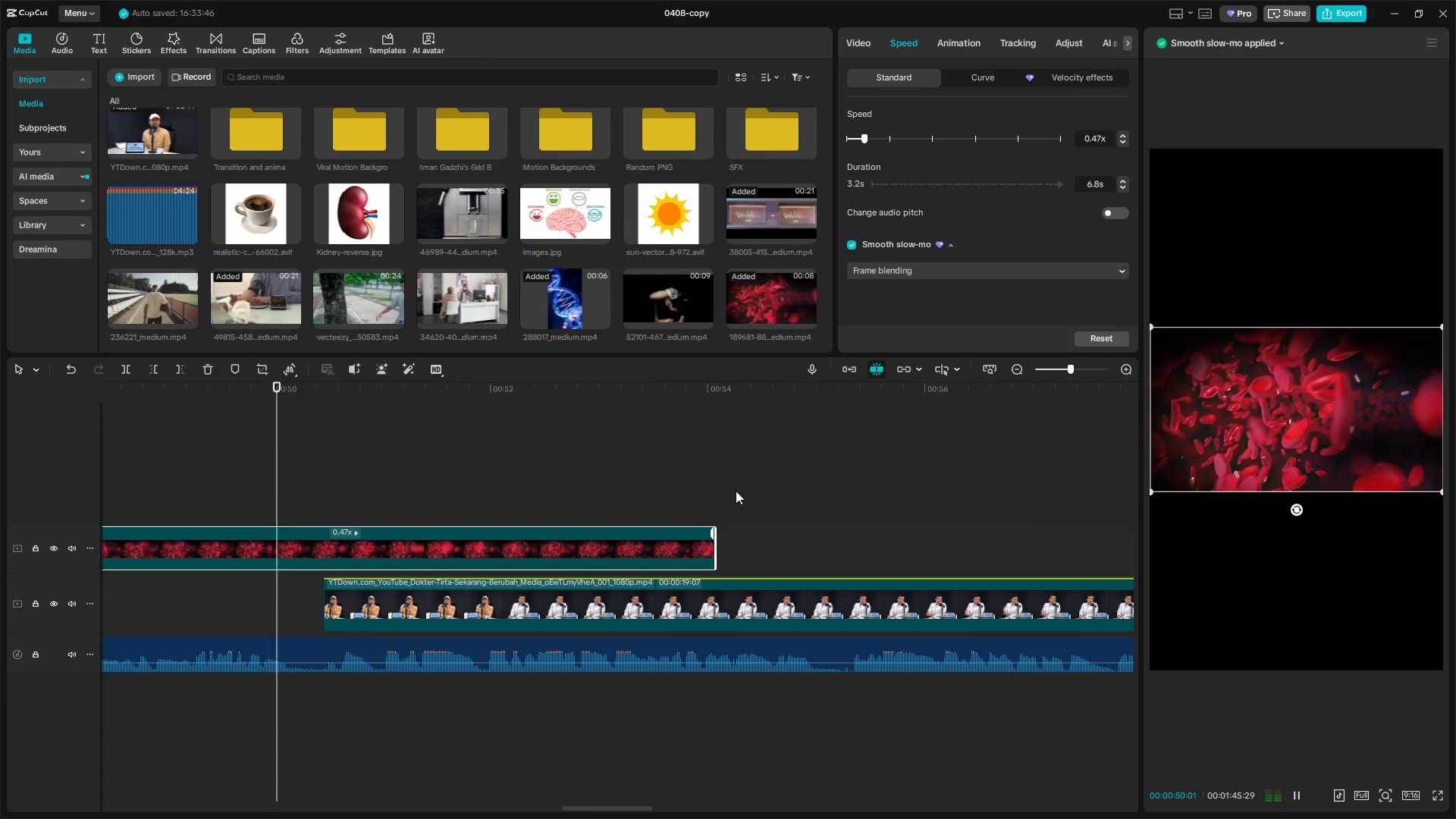 
key(Space)
 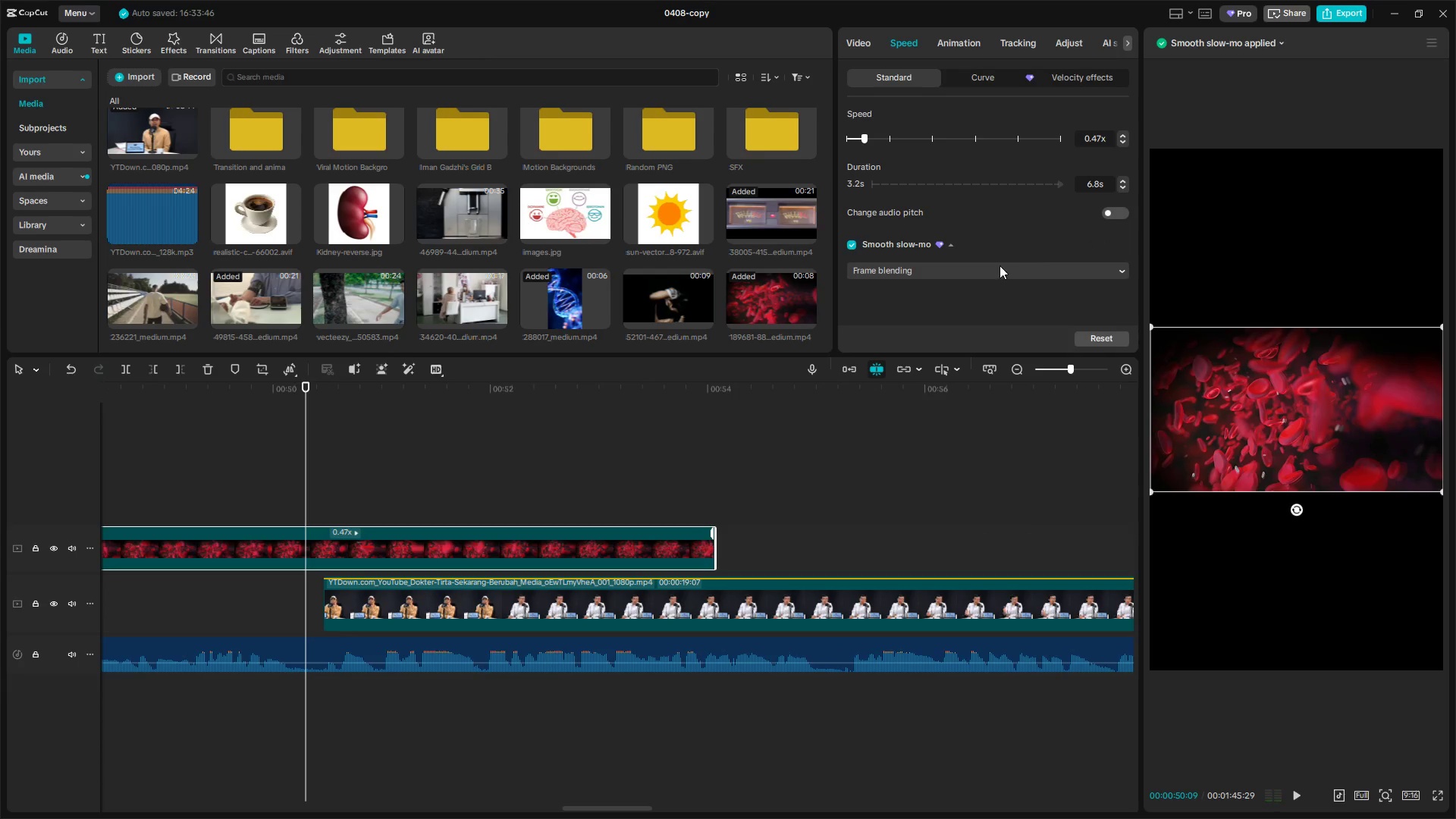 
left_click([974, 273])
 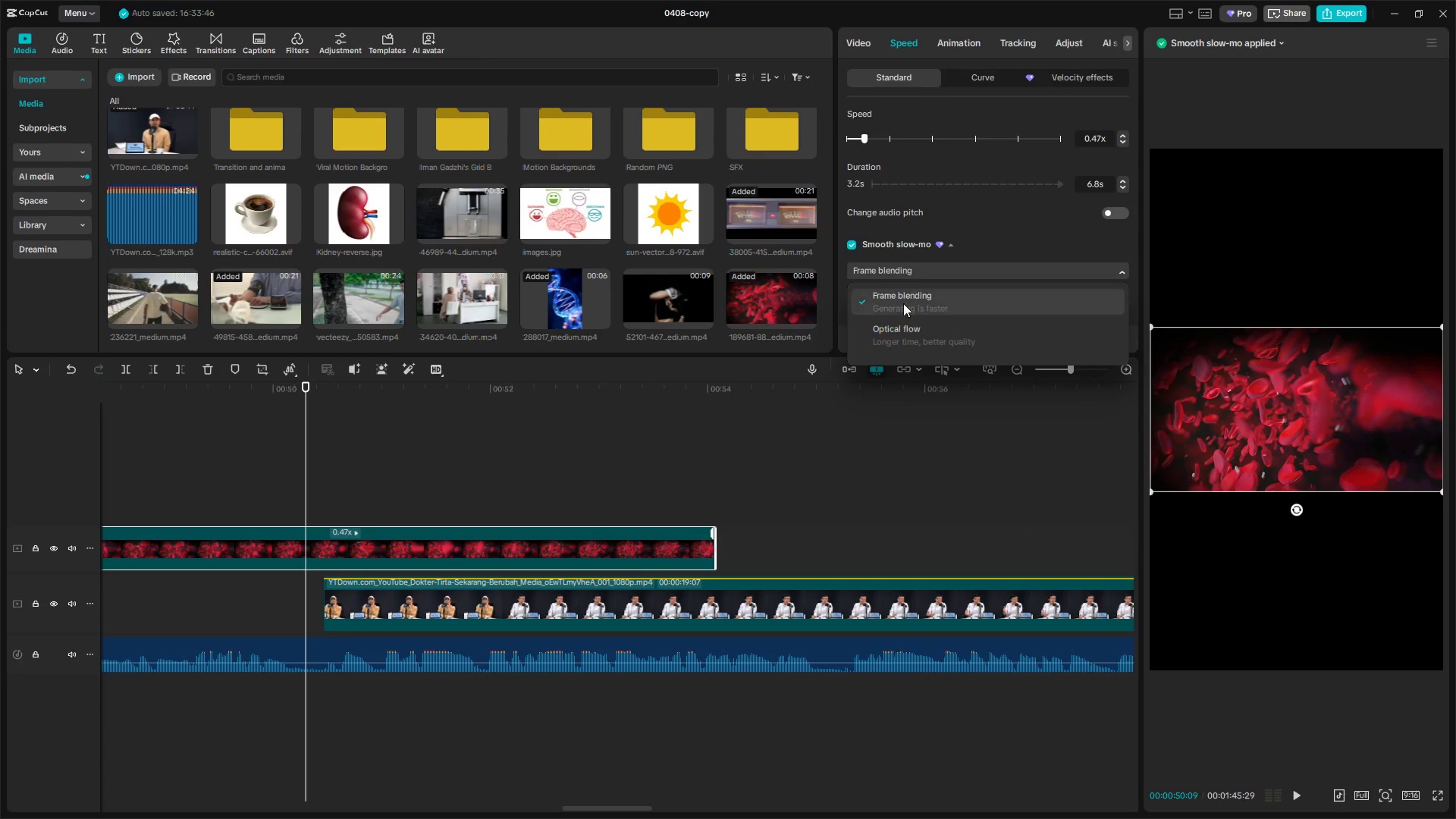 
left_click([901, 328])
 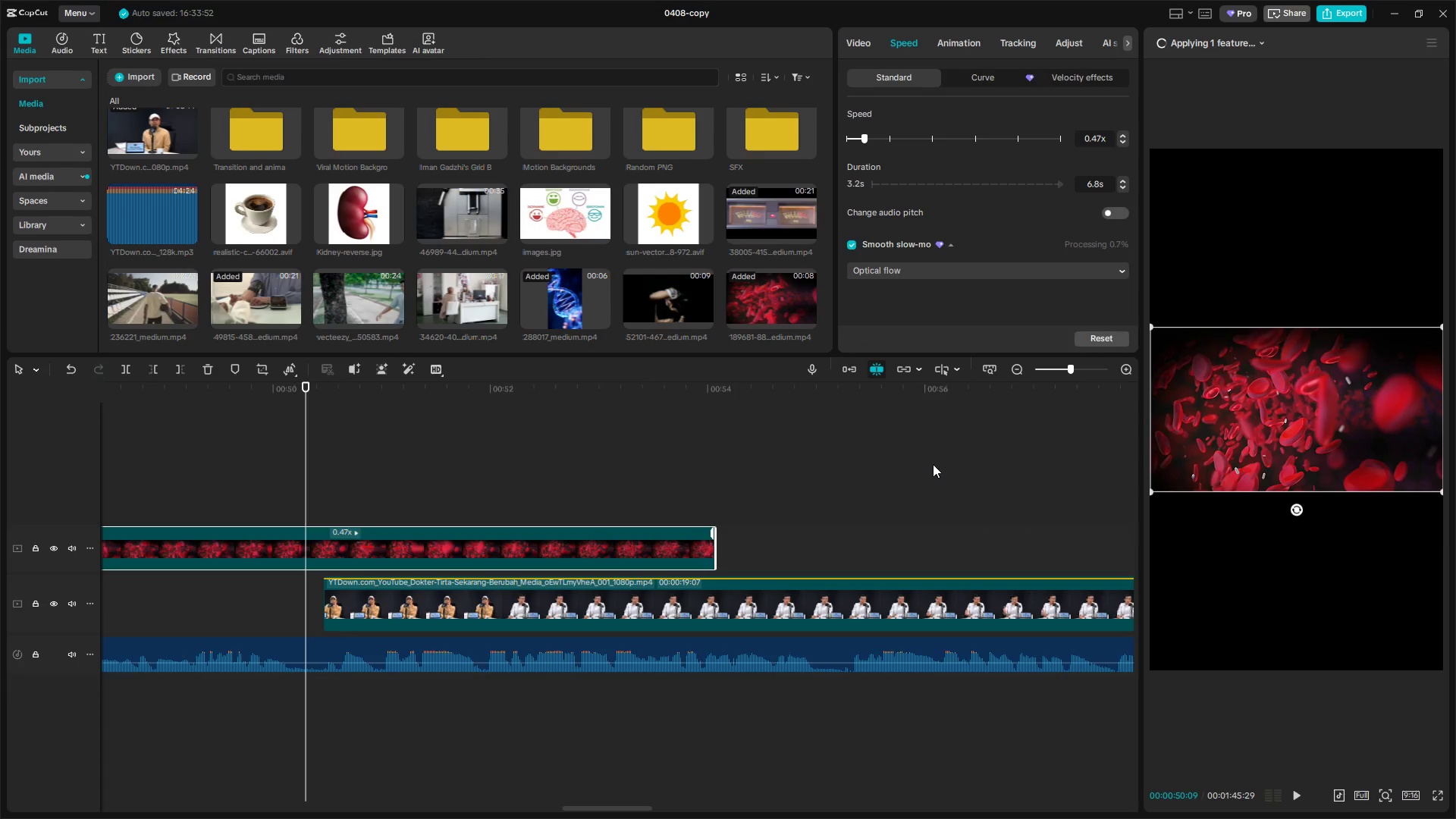 
hold_key(key=ControlLeft, duration=0.8)
scroll: coordinate [635, 443], scroll_direction: down, amount: 5.0
 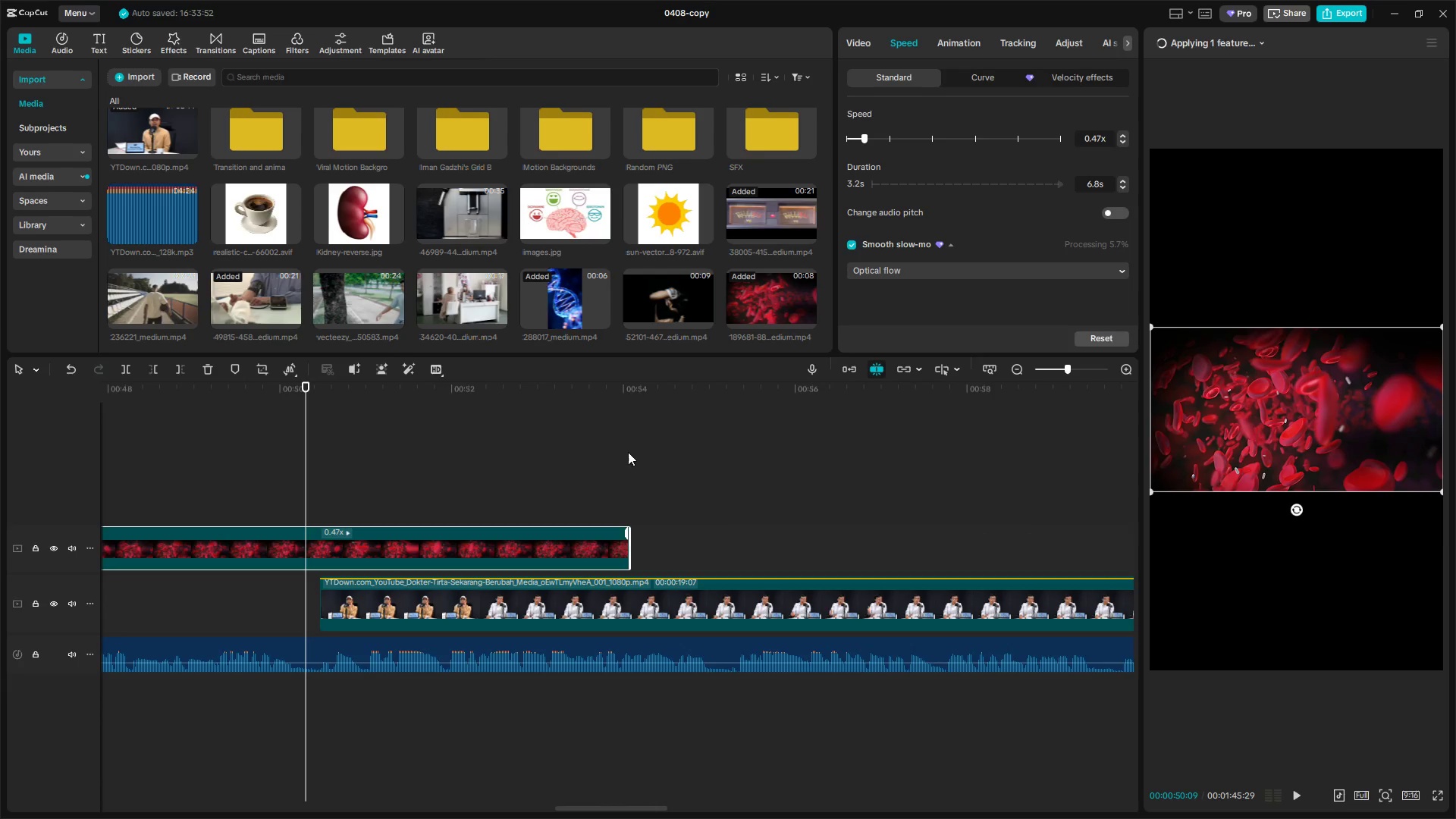 
hold_key(key=ControlLeft, duration=2.97)
left_click([160, 492])
 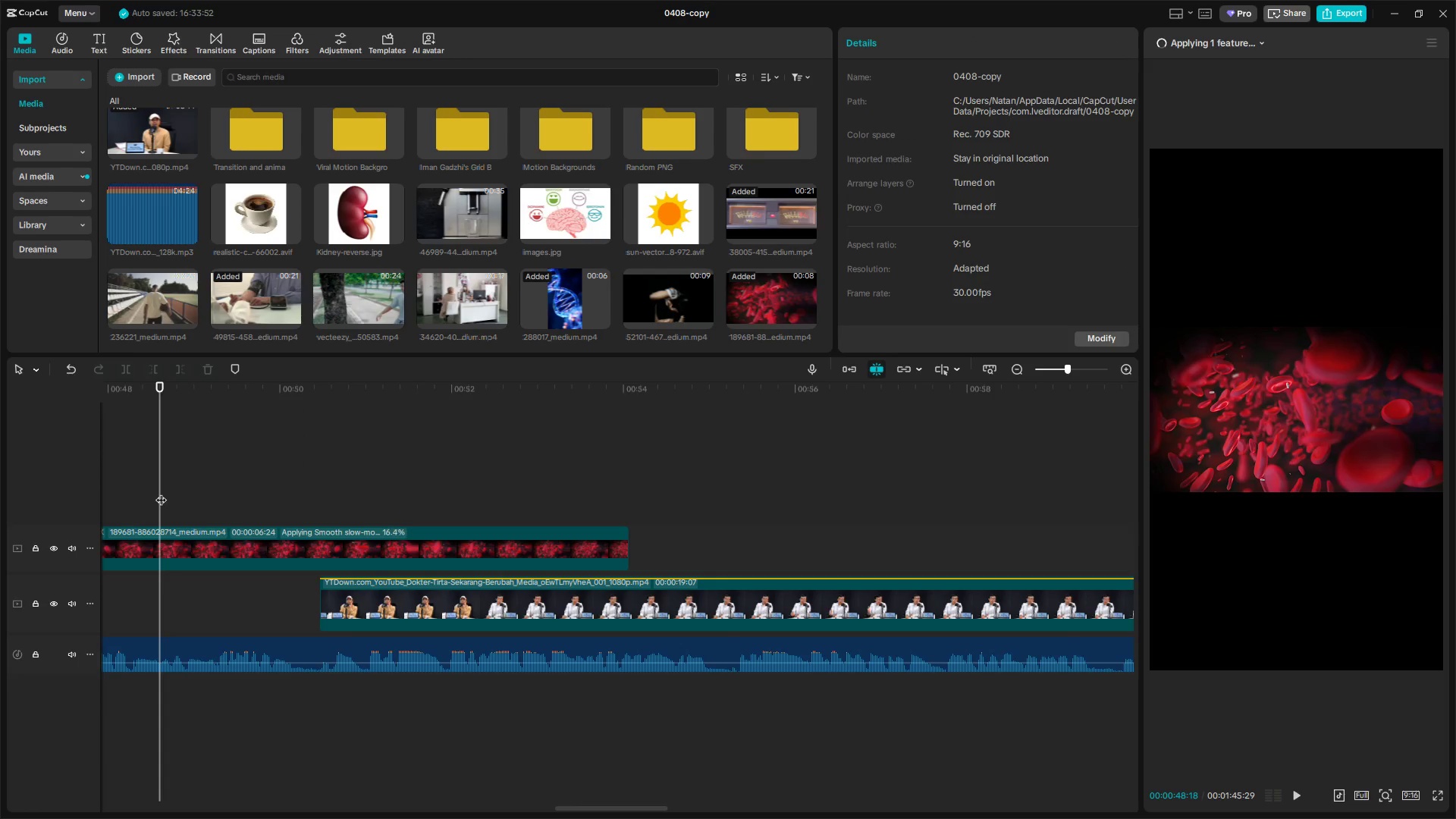 
left_click_drag(start_coordinate=[160, 492], to_coordinate=[827, 581])
 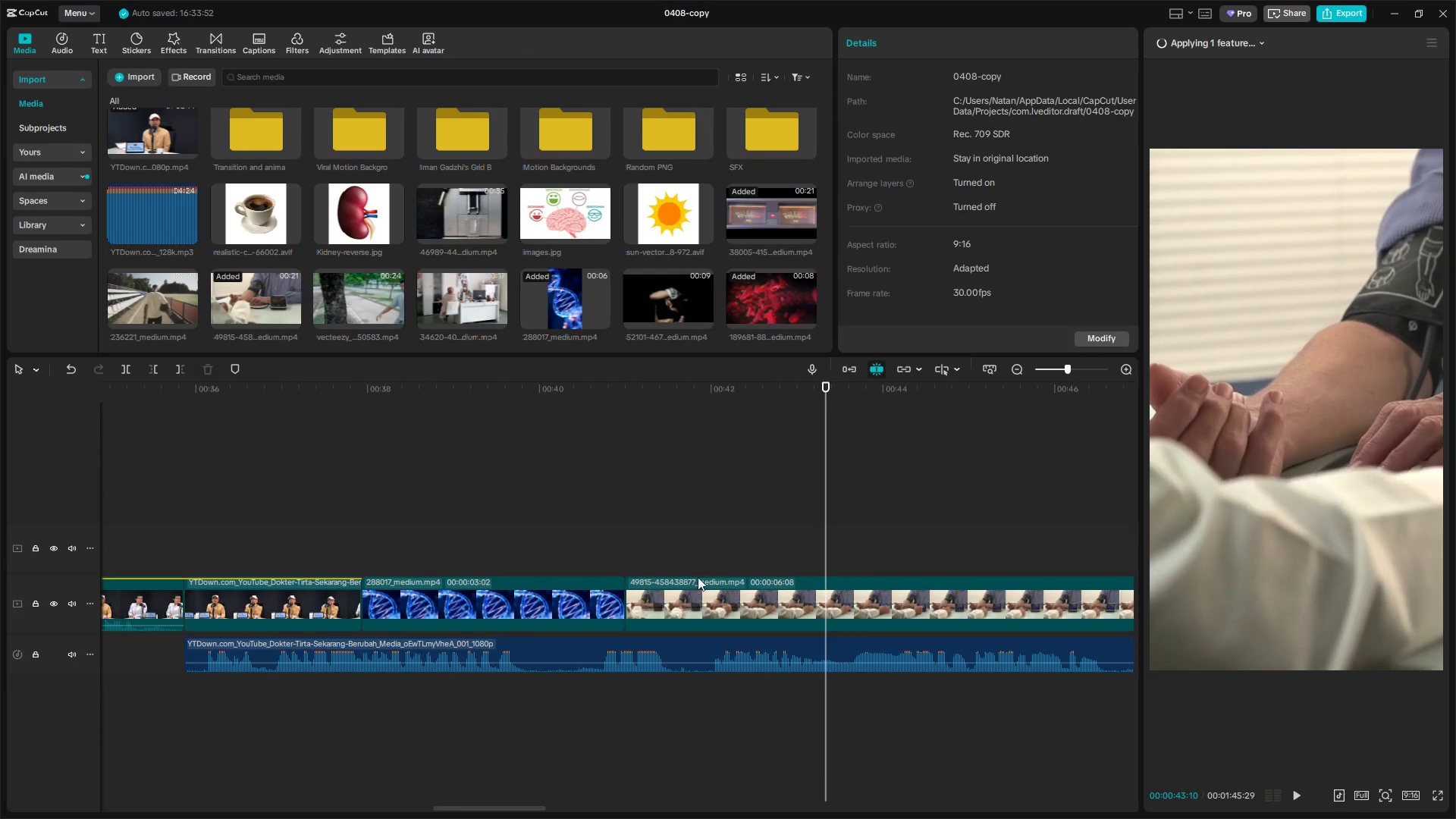 
hold_key(key=ControlLeft, duration=0.8)
 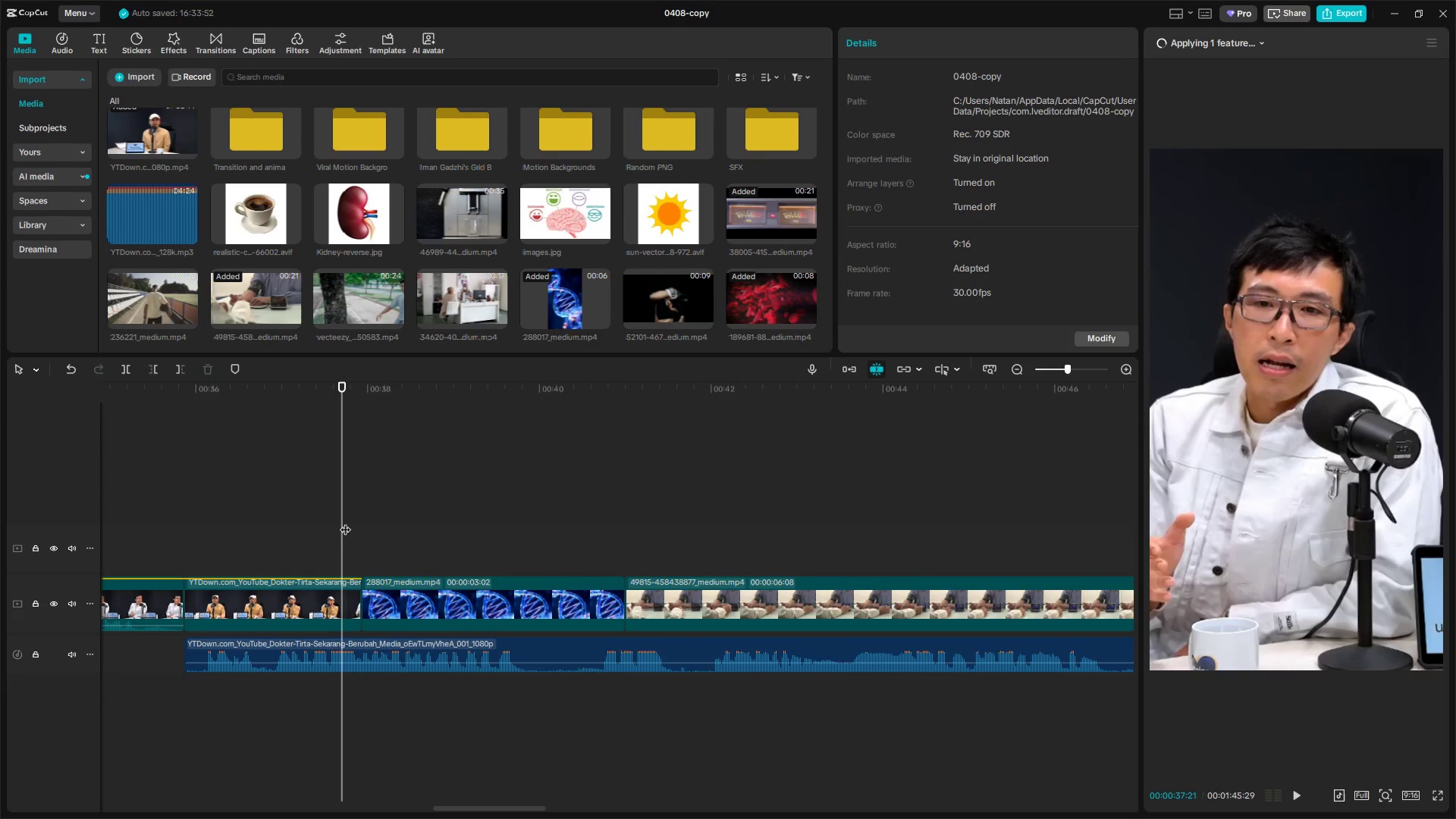 
key(Space)
 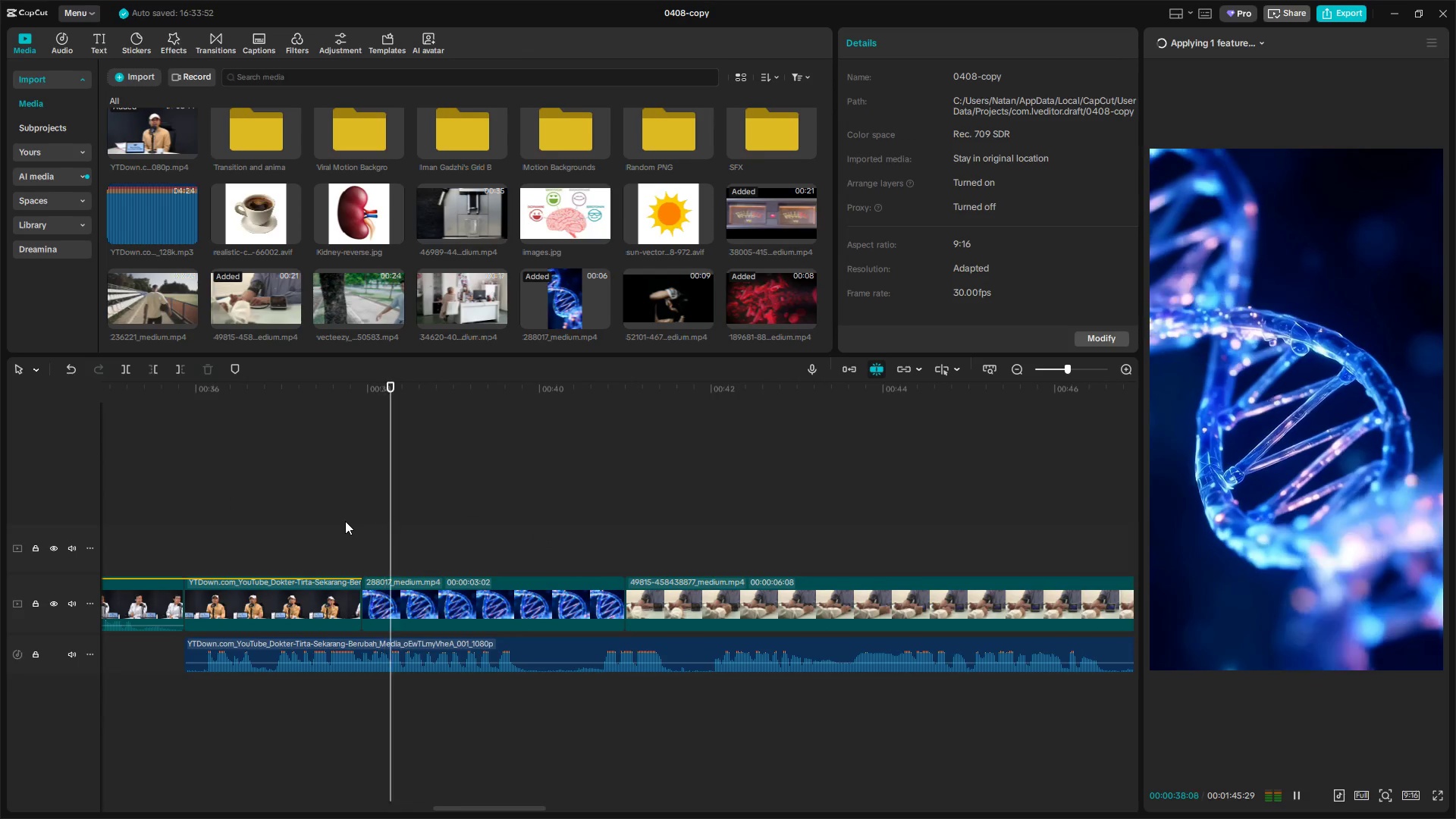 
key(Space)
 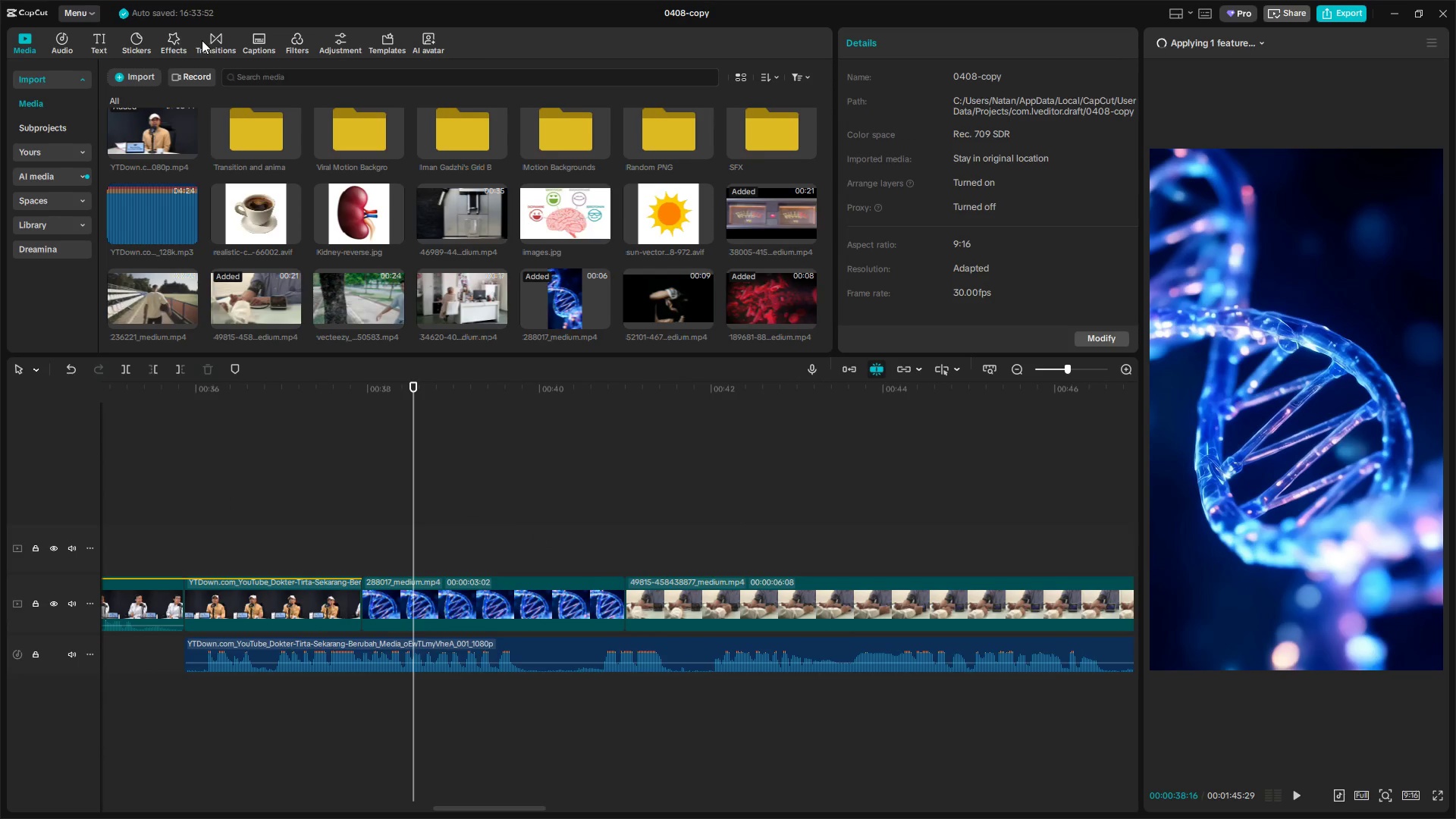 
left_click([207, 41])
 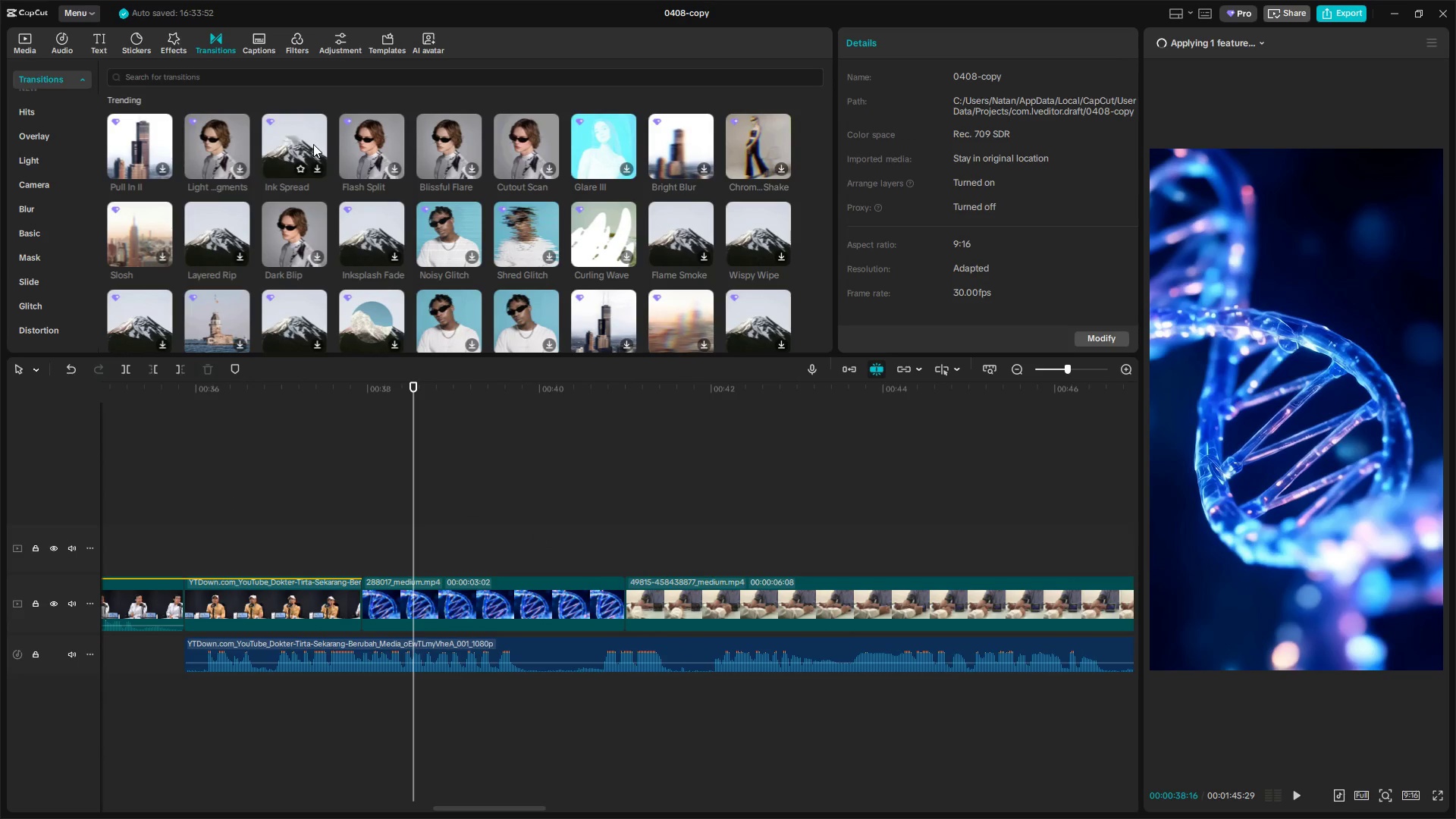 
wait(5.52)
 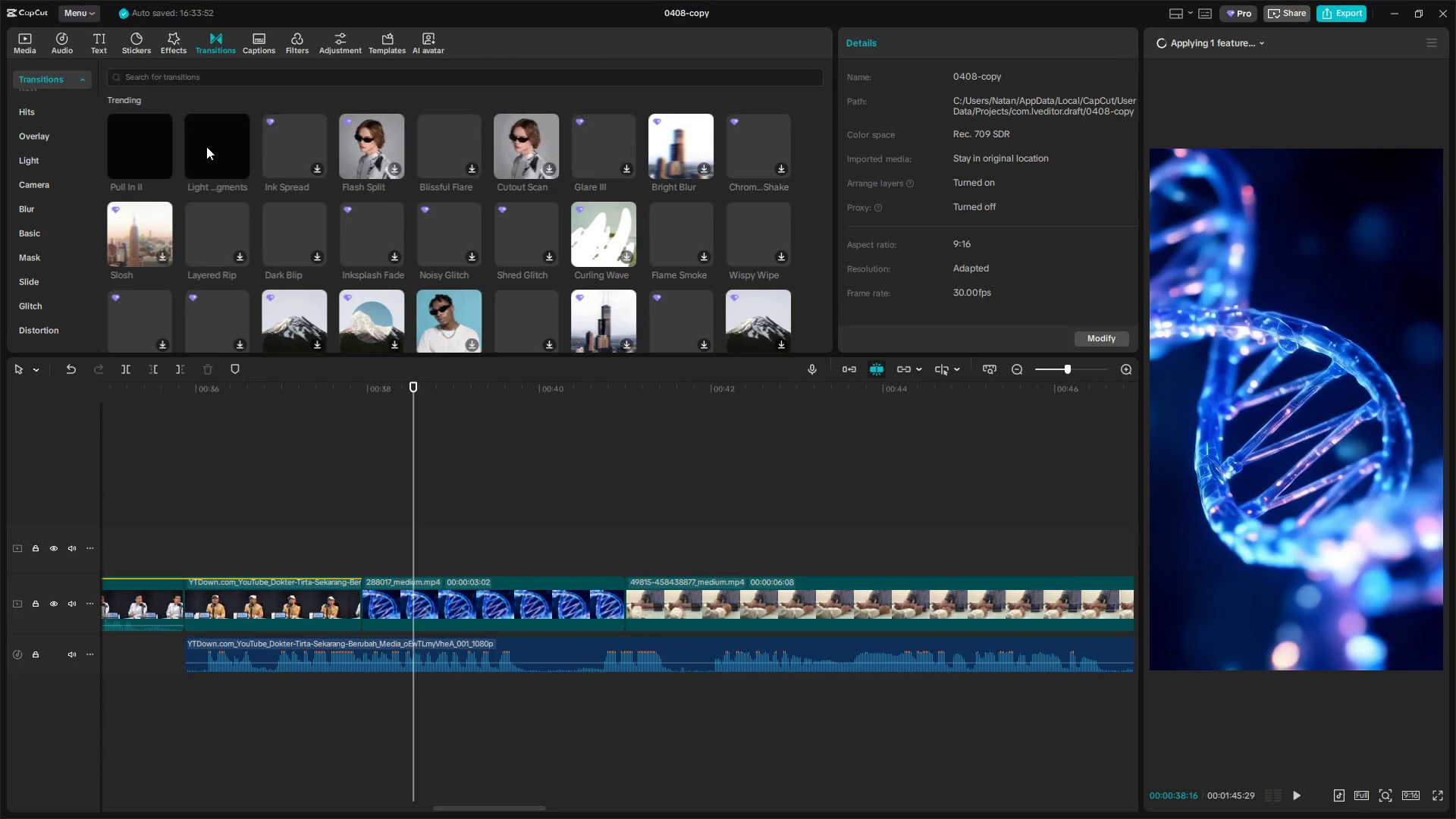 
left_click_drag(start_coordinate=[306, 140], to_coordinate=[347, 592])
 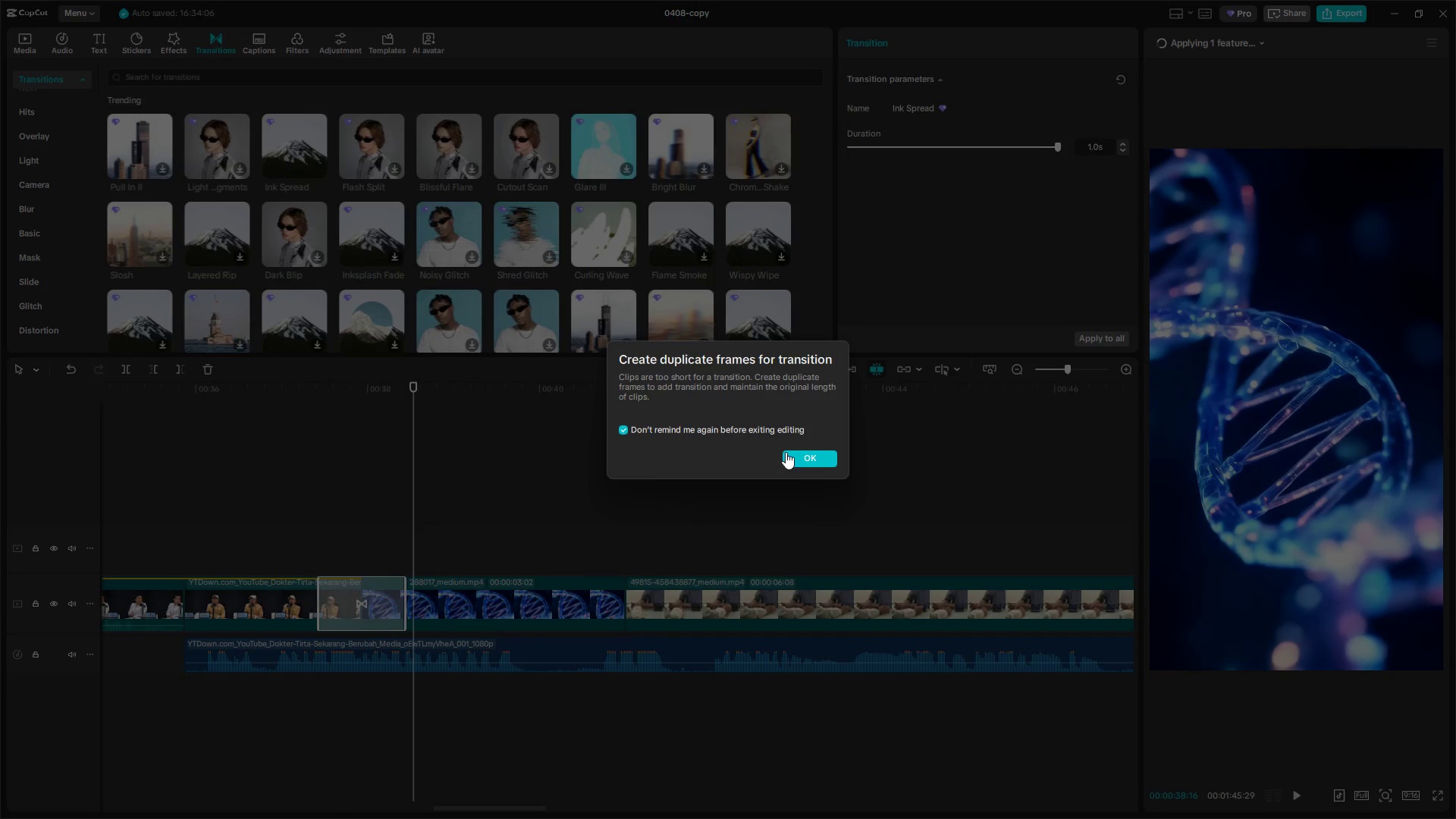 
left_click([825, 458])
 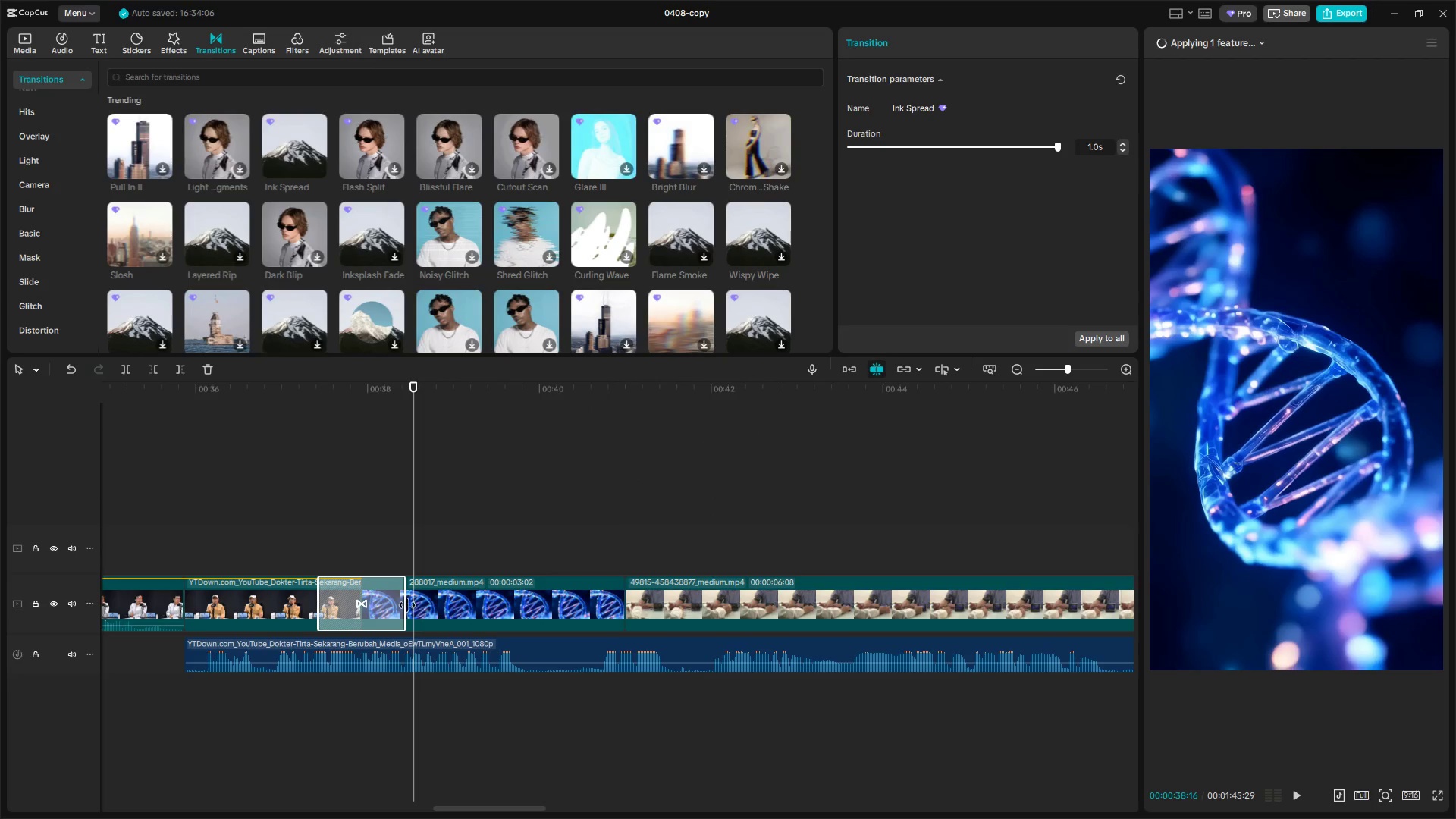 
left_click_drag(start_coordinate=[409, 605], to_coordinate=[395, 607])
 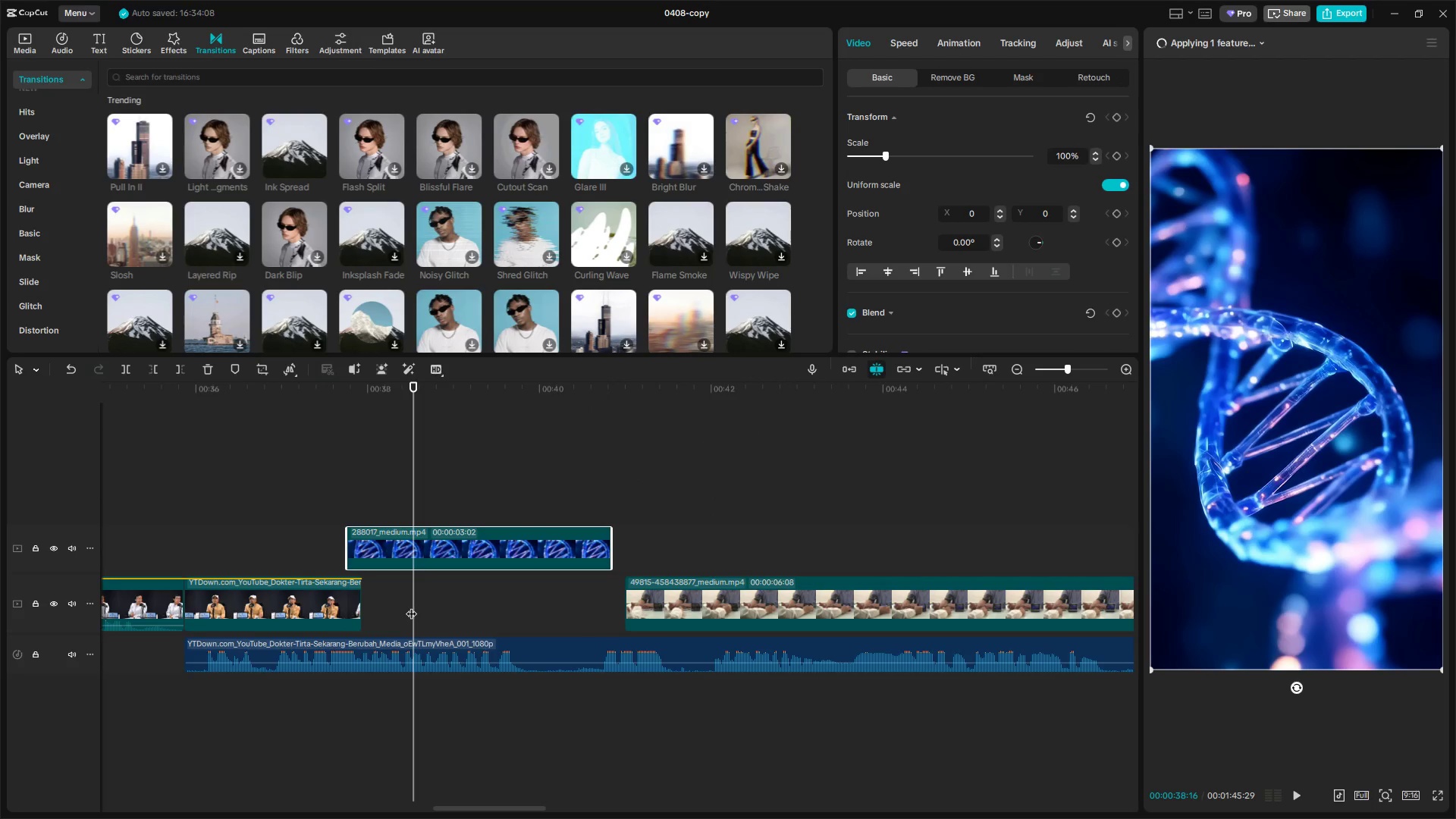 
key(Control+ControlLeft)
 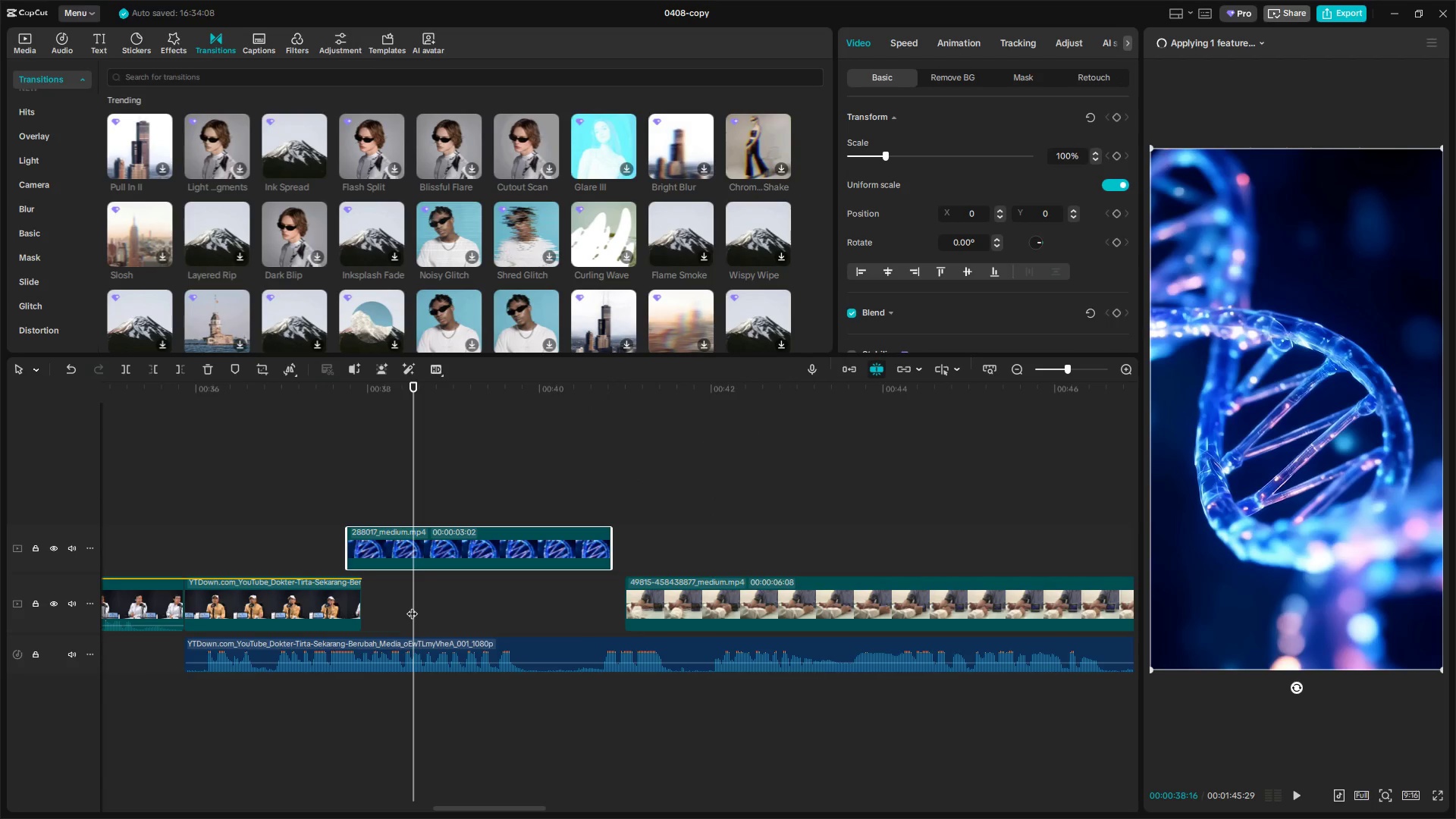 
key(Control+Z)
 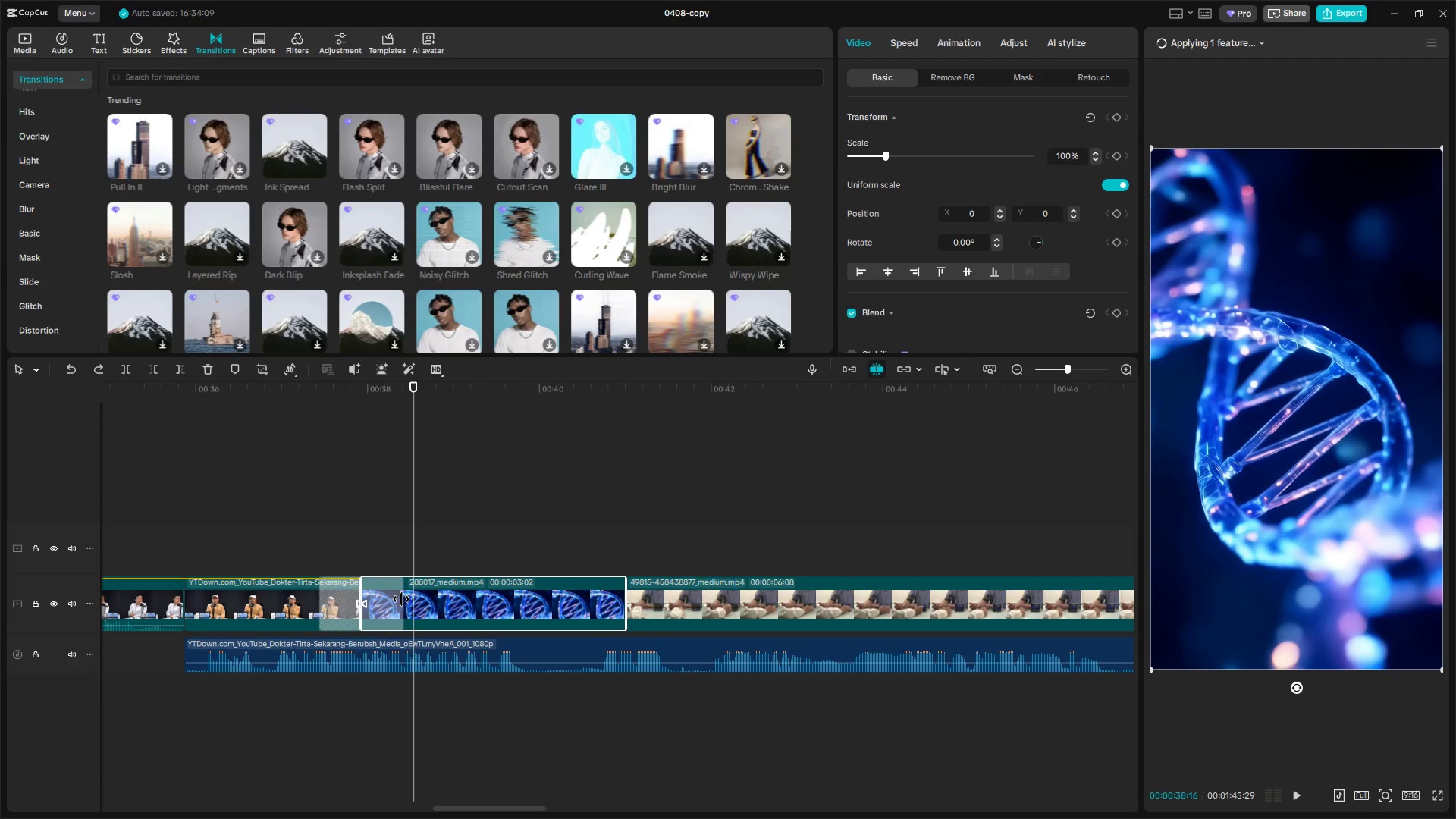 
left_click_drag(start_coordinate=[401, 599], to_coordinate=[375, 601])
 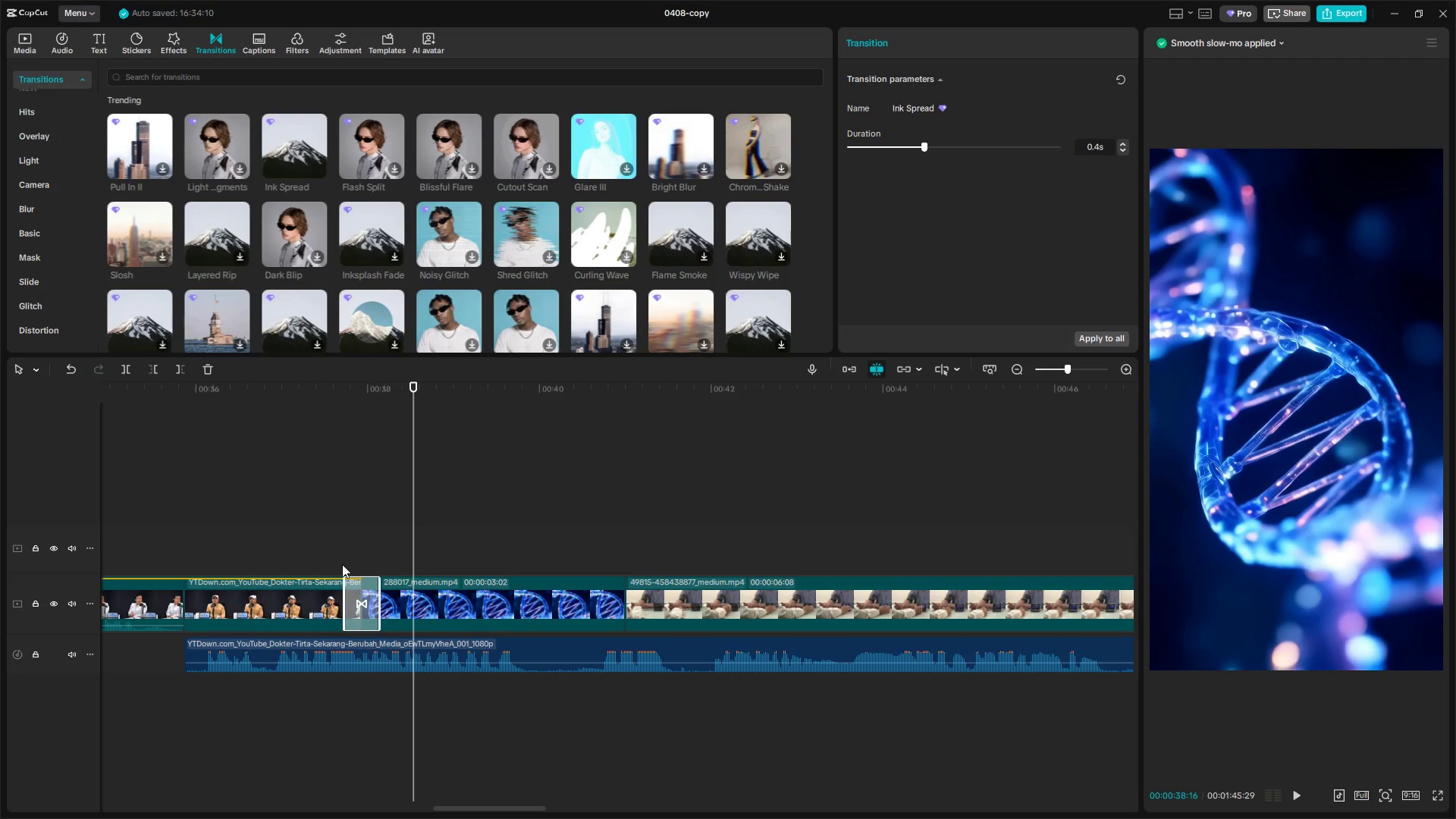 
left_click([326, 556])
 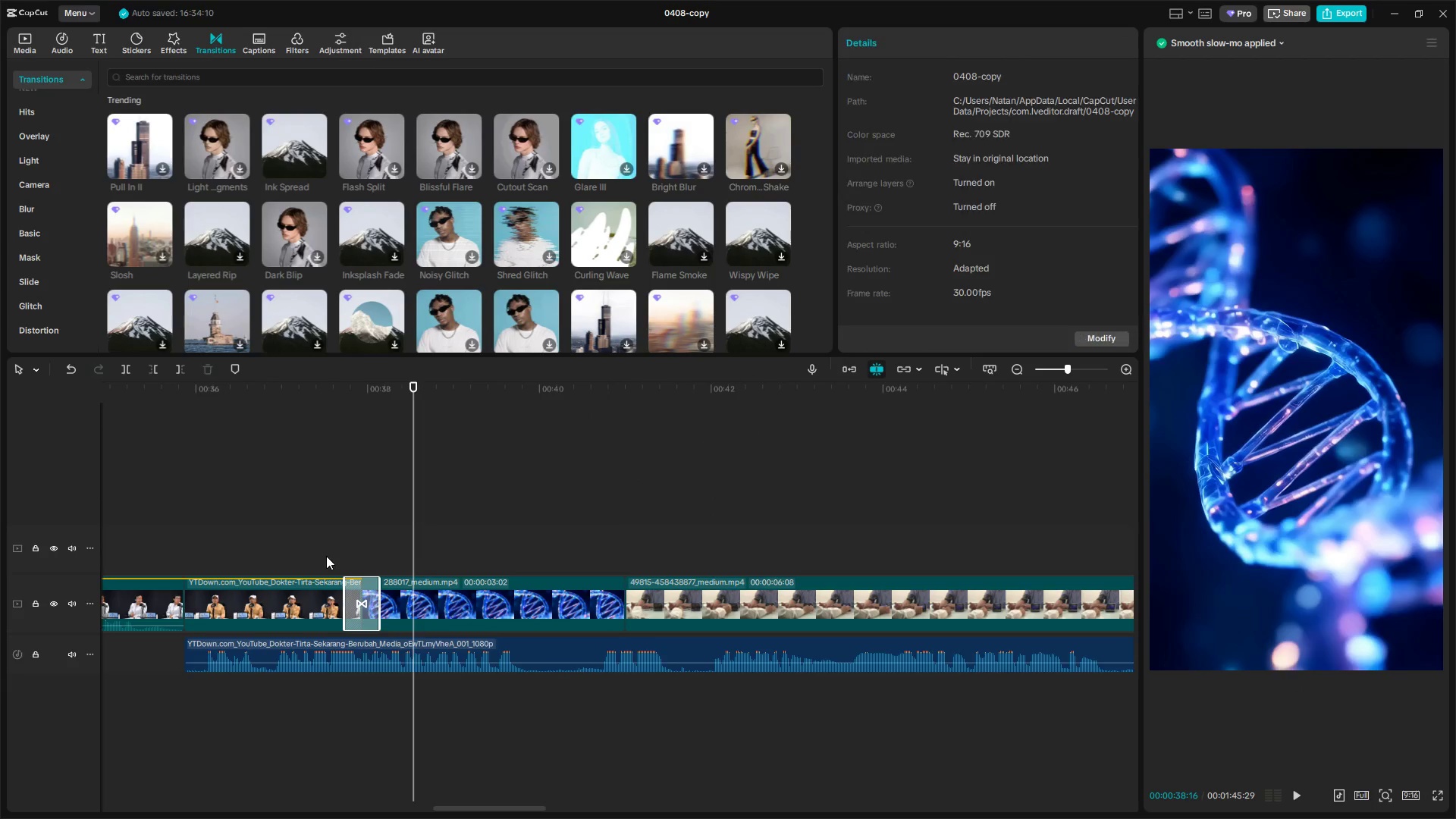 
key(Space)
 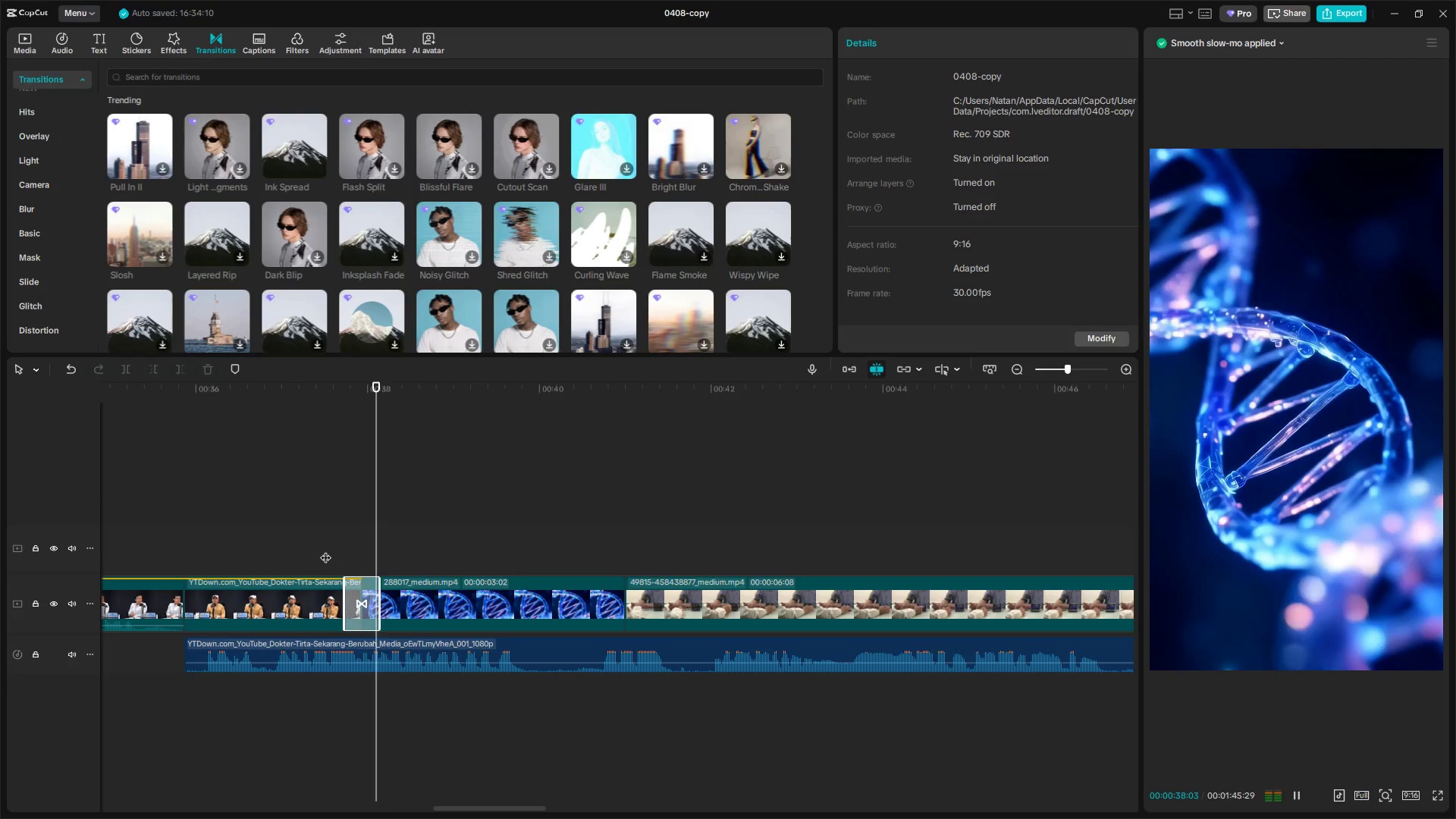 
key(Space)
 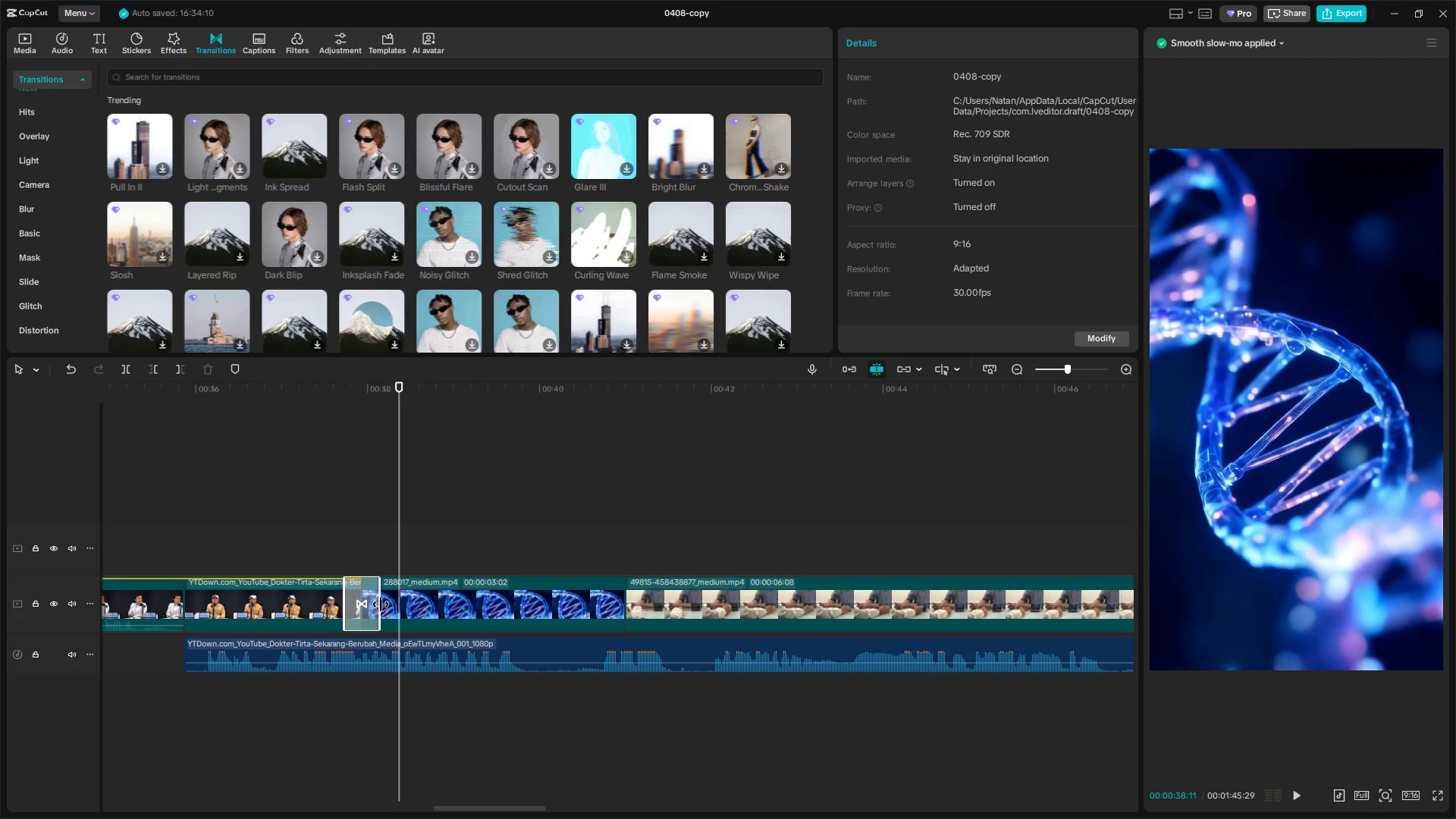 
left_click_drag(start_coordinate=[381, 604], to_coordinate=[394, 607])
 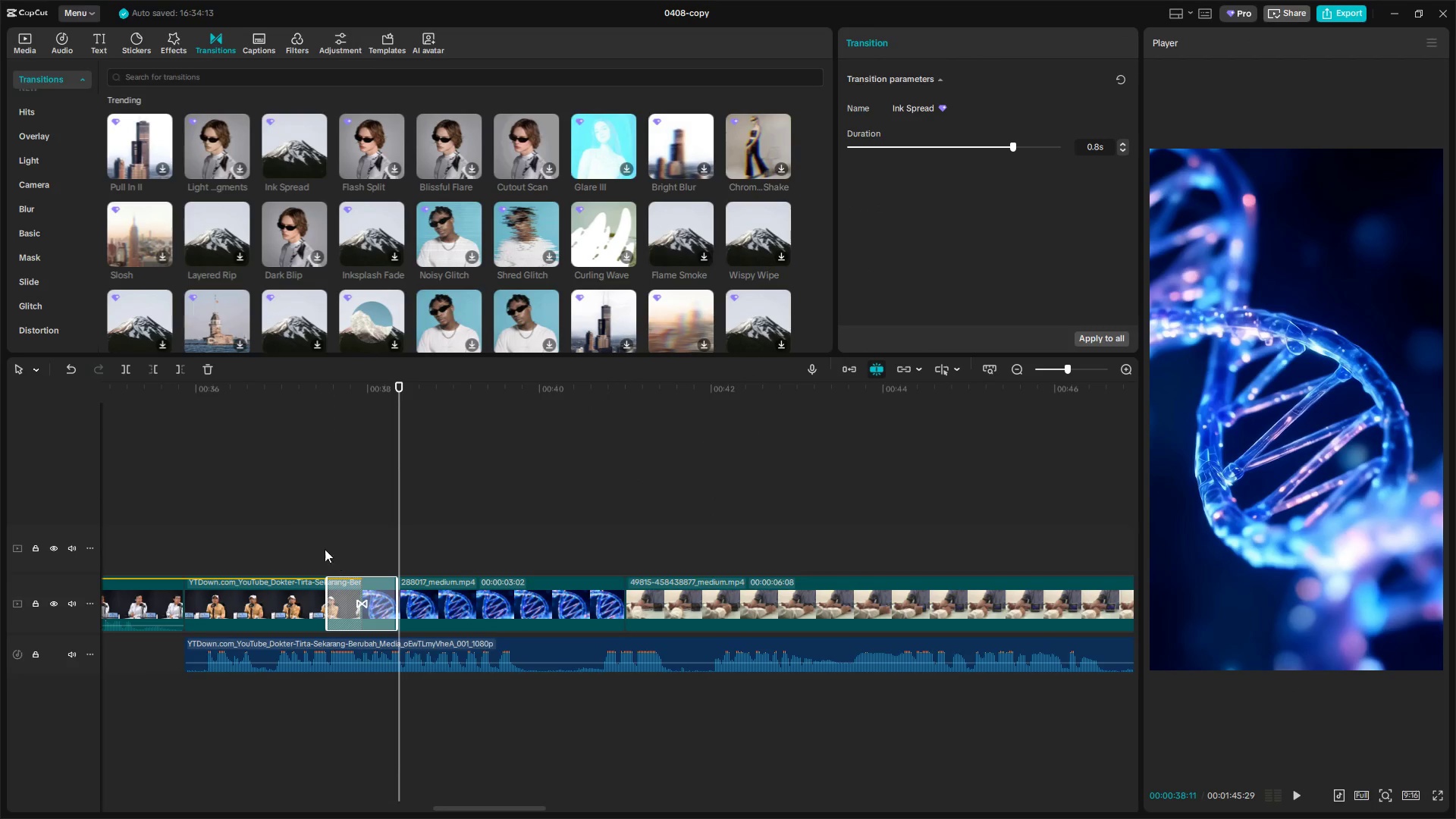 
left_click([315, 544])
 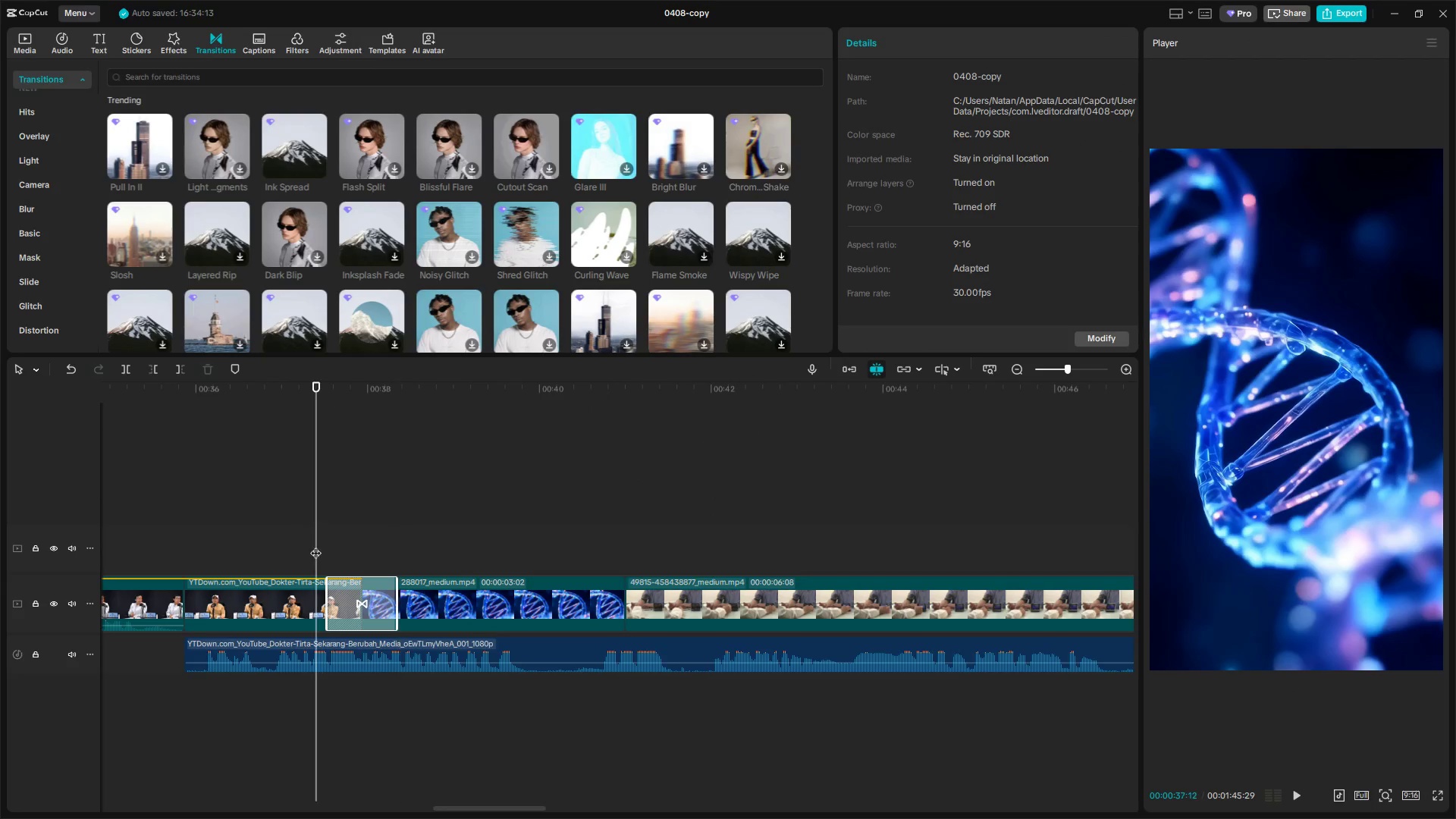 
key(Space)
 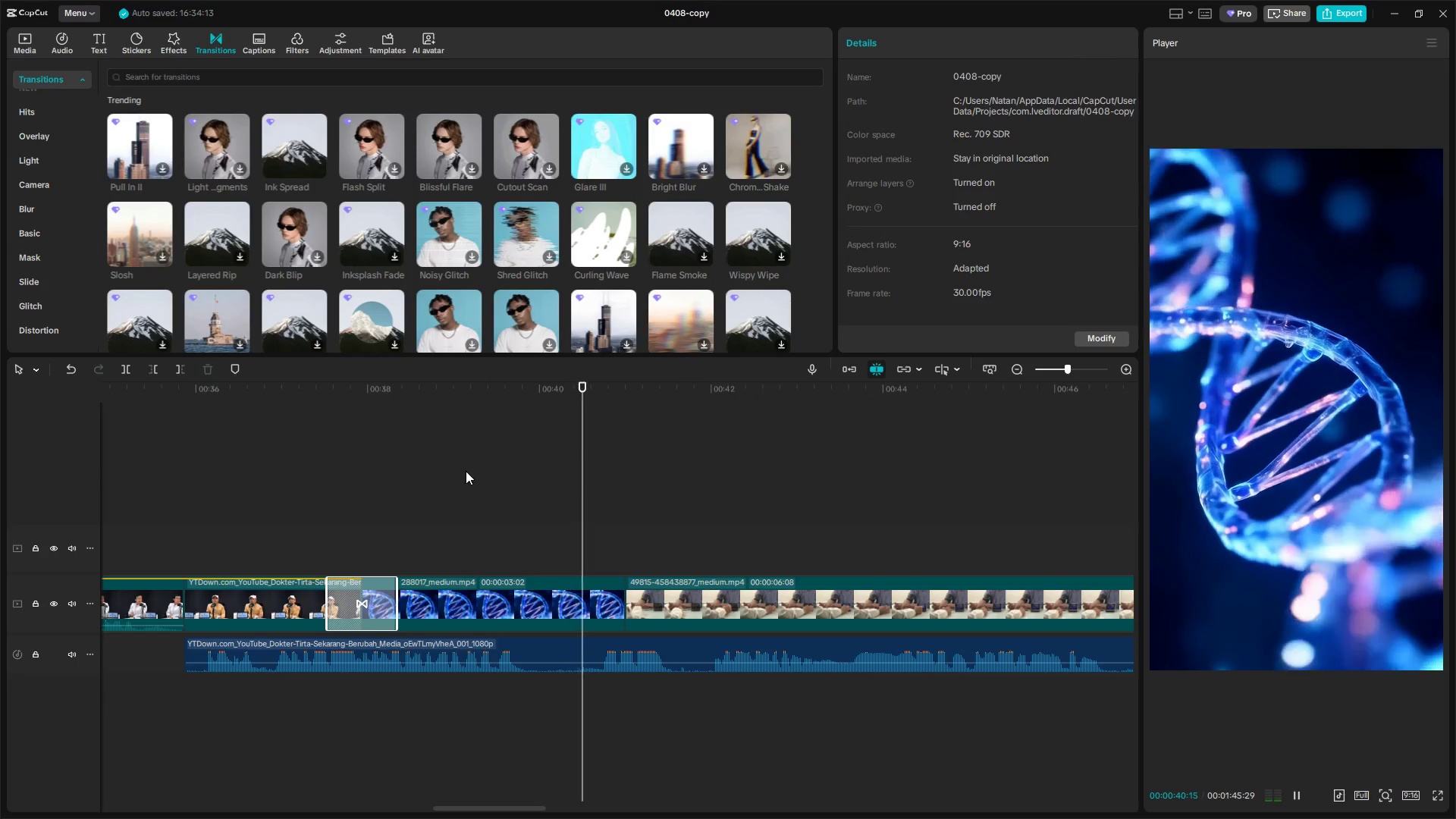 
key(Space)
 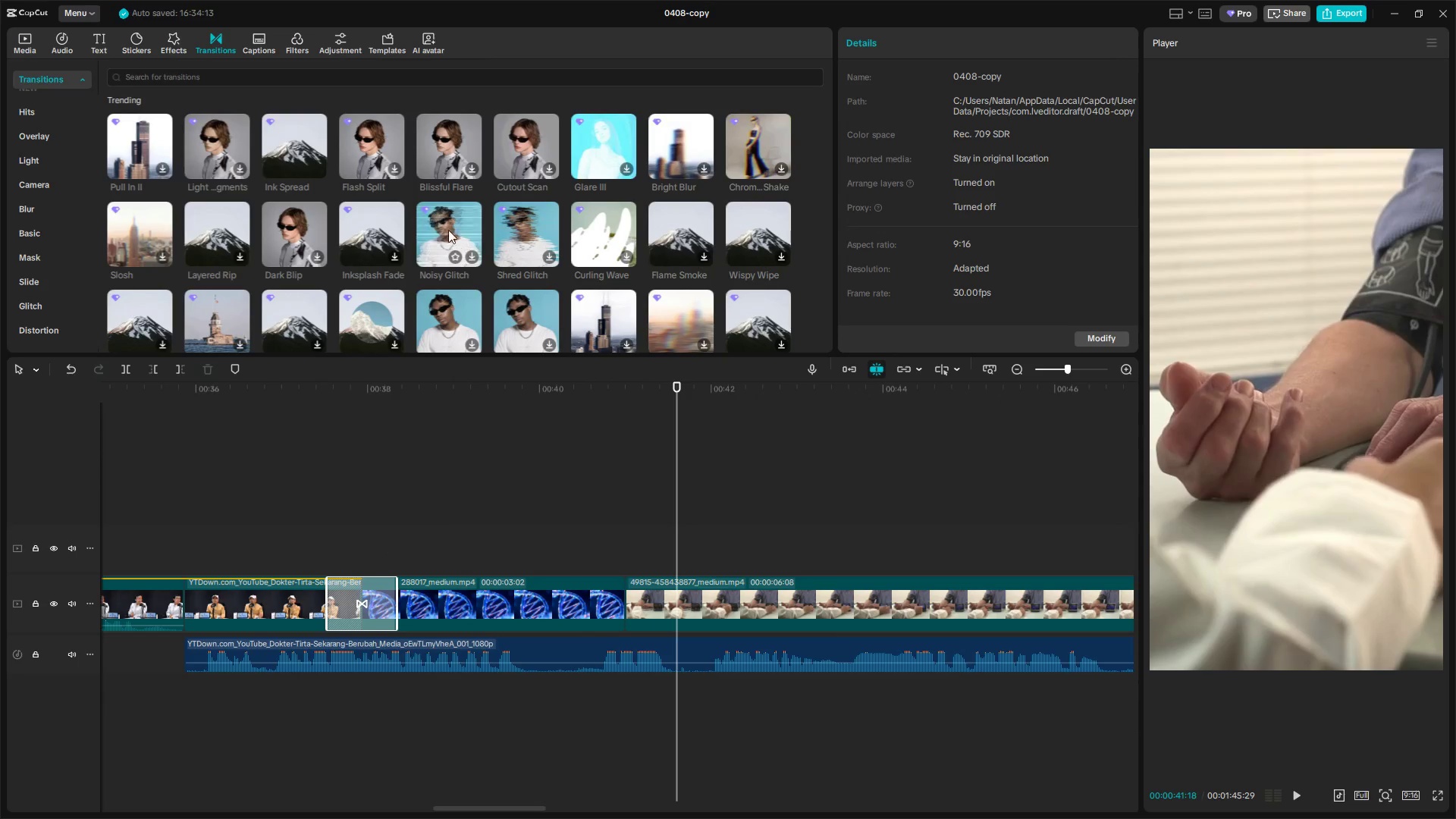 
mouse_move([392, 232])
 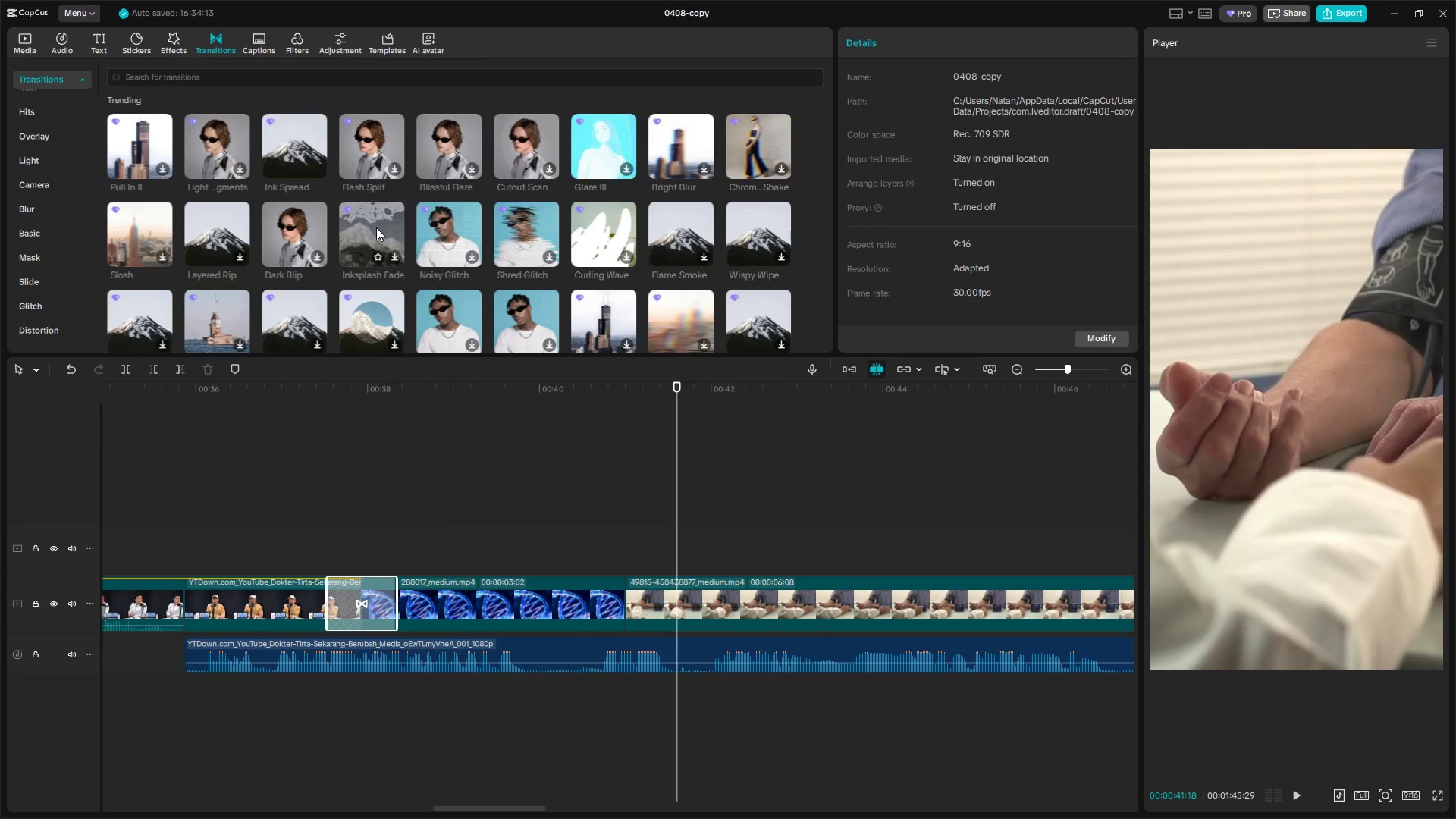 
left_click_drag(start_coordinate=[381, 231], to_coordinate=[593, 594])
 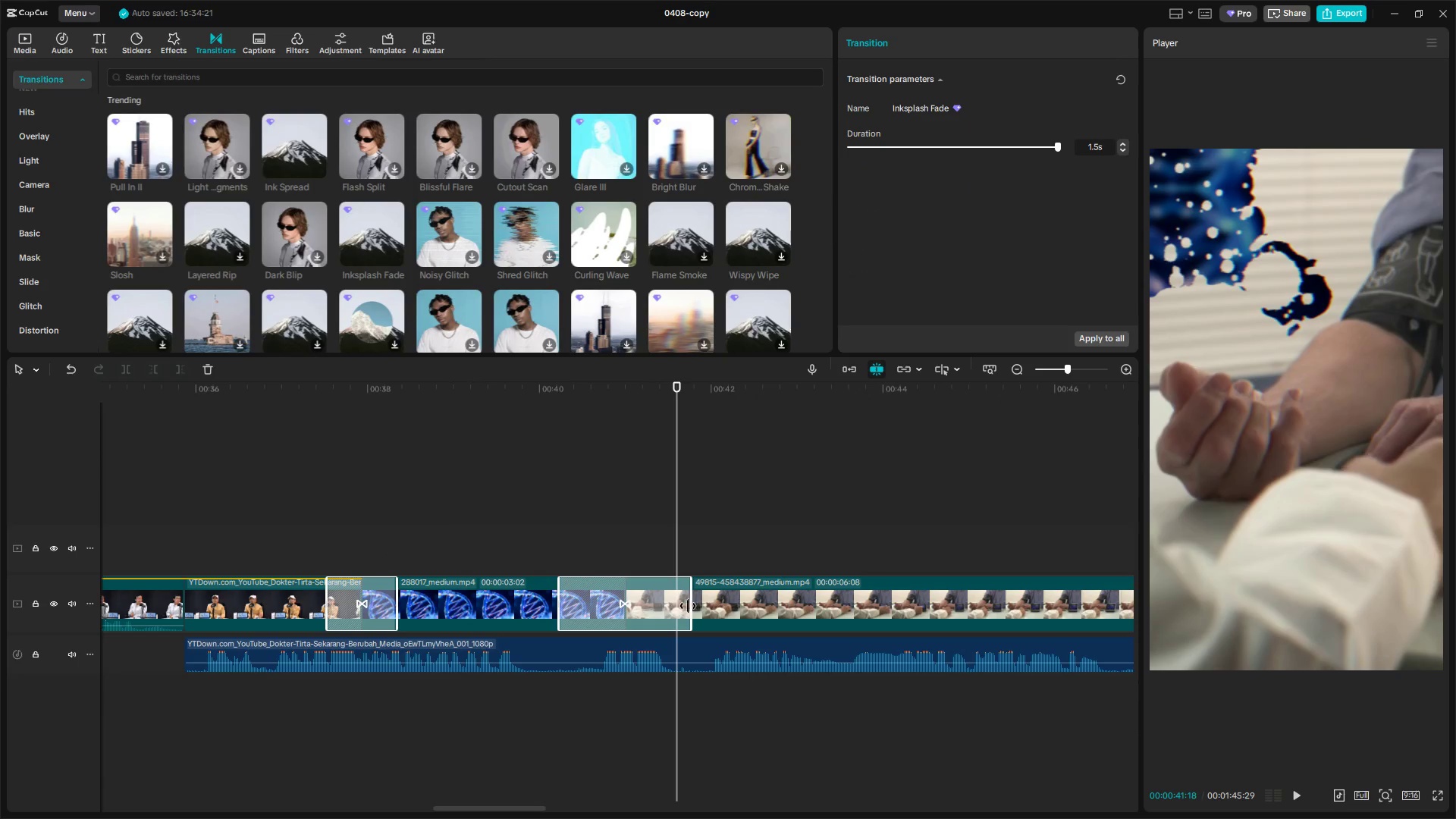 
left_click_drag(start_coordinate=[688, 607], to_coordinate=[657, 607])
 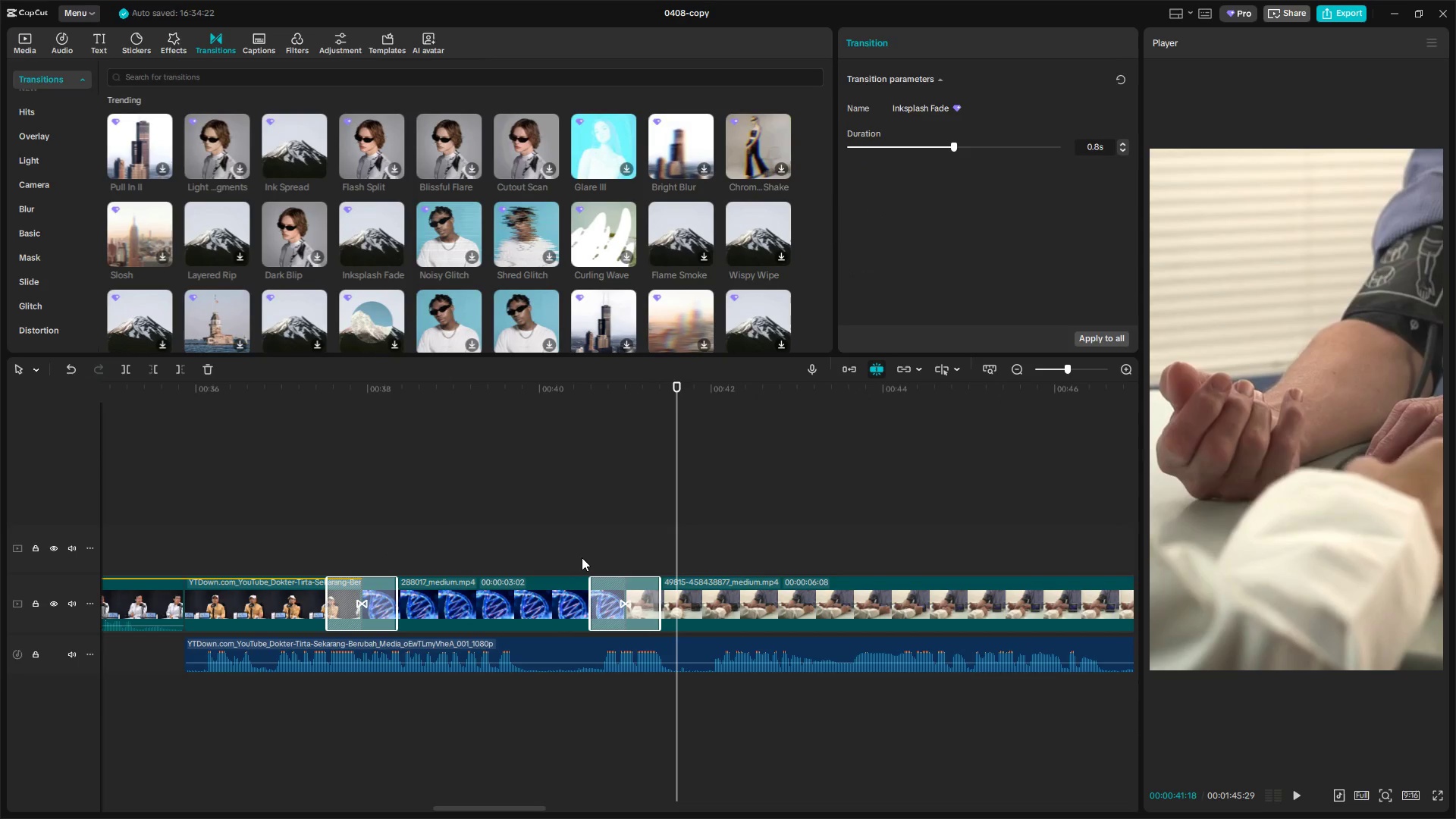 
left_click([580, 557])
 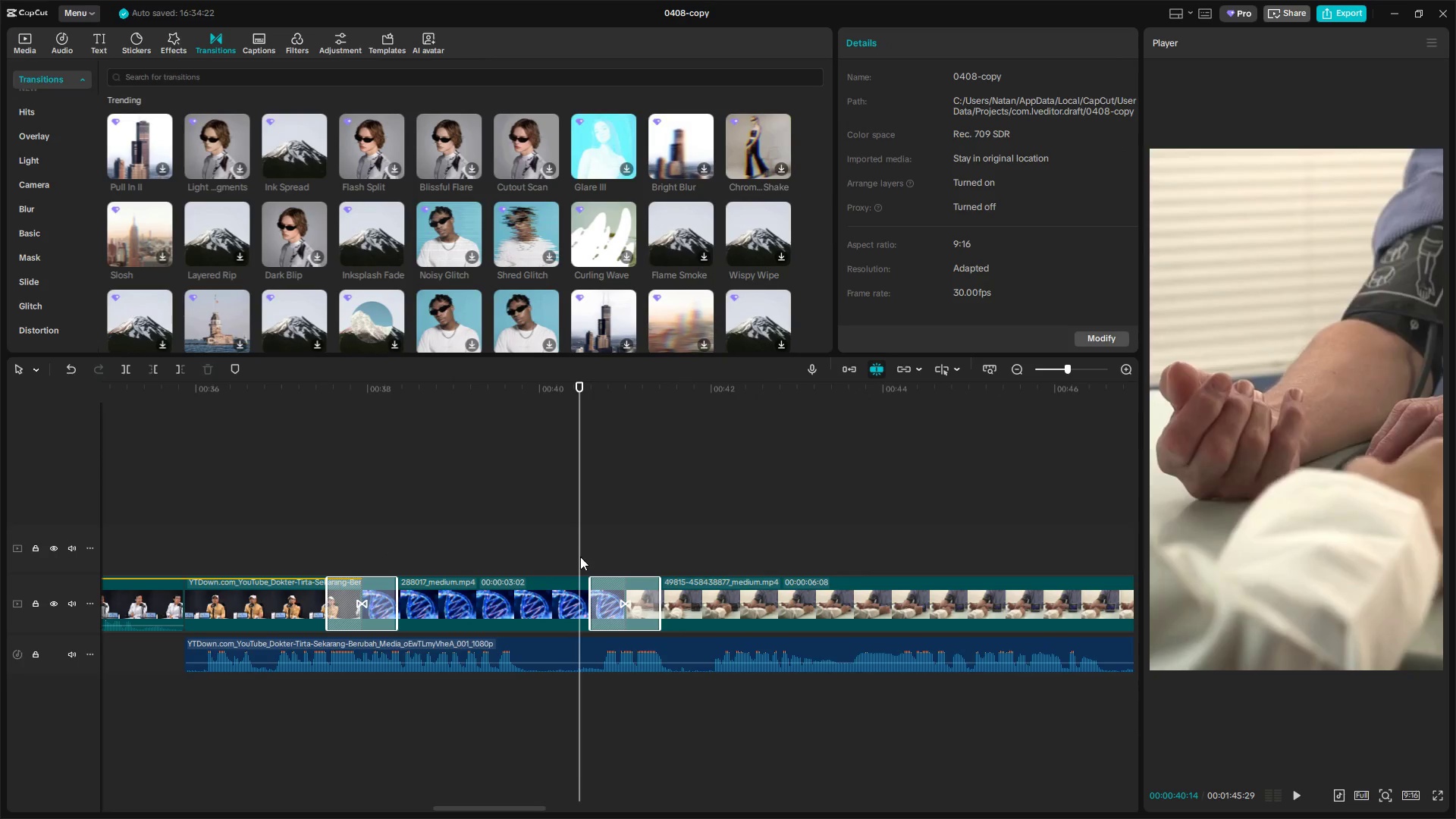 
key(Space)
 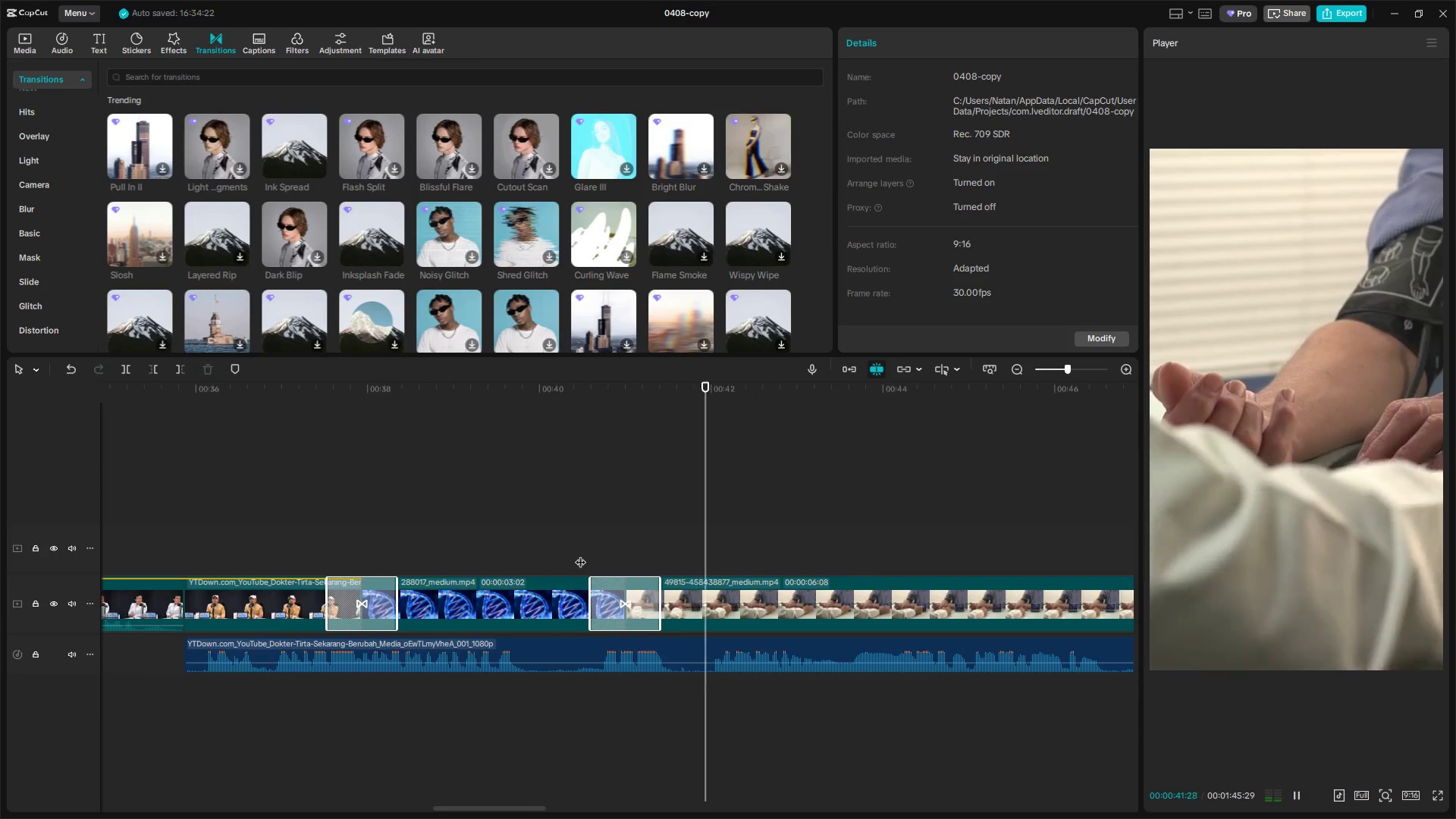 
hold_key(key=ControlLeft, duration=0.86)
hold_key(key=AltLeft, duration=0.95)
scroll: coordinate [717, 599], scroll_direction: down, amount: 8.0
 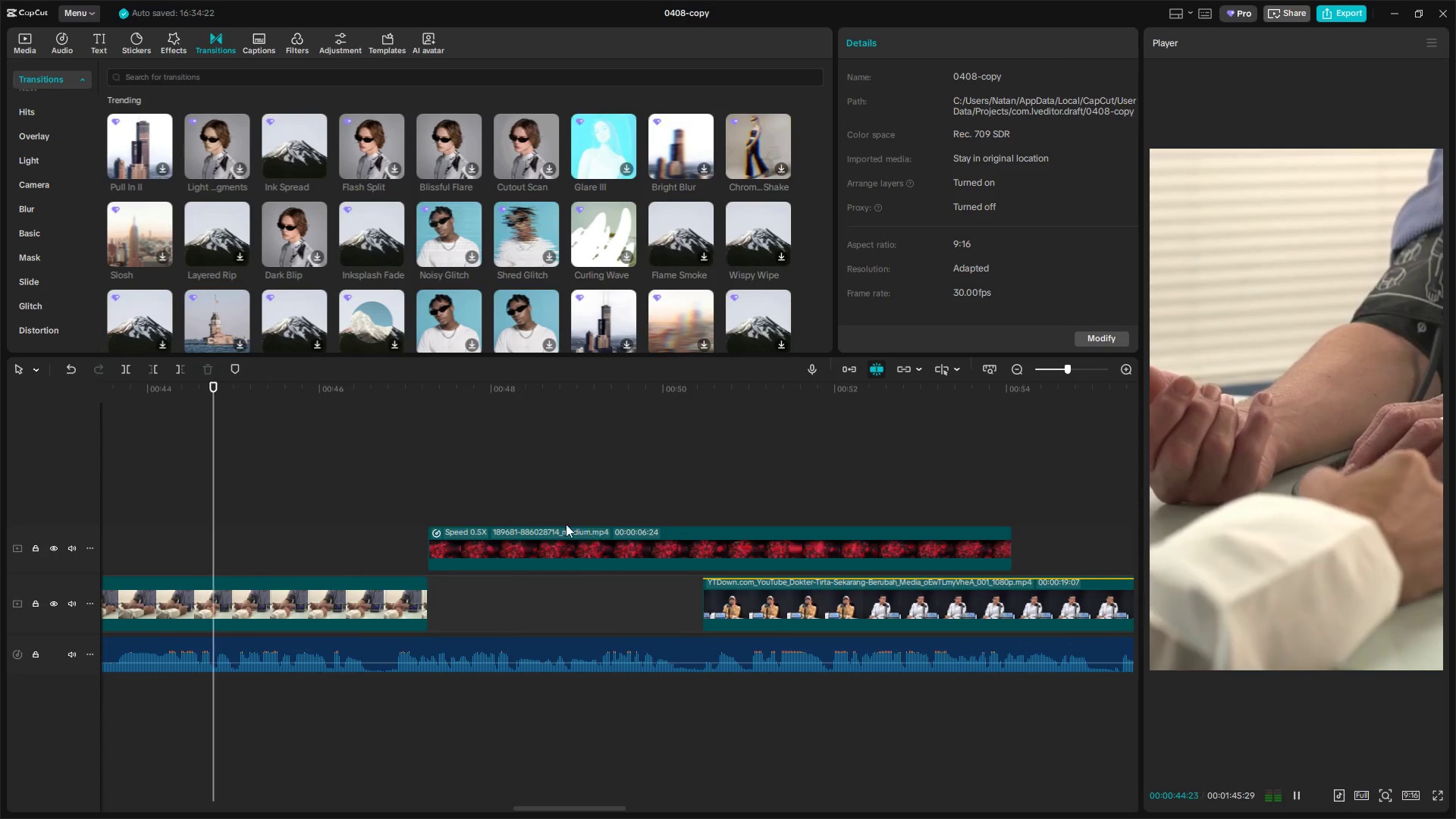 
wait(5.72)
 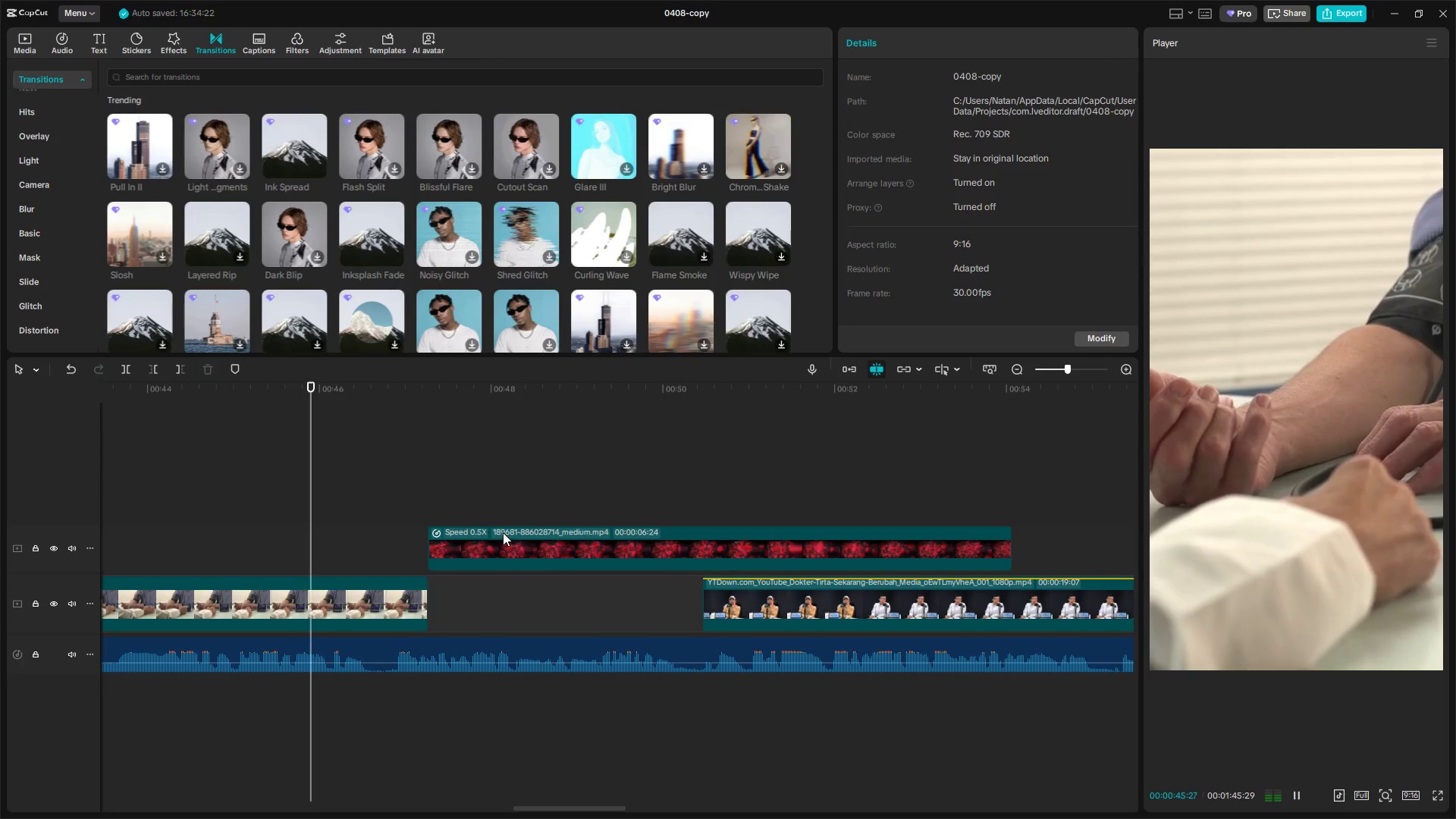 
key(Space)
 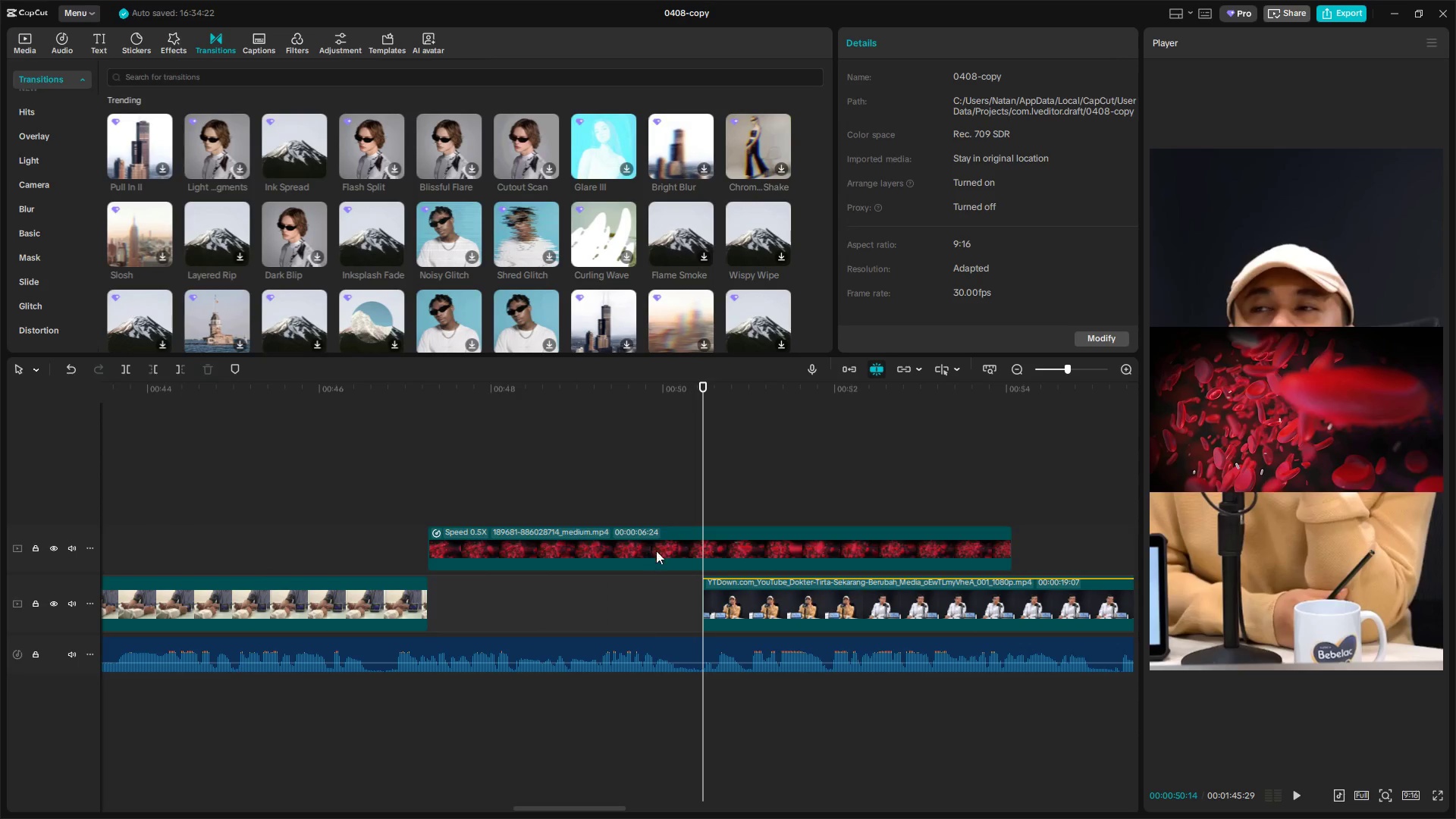 
left_click([738, 549])
 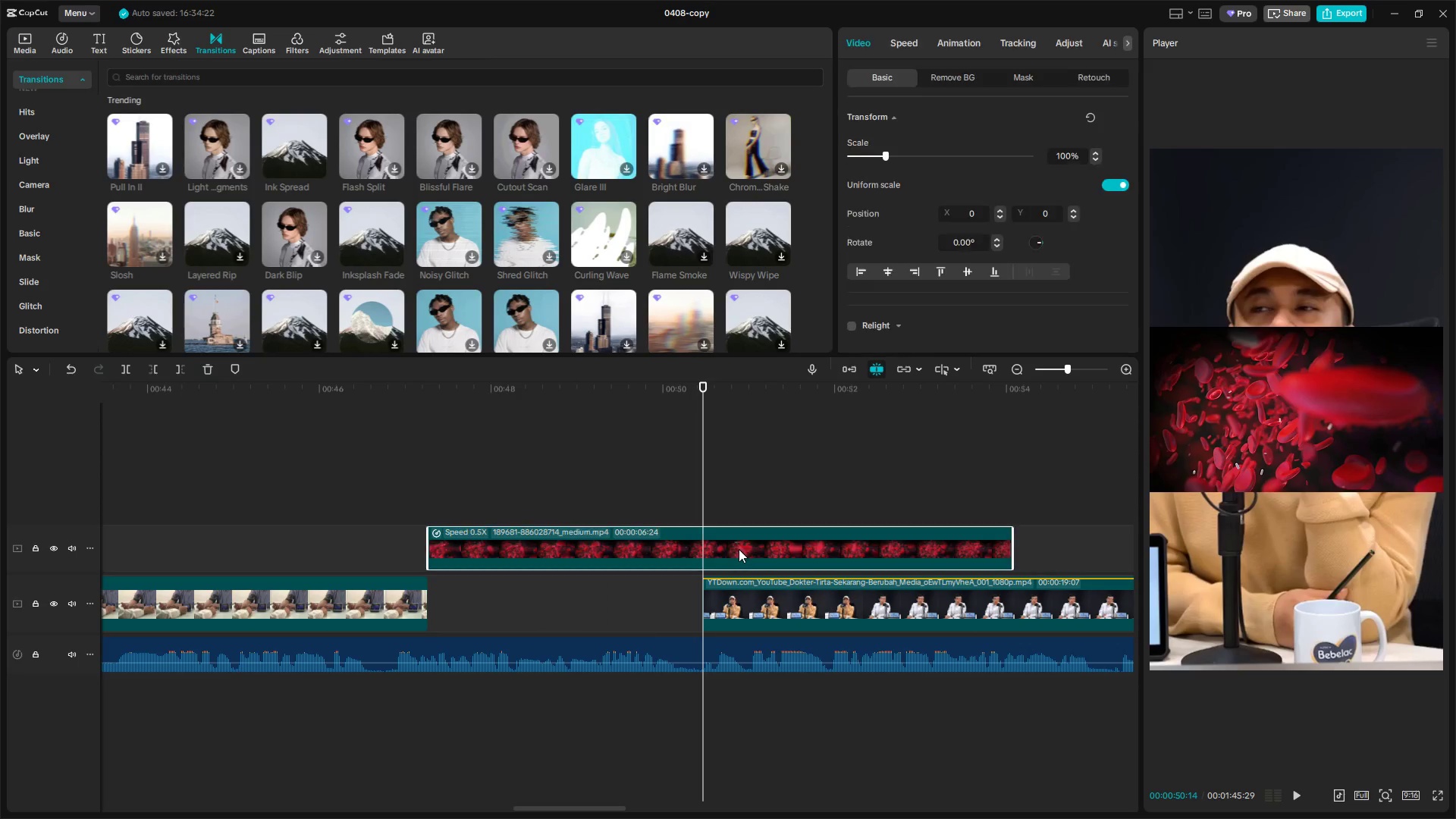 
key(W)
 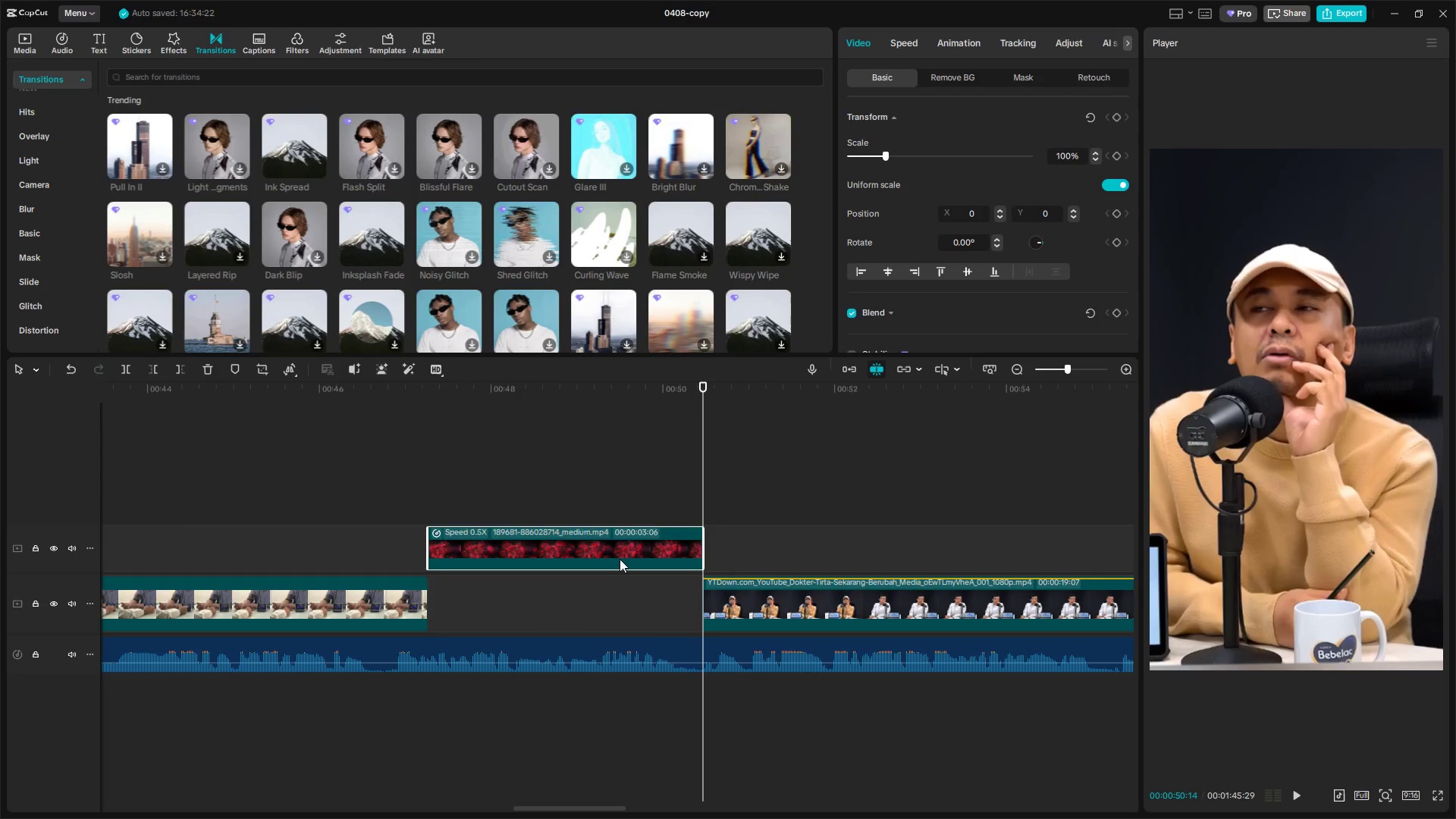 
left_click_drag(start_coordinate=[617, 558], to_coordinate=[604, 624])
 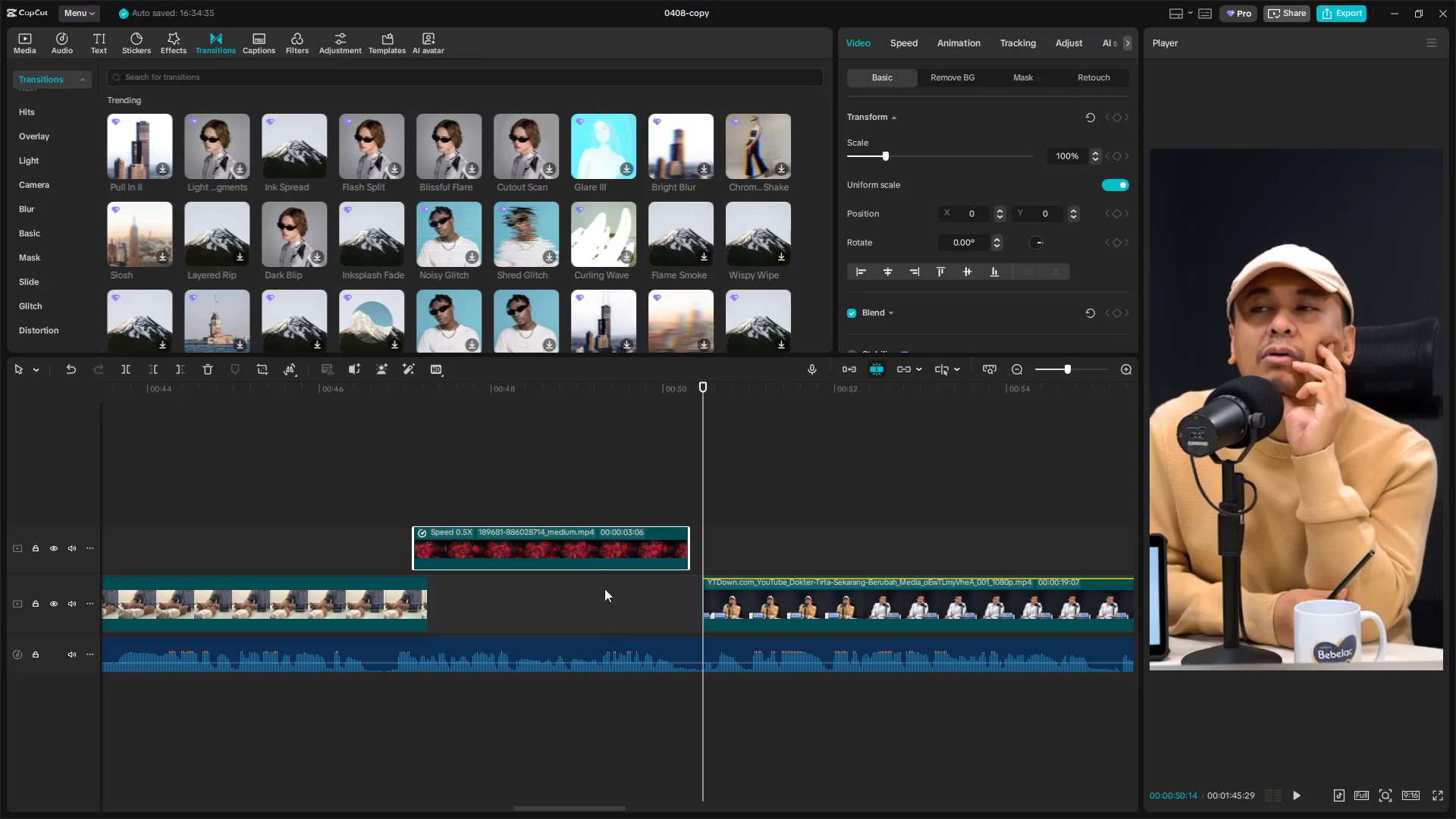 
left_click_drag(start_coordinate=[589, 543], to_coordinate=[603, 613])
 